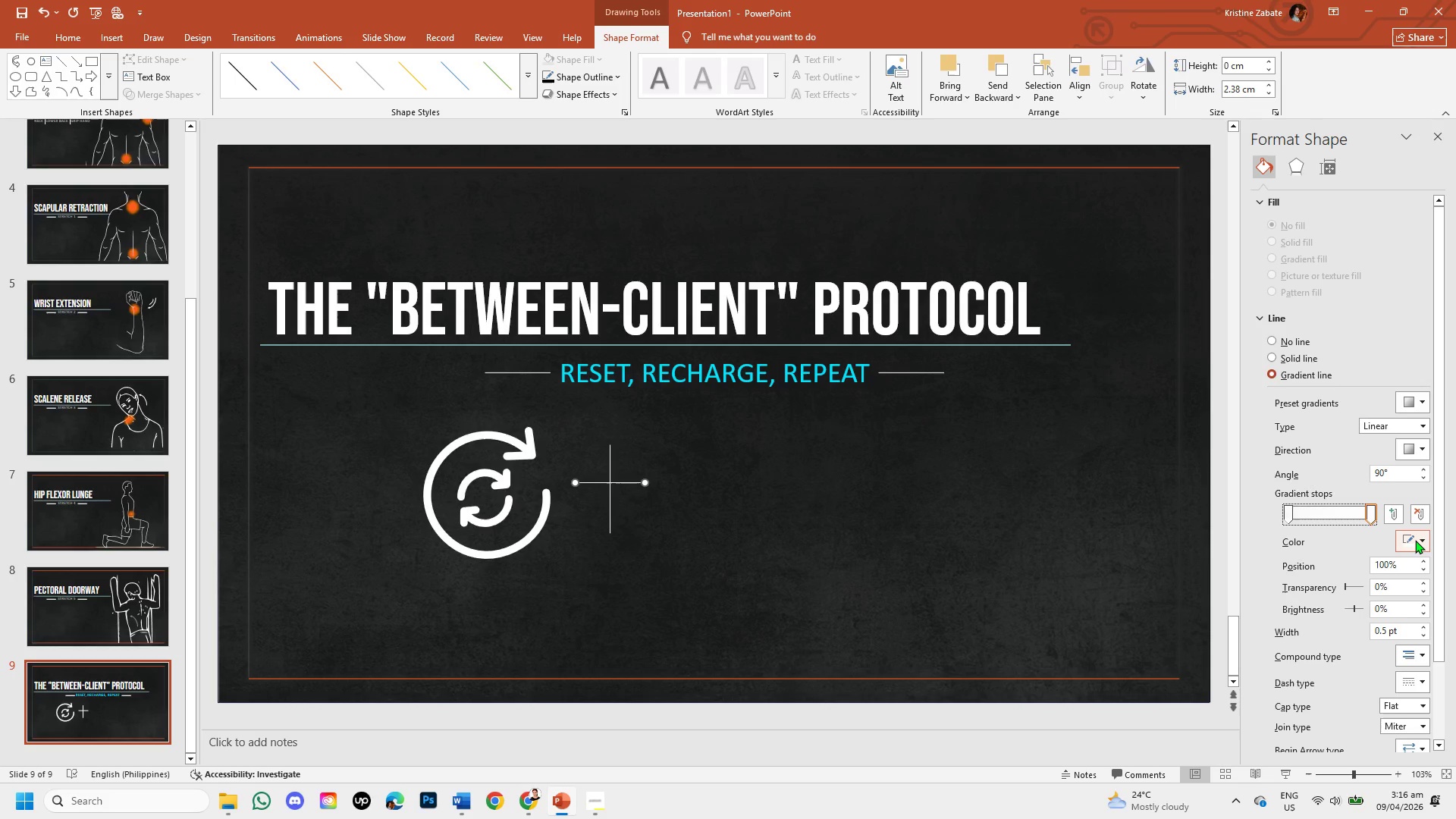 
left_click([1415, 540])
 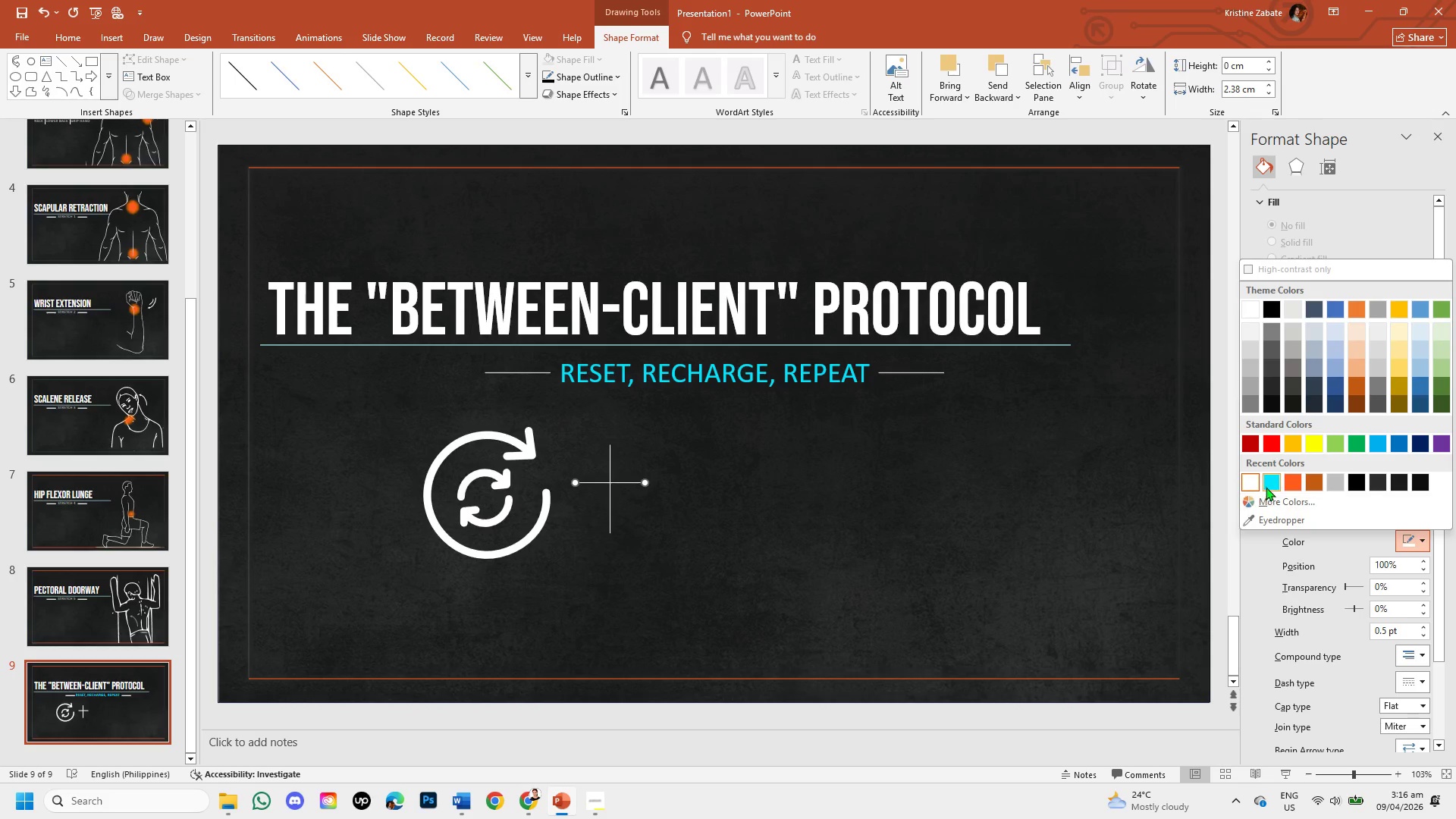 
left_click([1266, 485])
 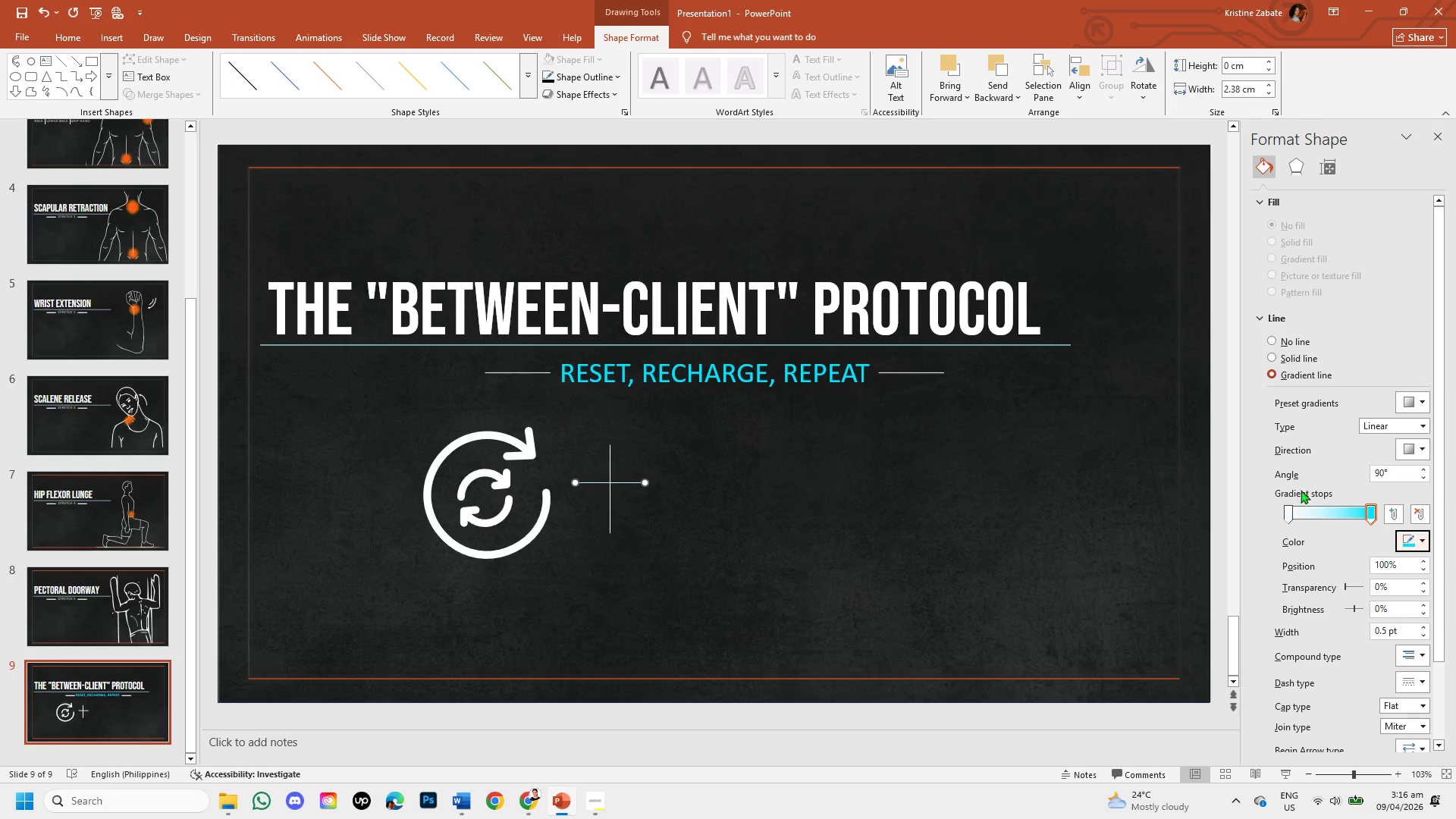 
mouse_move([1395, 533])
 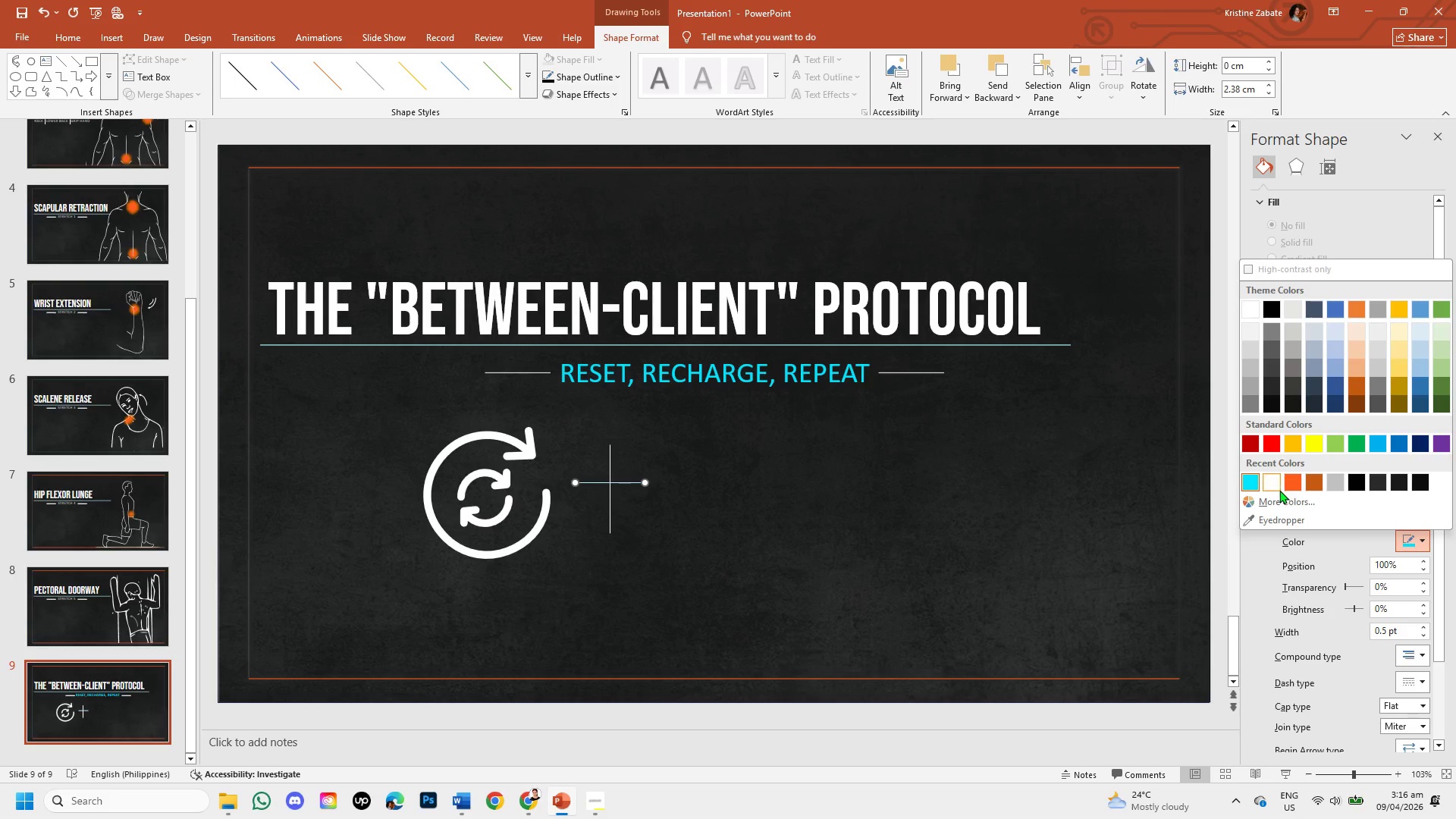 
left_click([1277, 488])
 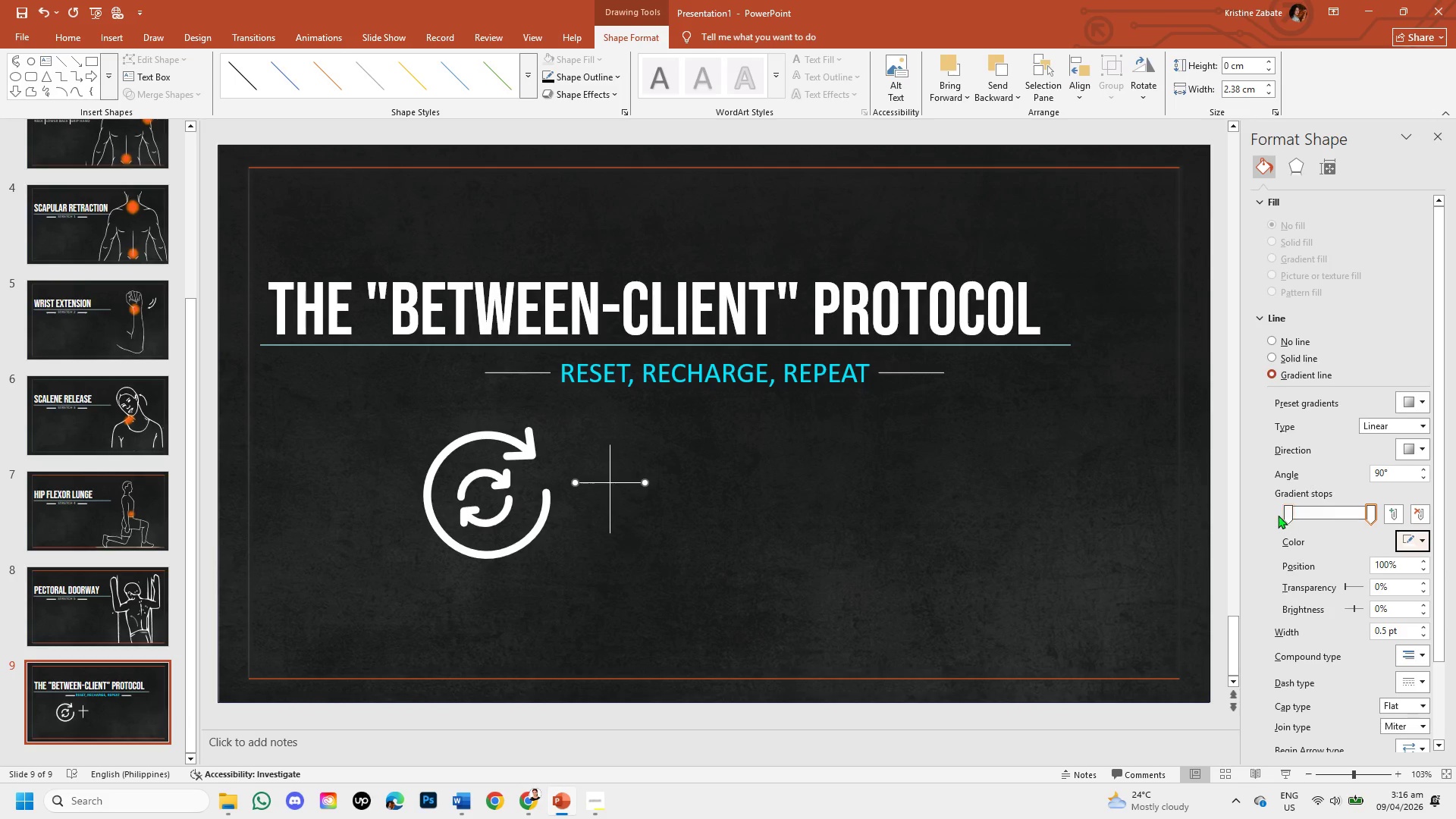 
left_click([1287, 516])
 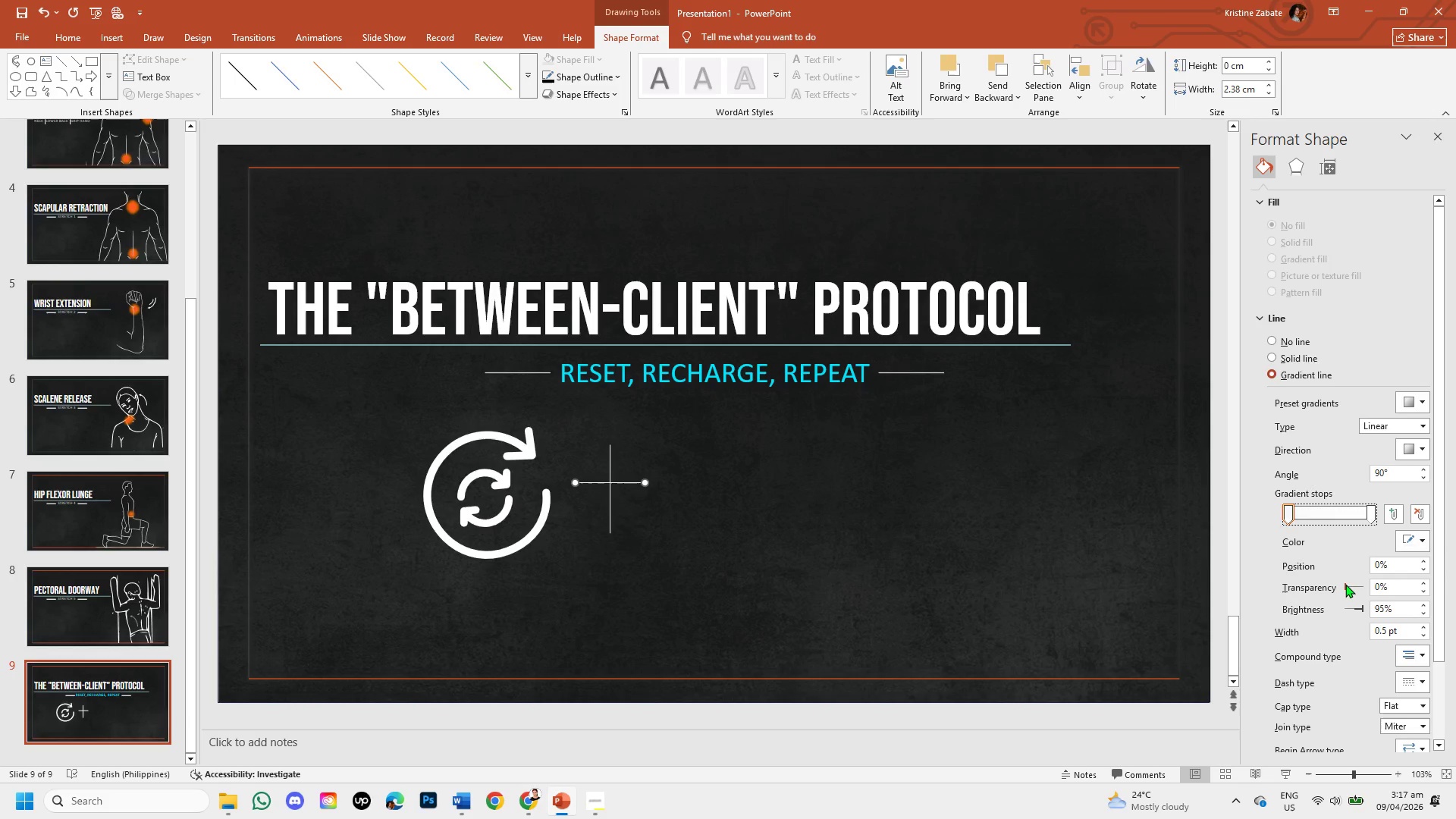 
left_click_drag(start_coordinate=[1345, 583], to_coordinate=[1351, 587])
 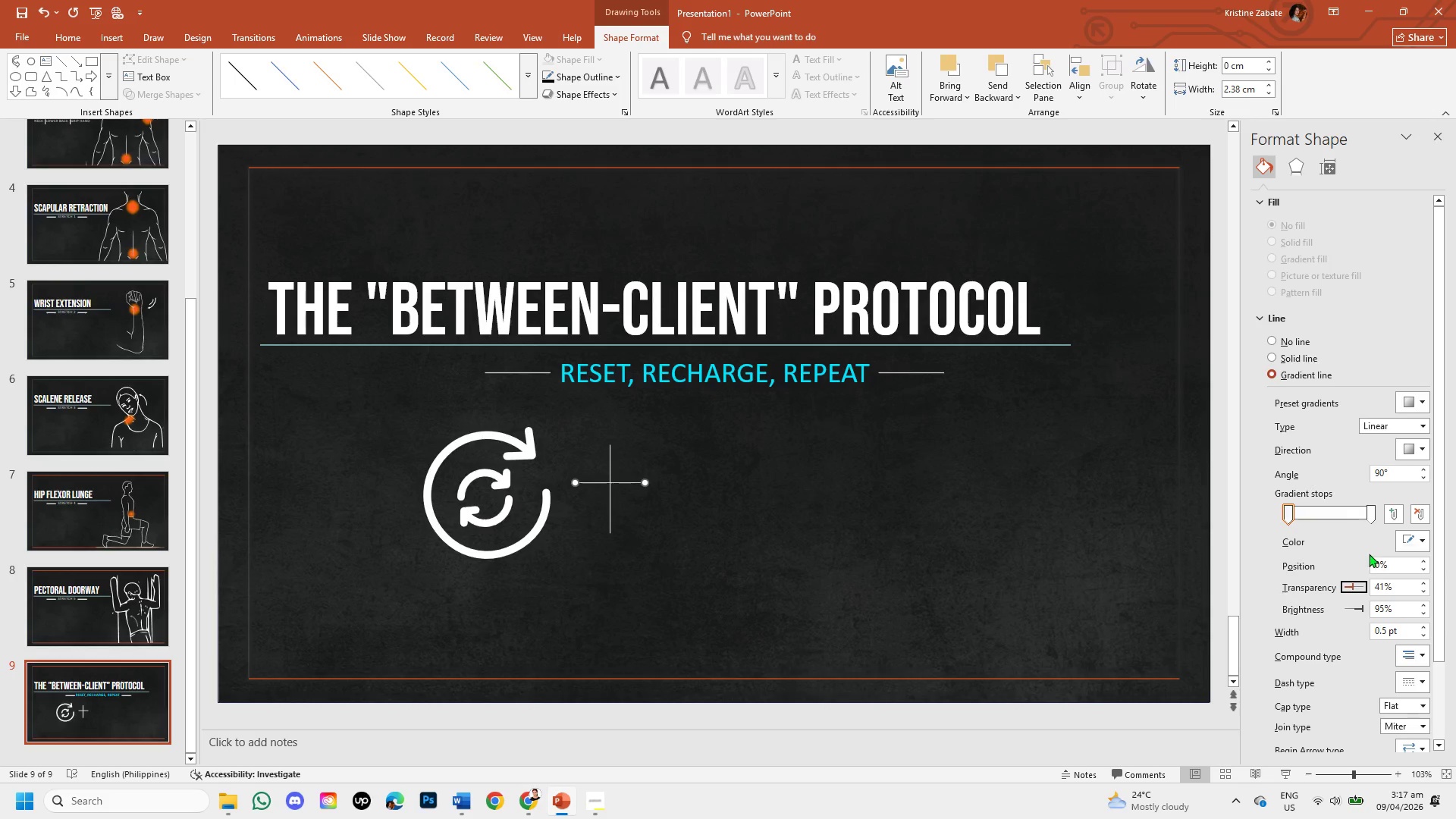 
left_click([1369, 504])
 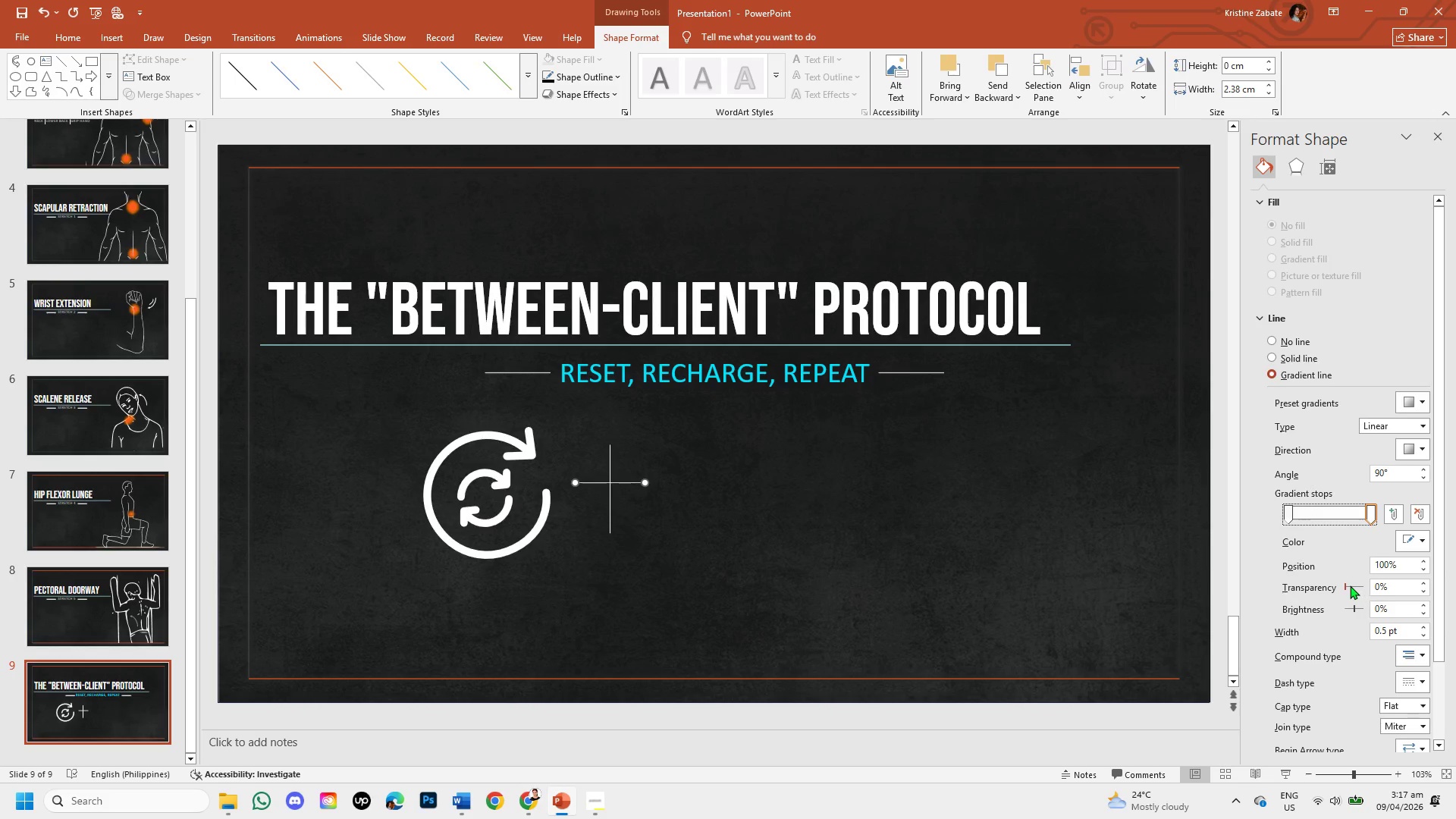 
left_click_drag(start_coordinate=[1346, 585], to_coordinate=[1357, 585])
 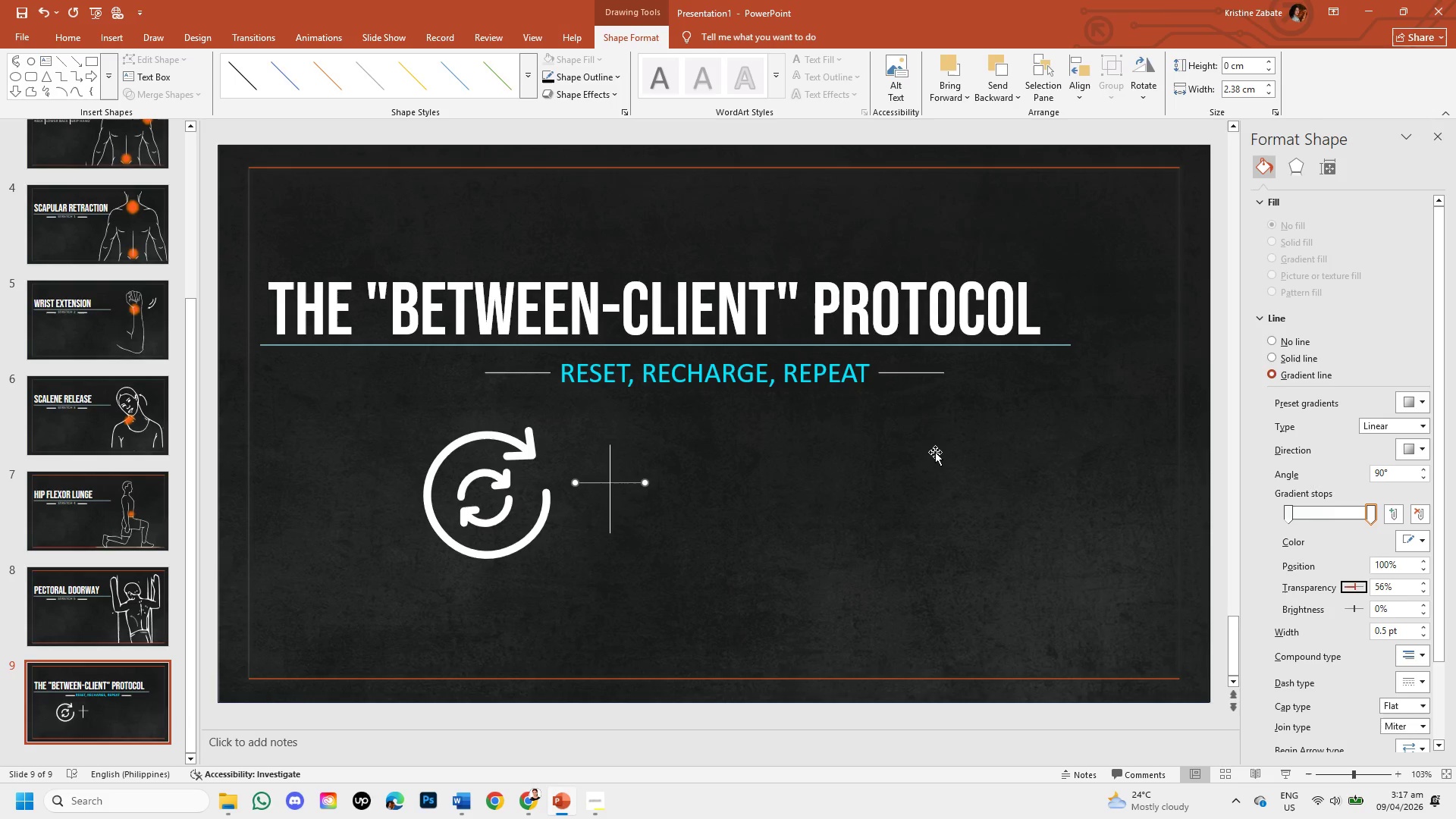 
left_click([935, 452])
 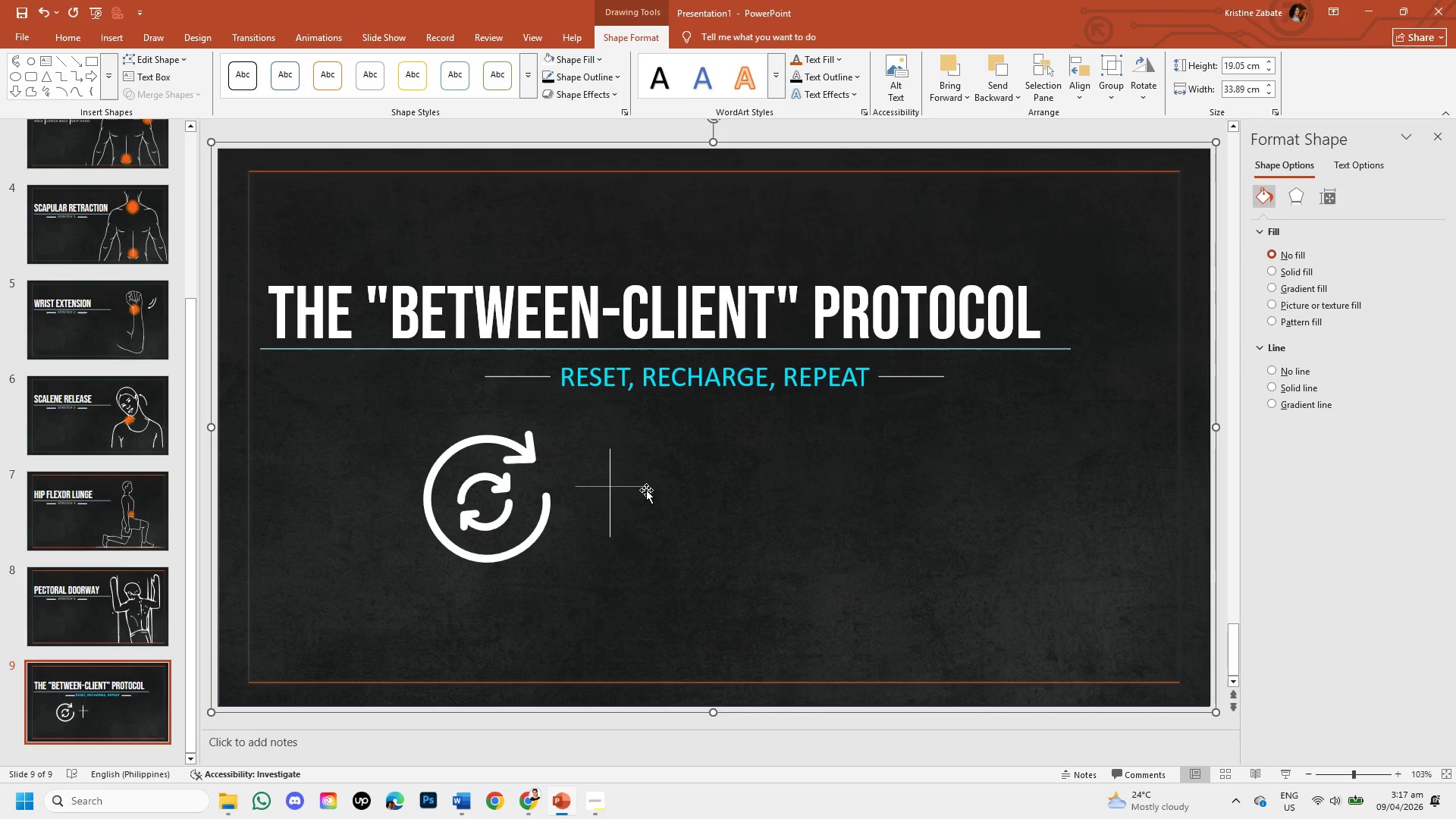 
left_click([640, 485])
 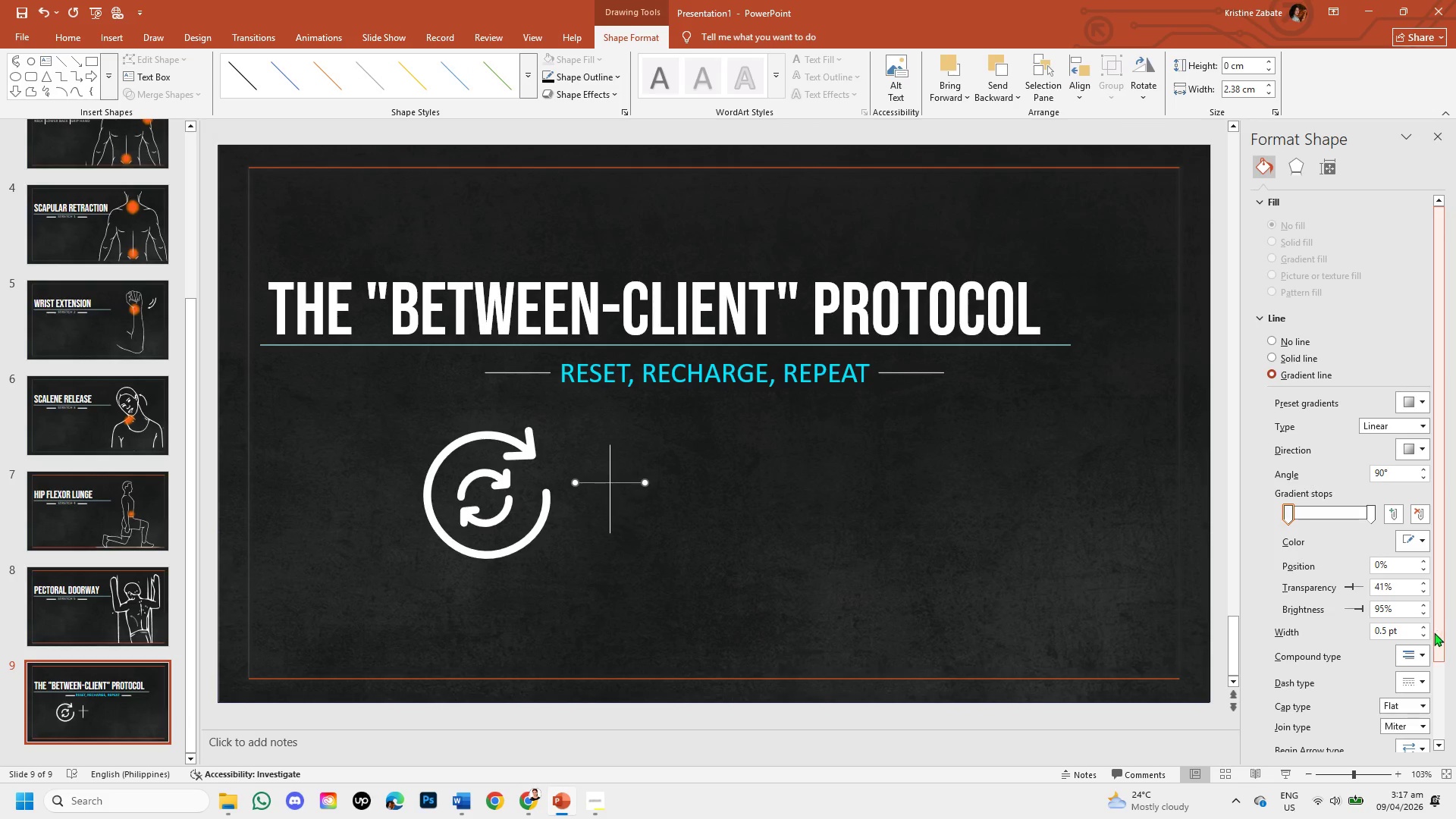 
left_click([1423, 624])
 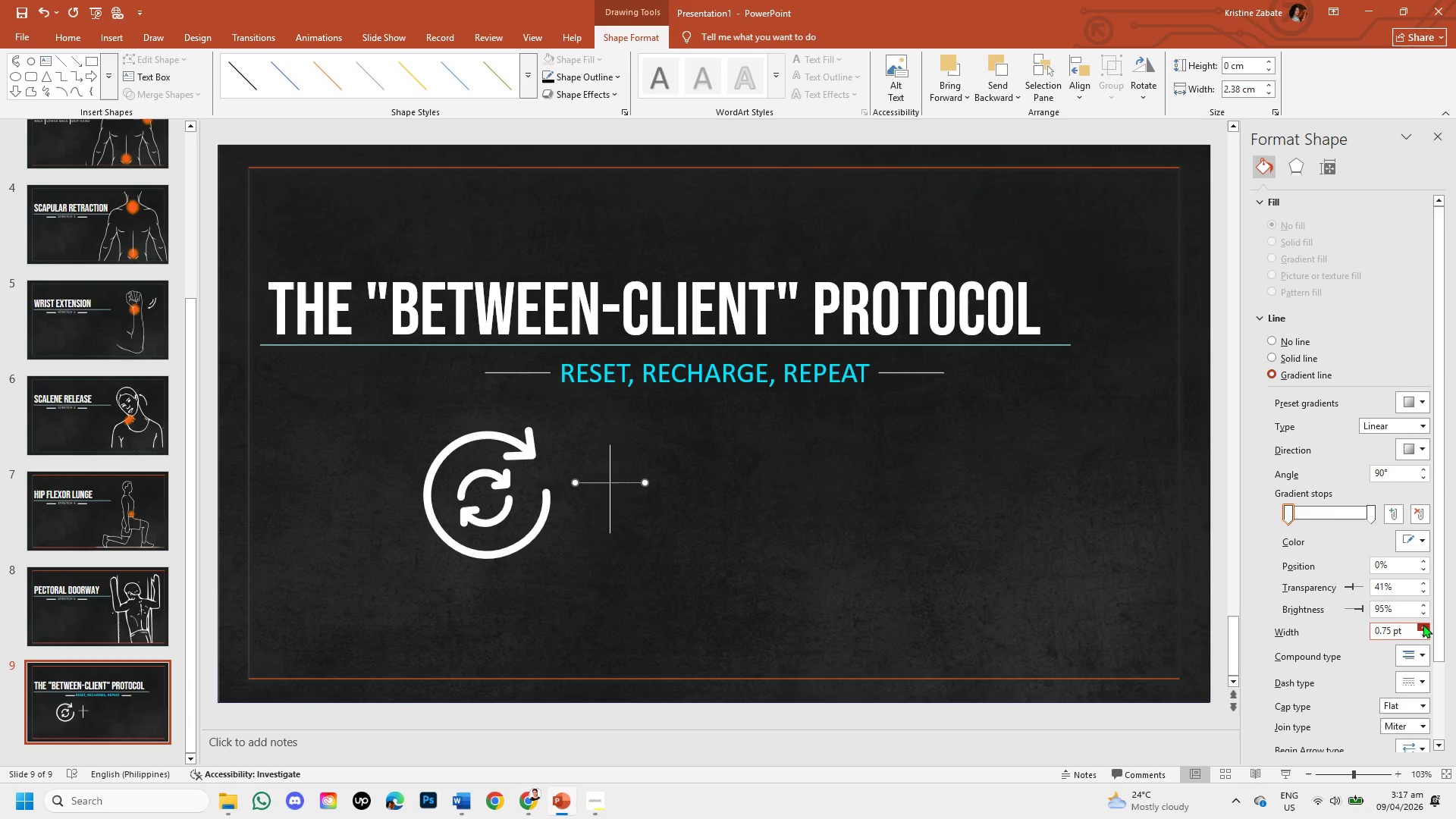 
left_click_drag(start_coordinate=[1423, 624], to_coordinate=[1423, 630])
 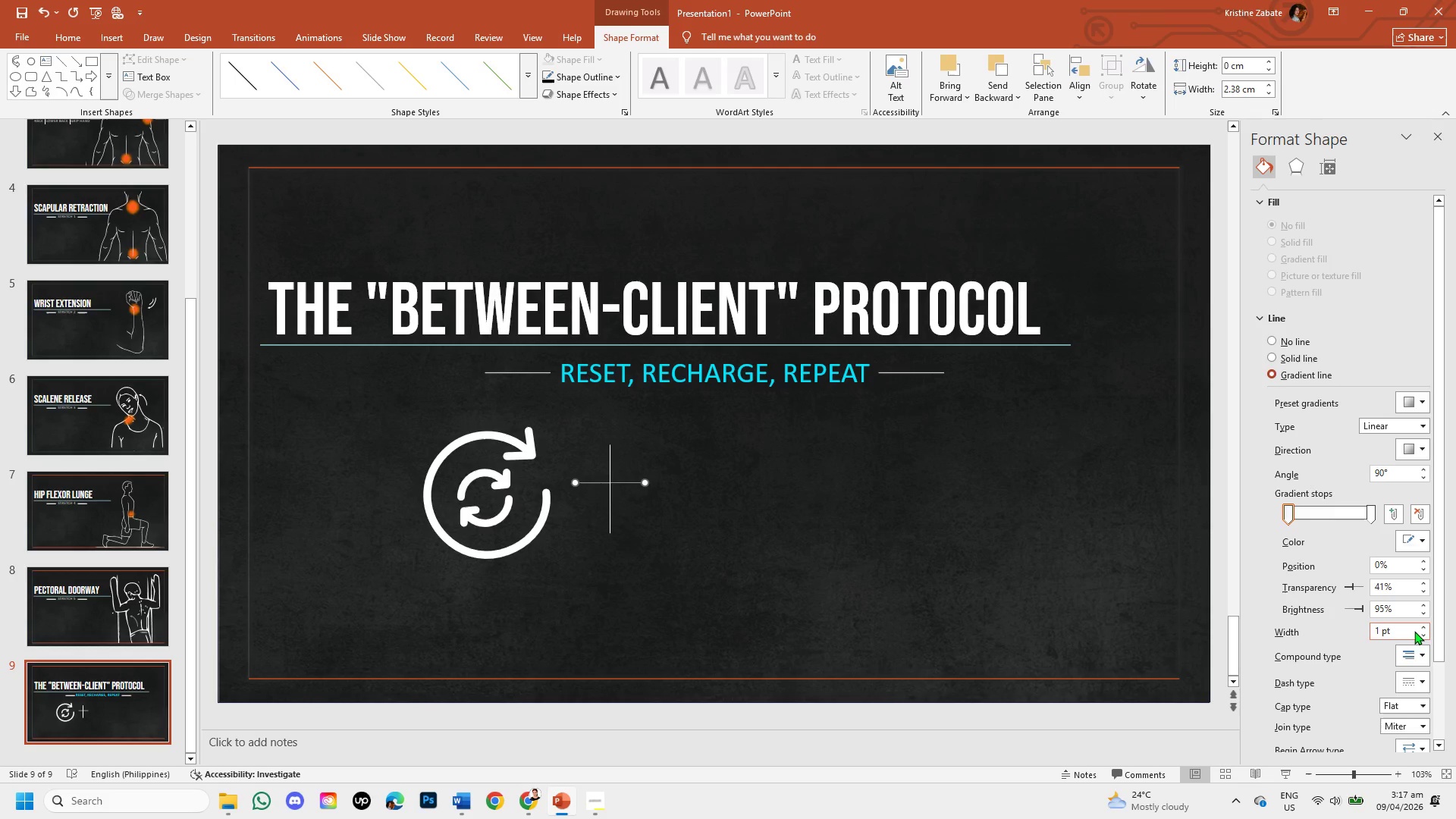 
double_click([1423, 626])
 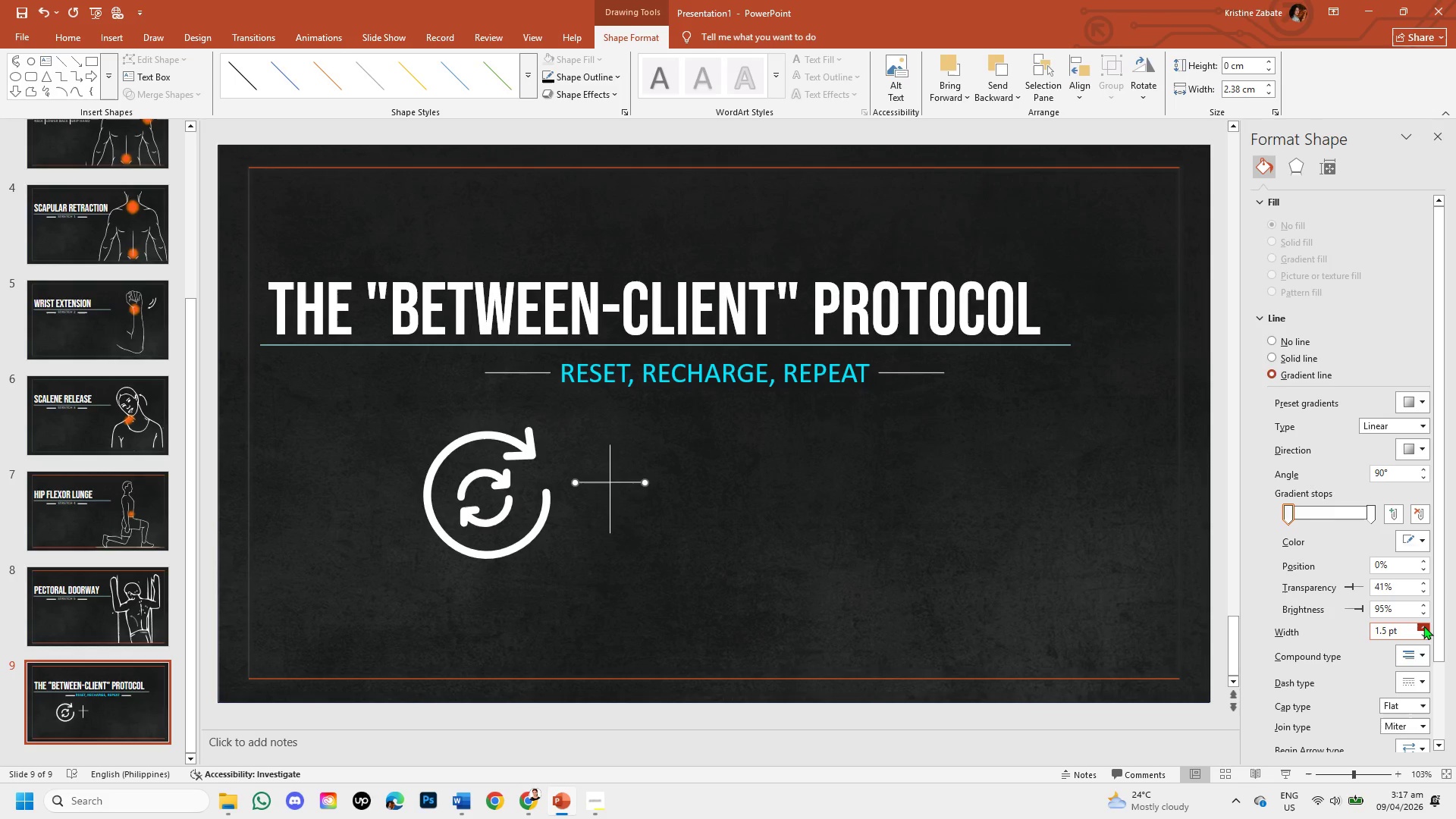 
triple_click([1423, 626])
 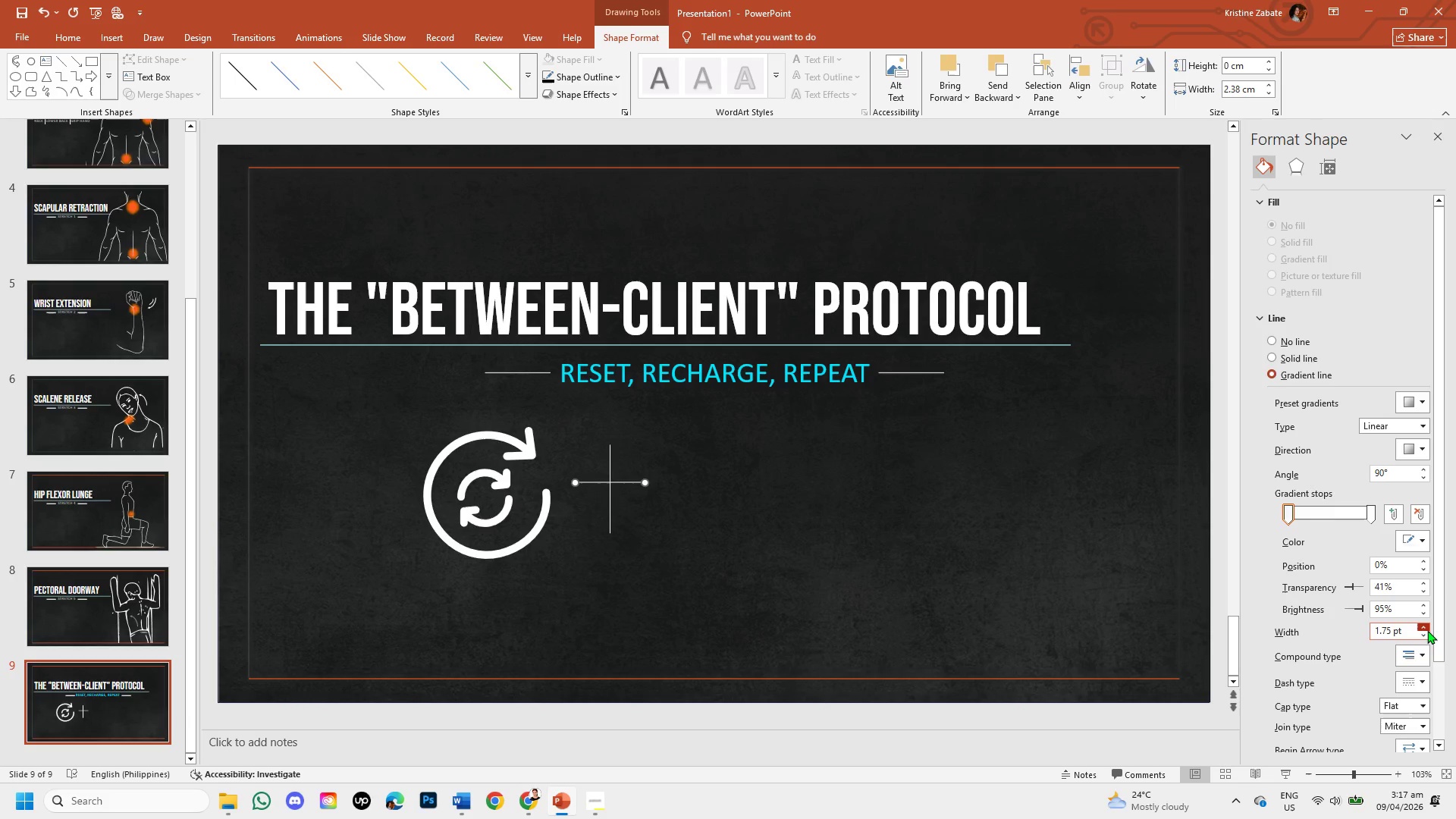 
left_click([1425, 628])
 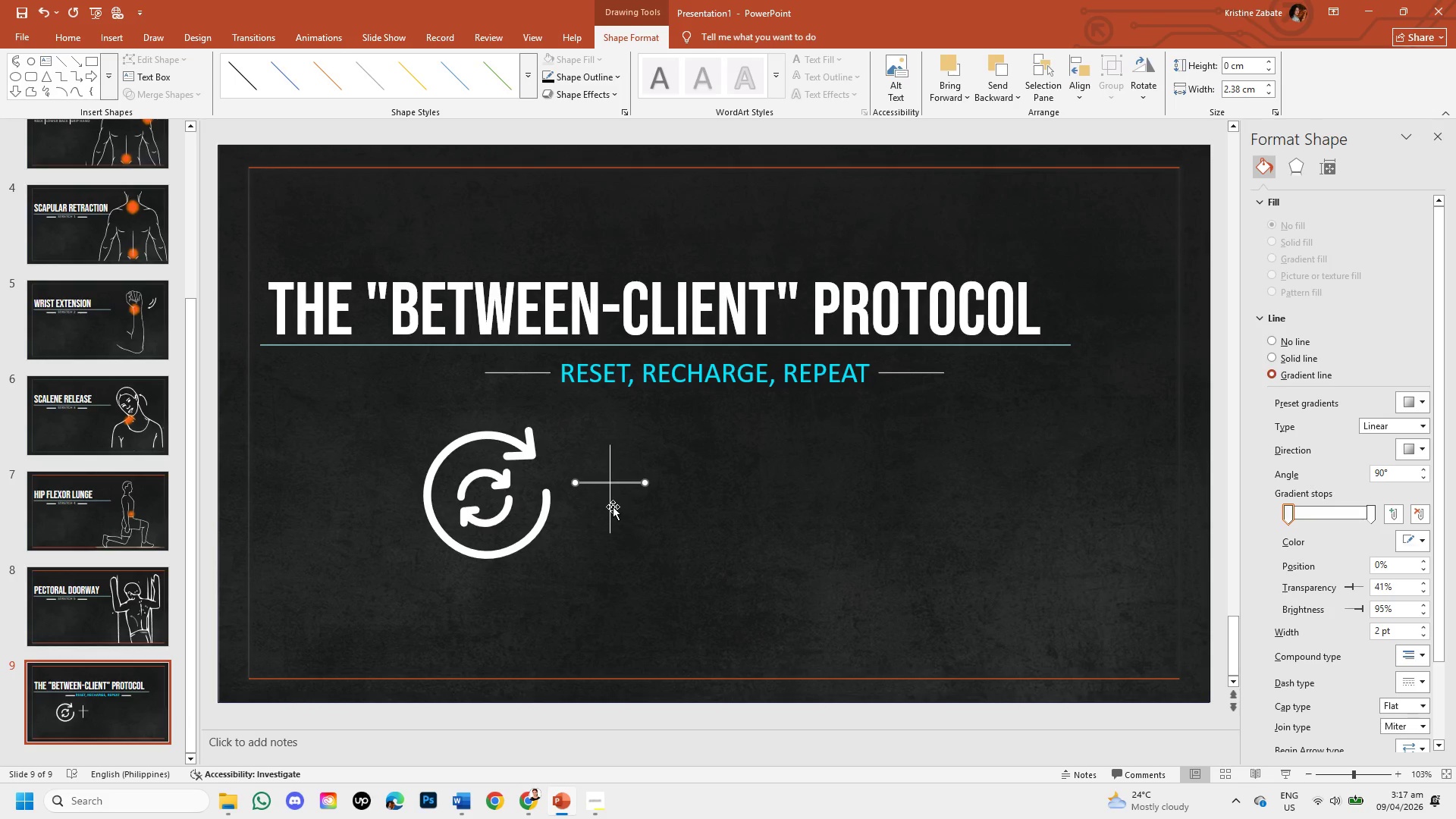 
left_click([612, 507])
 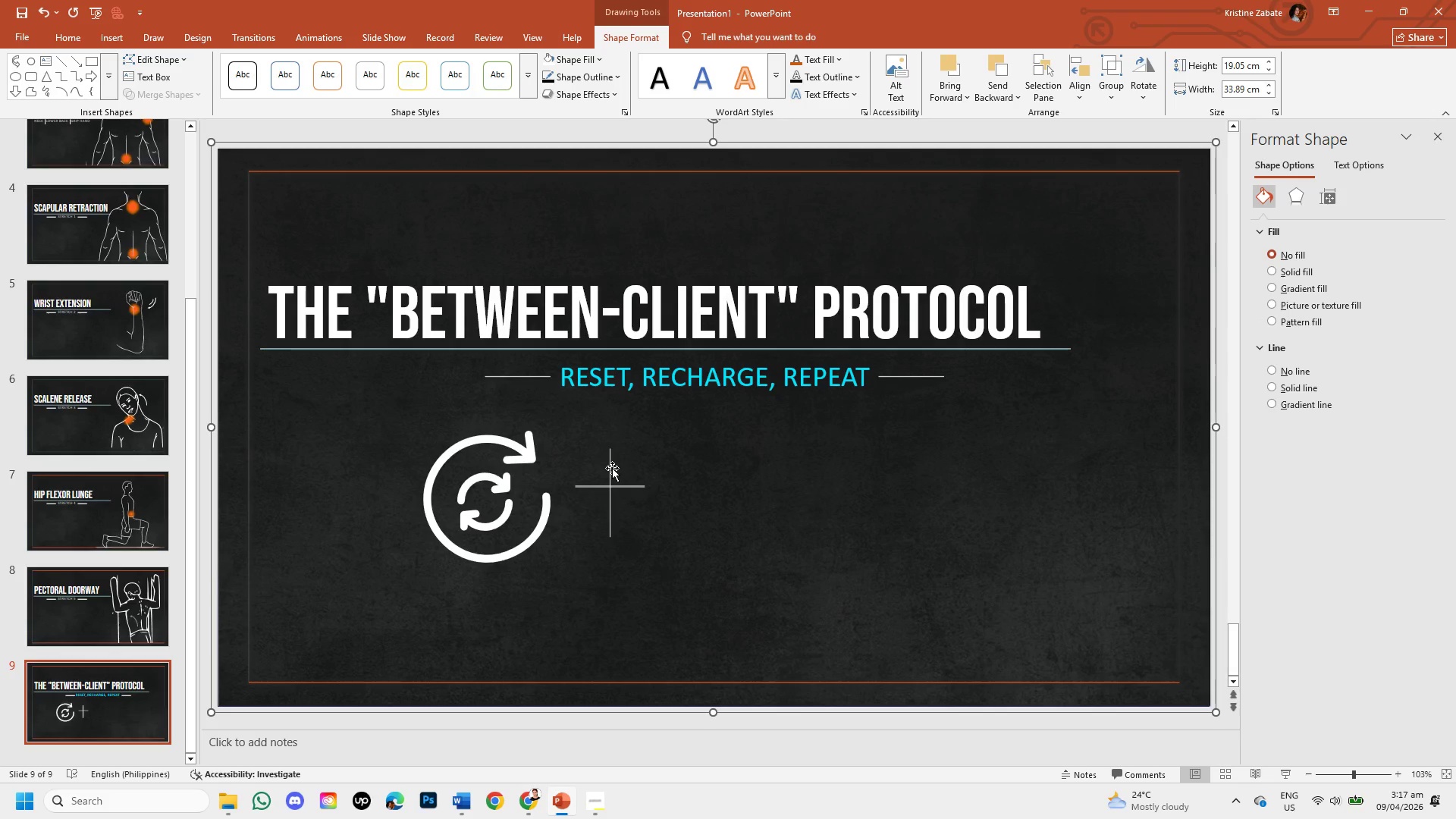 
double_click([609, 466])
 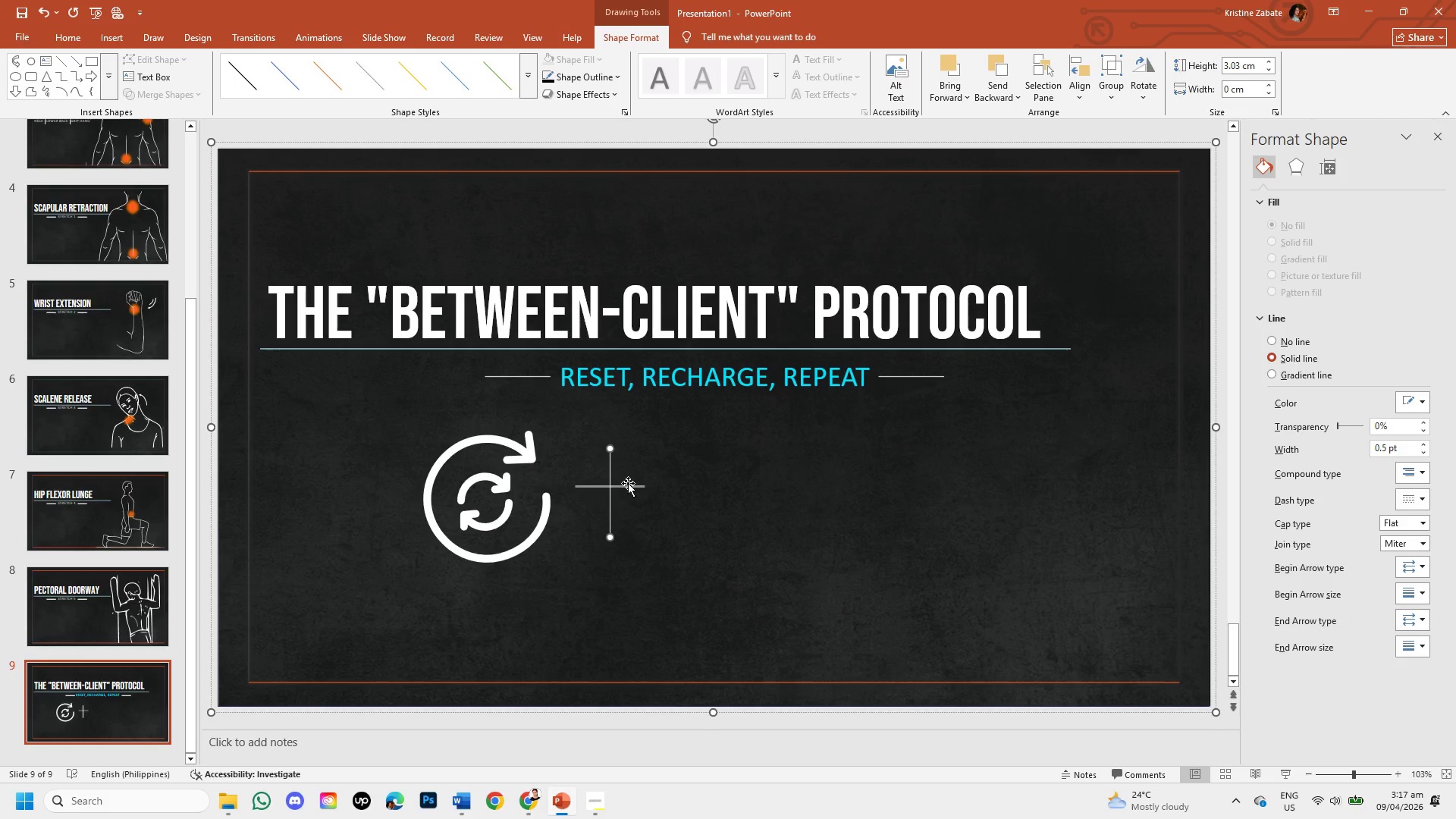 
left_click([630, 488])
 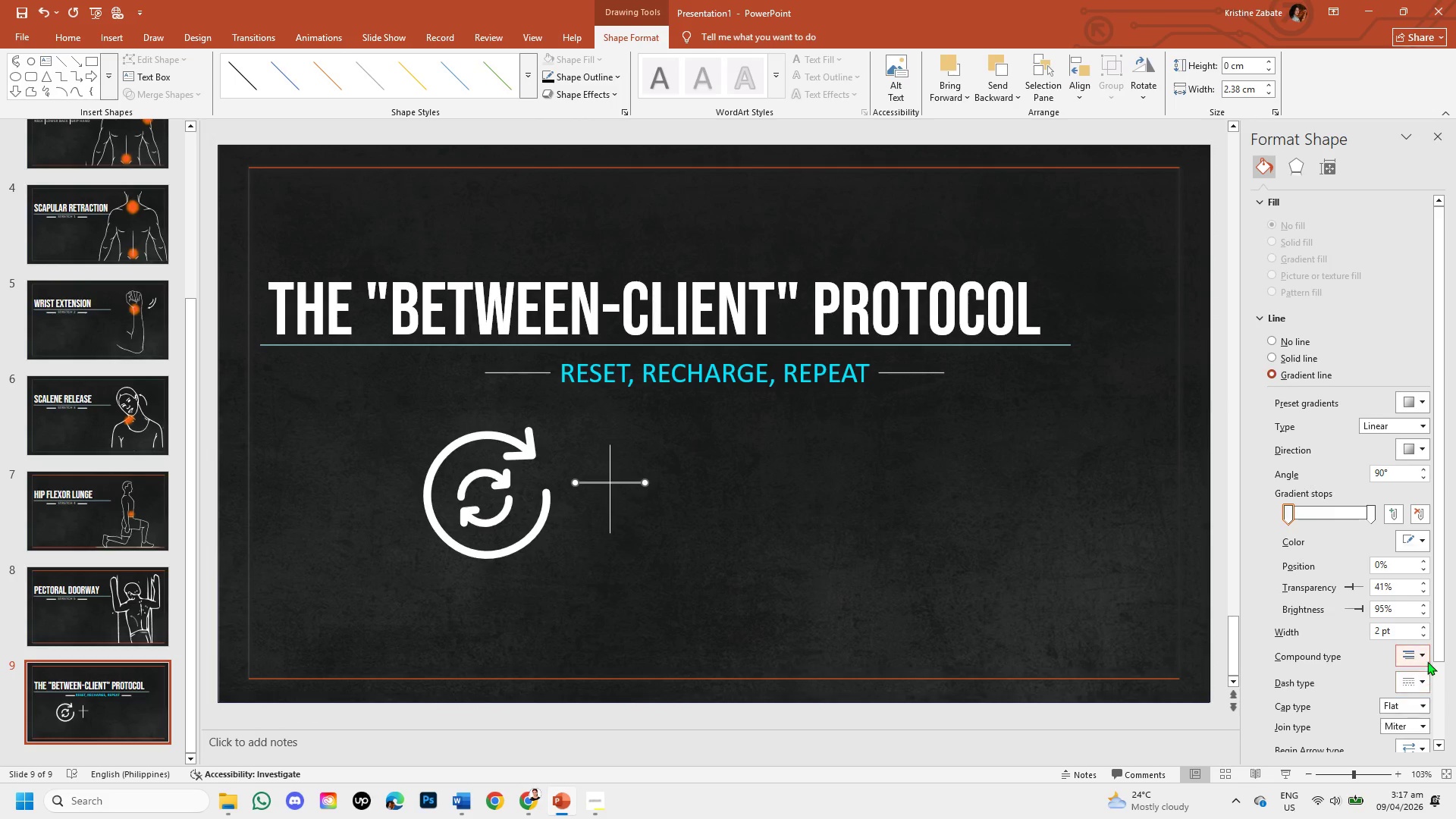 
left_click([1425, 639])
 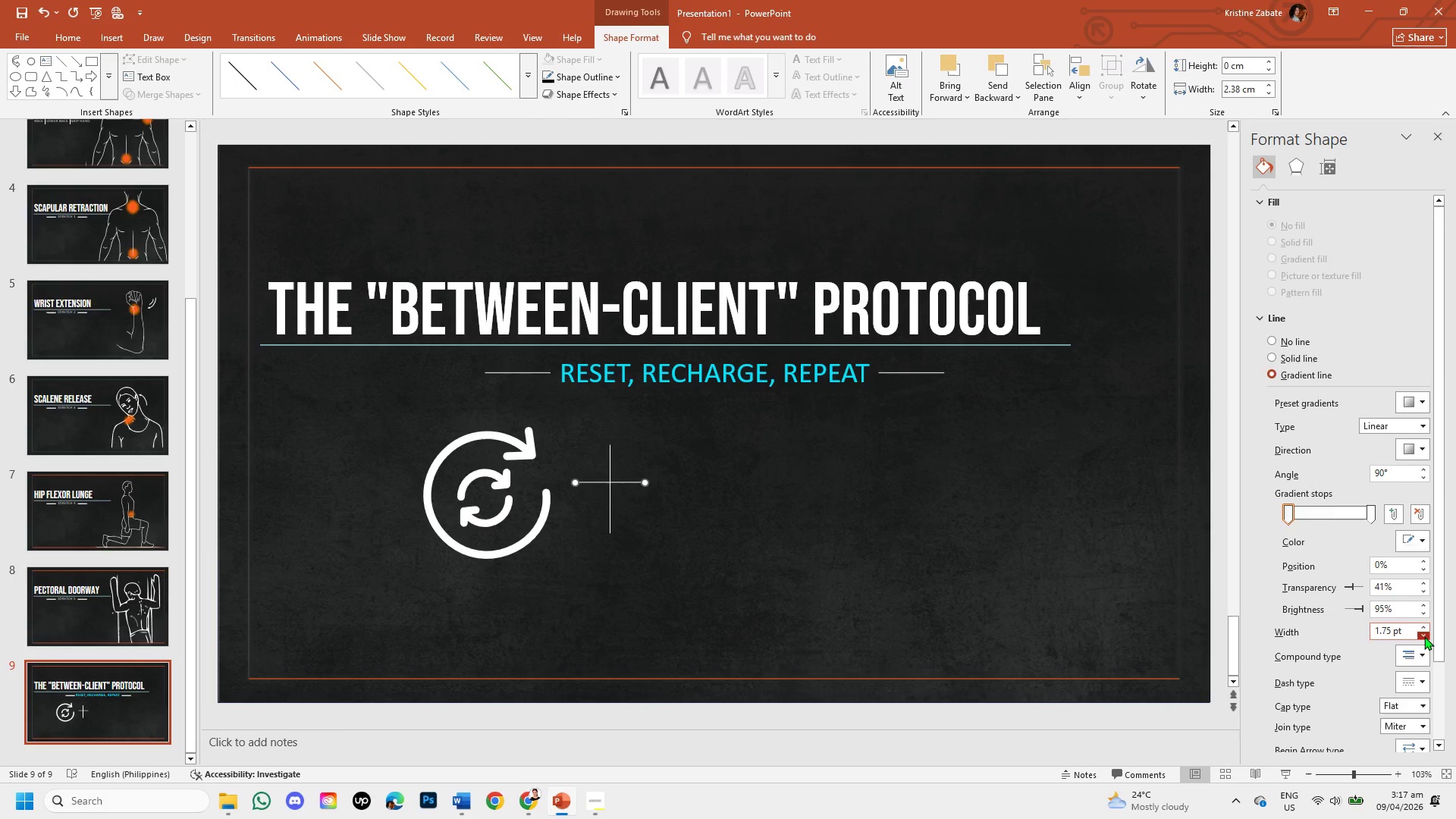 
double_click([1424, 636])
 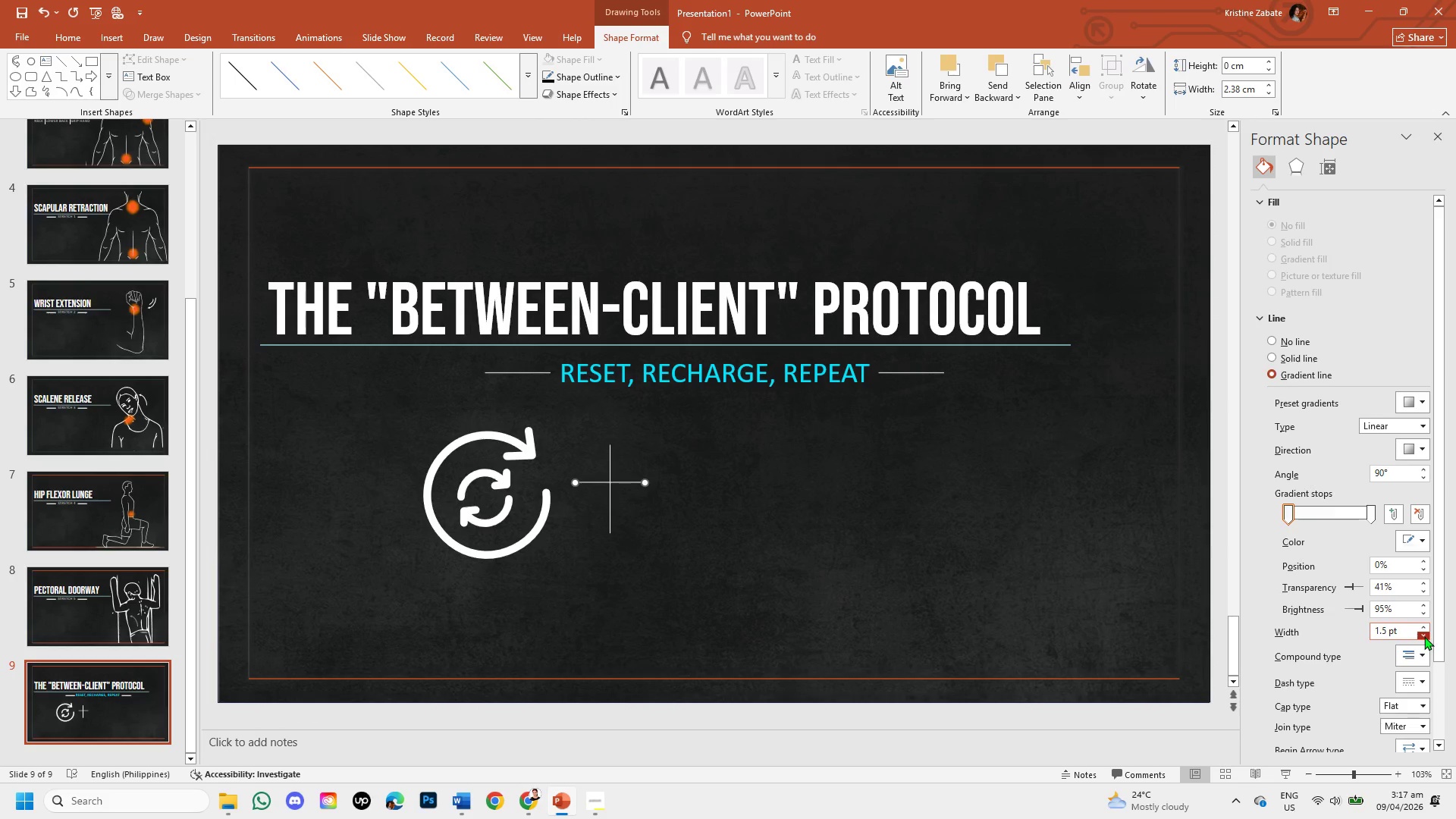 
triple_click([1424, 636])
 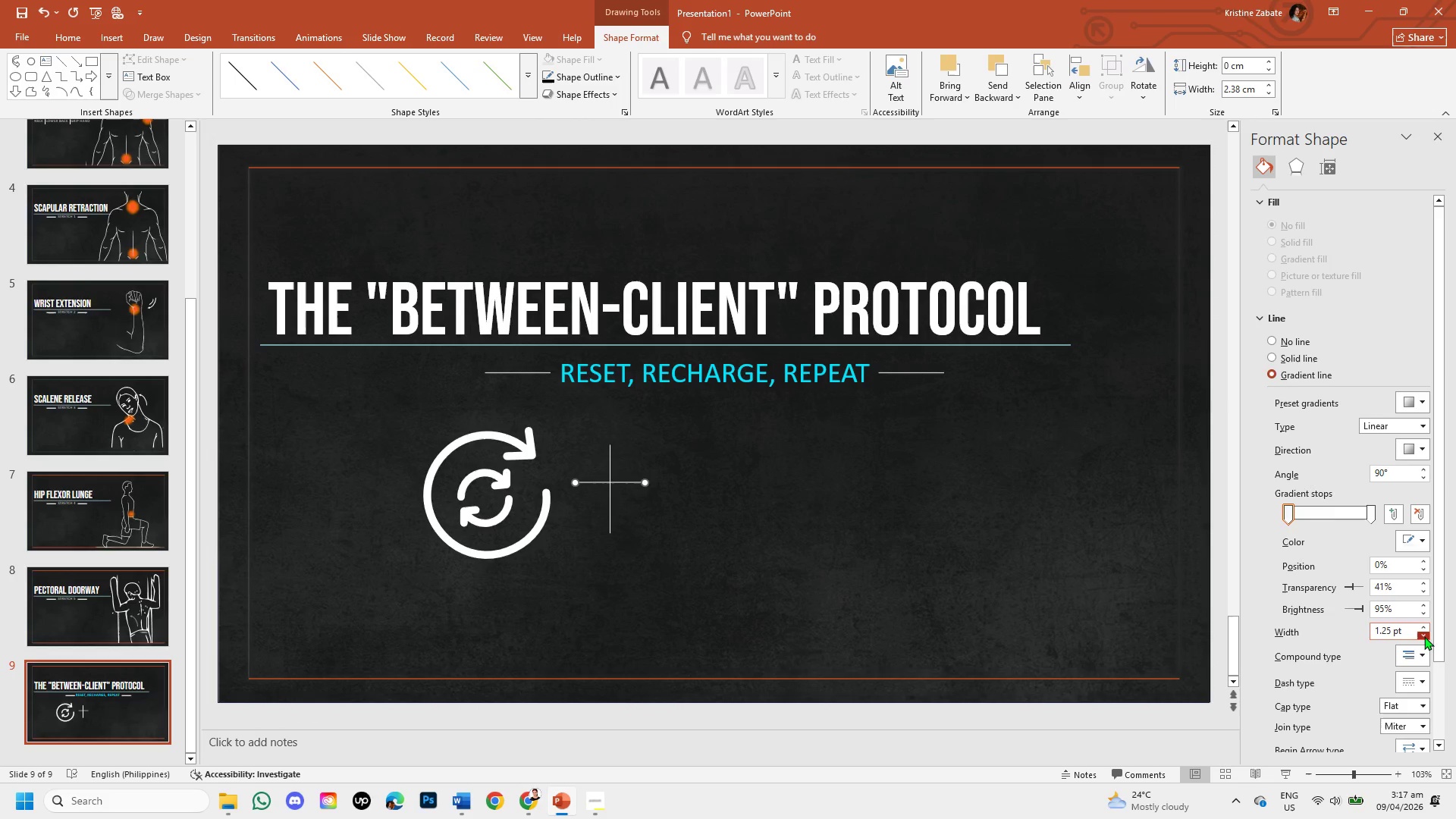 
triple_click([1424, 636])
 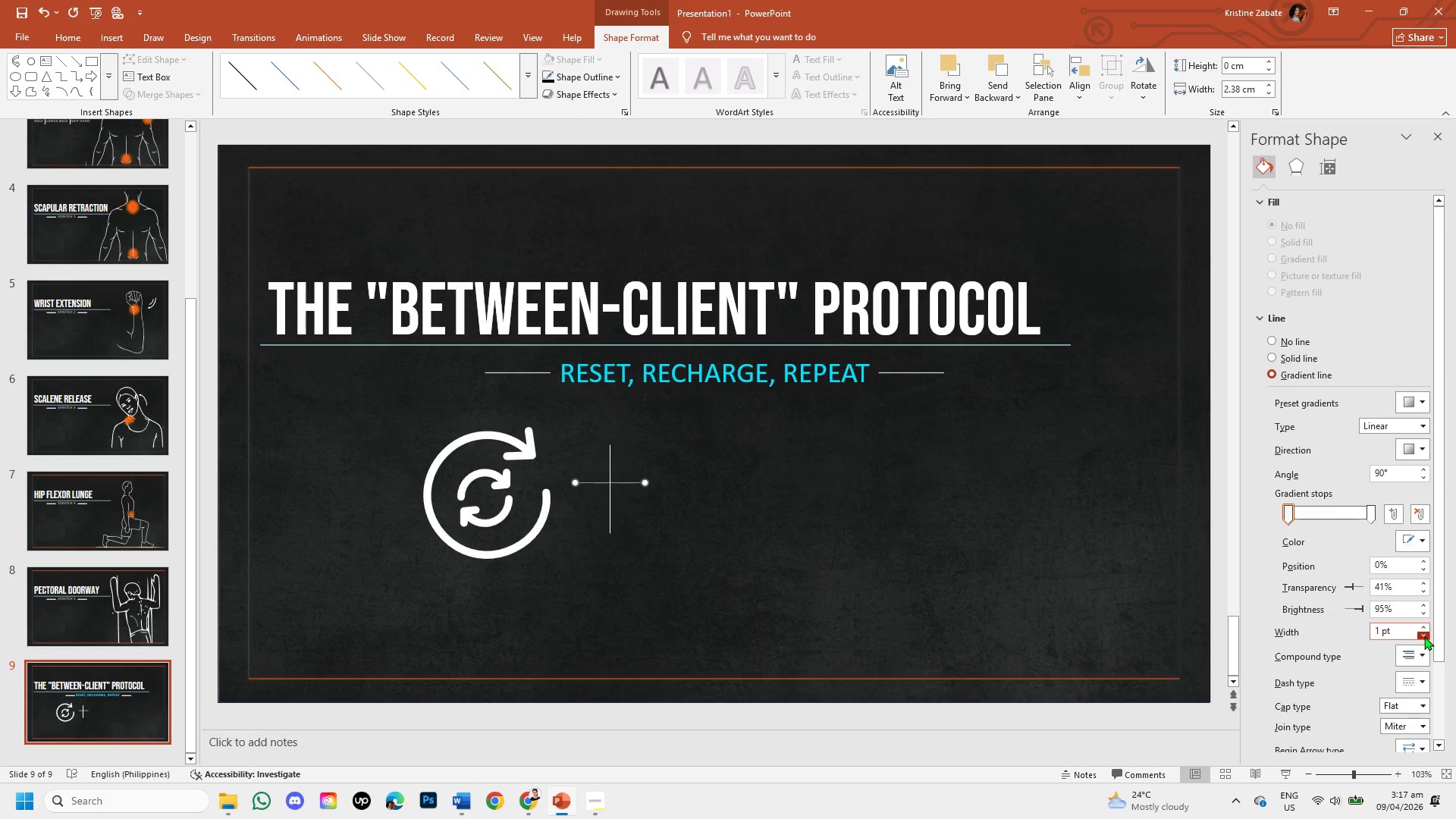 
triple_click([1424, 636])
 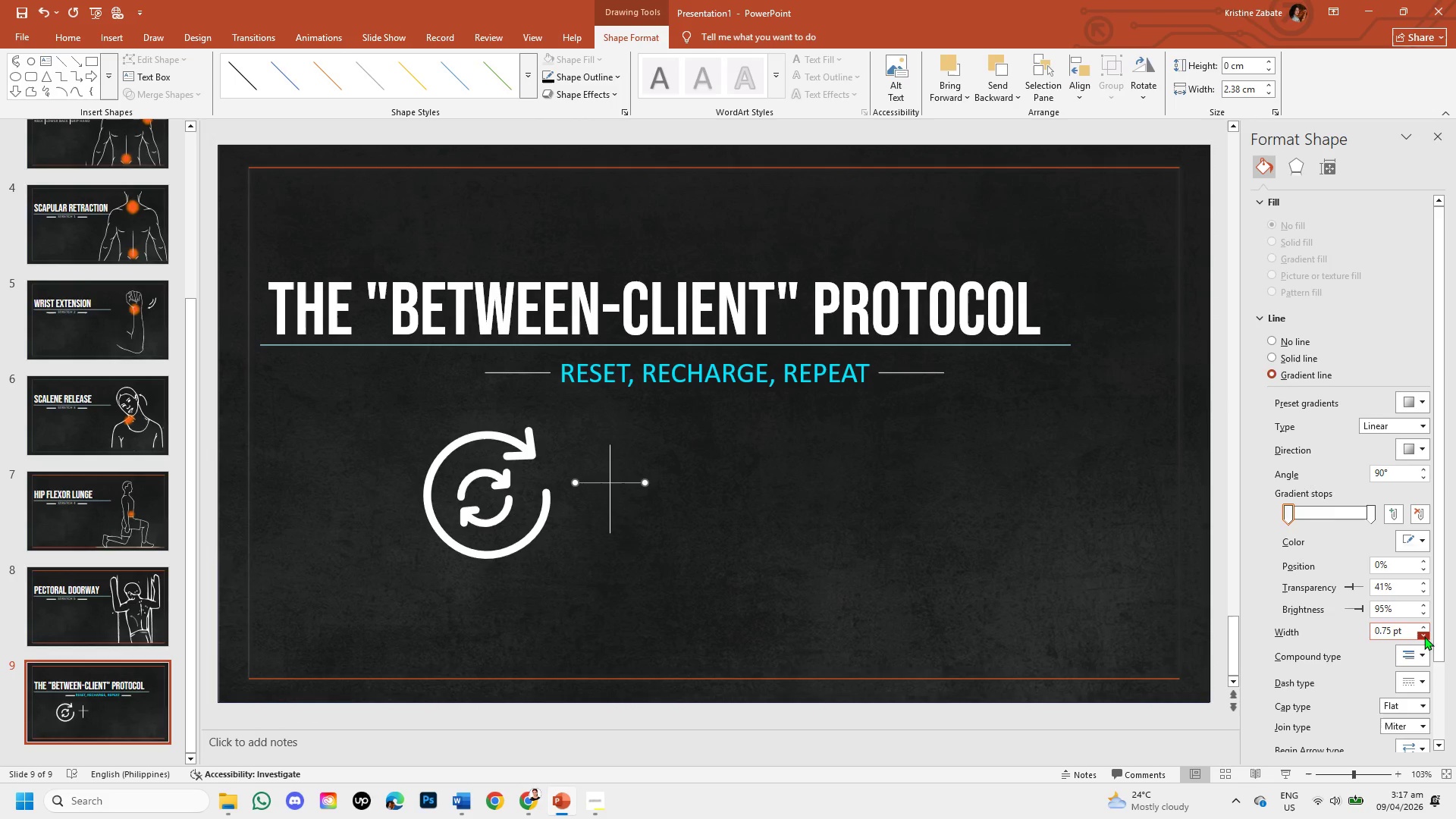 
left_click([1424, 636])
 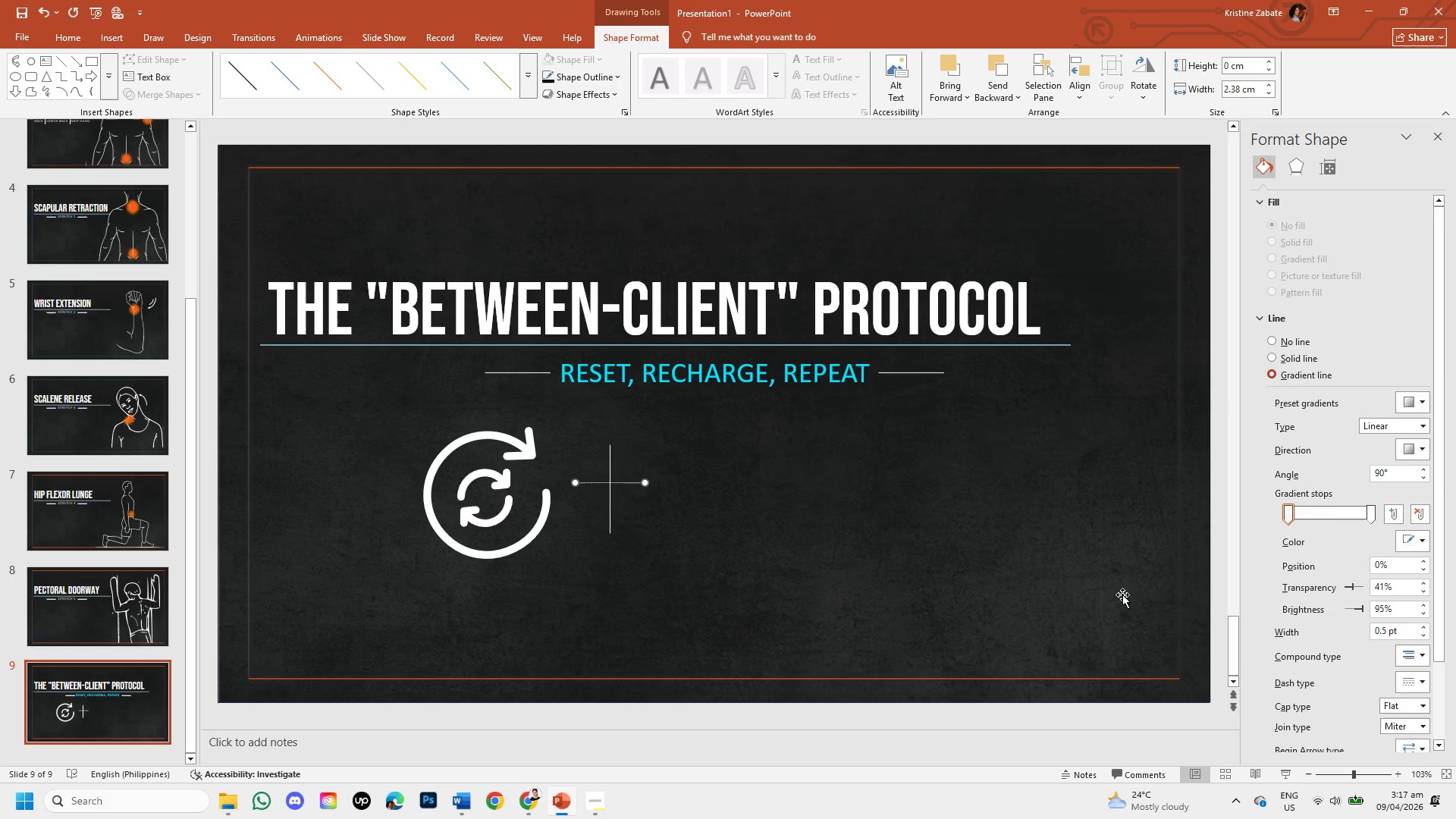 
left_click([1048, 569])
 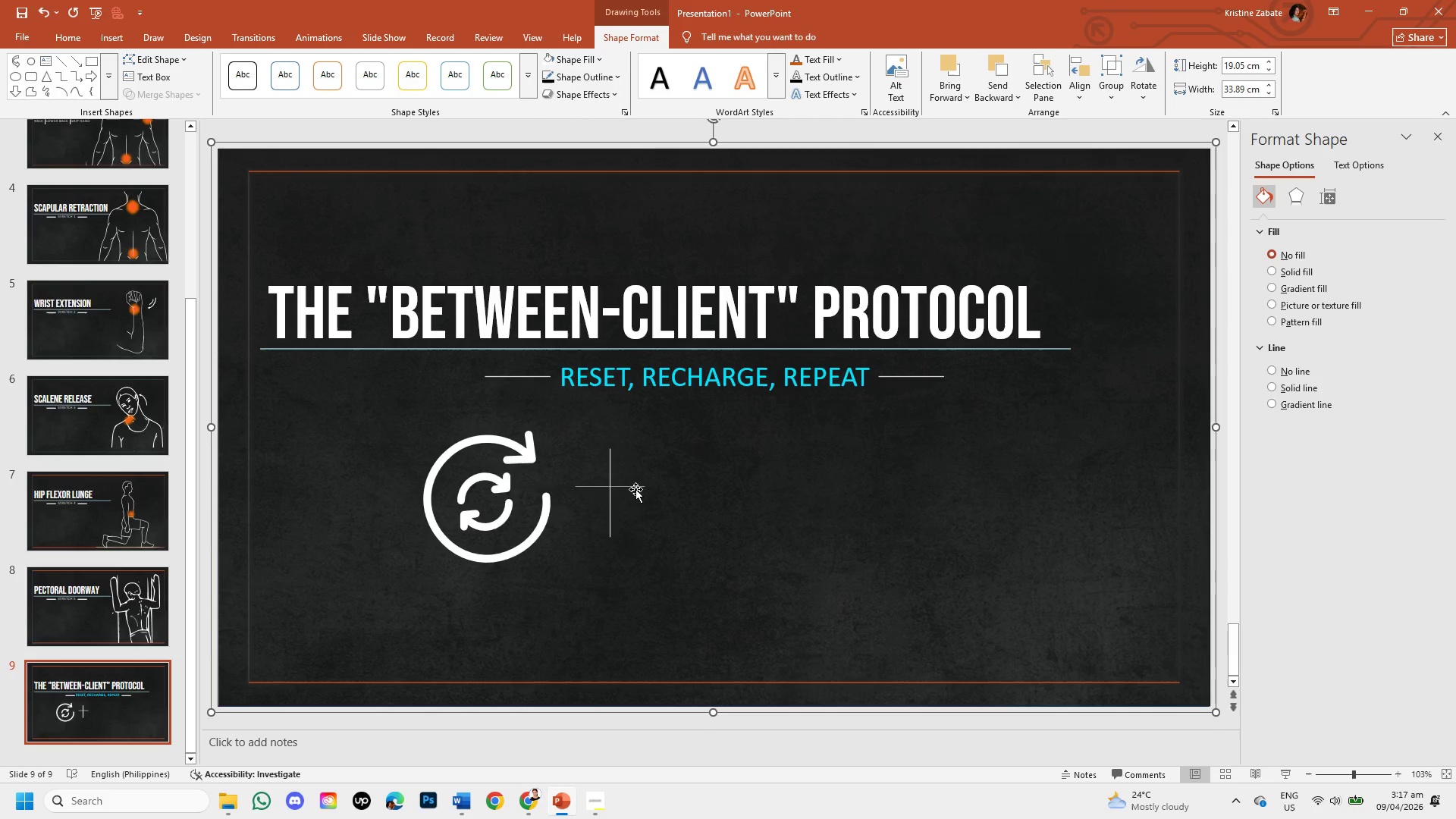 
left_click([635, 488])
 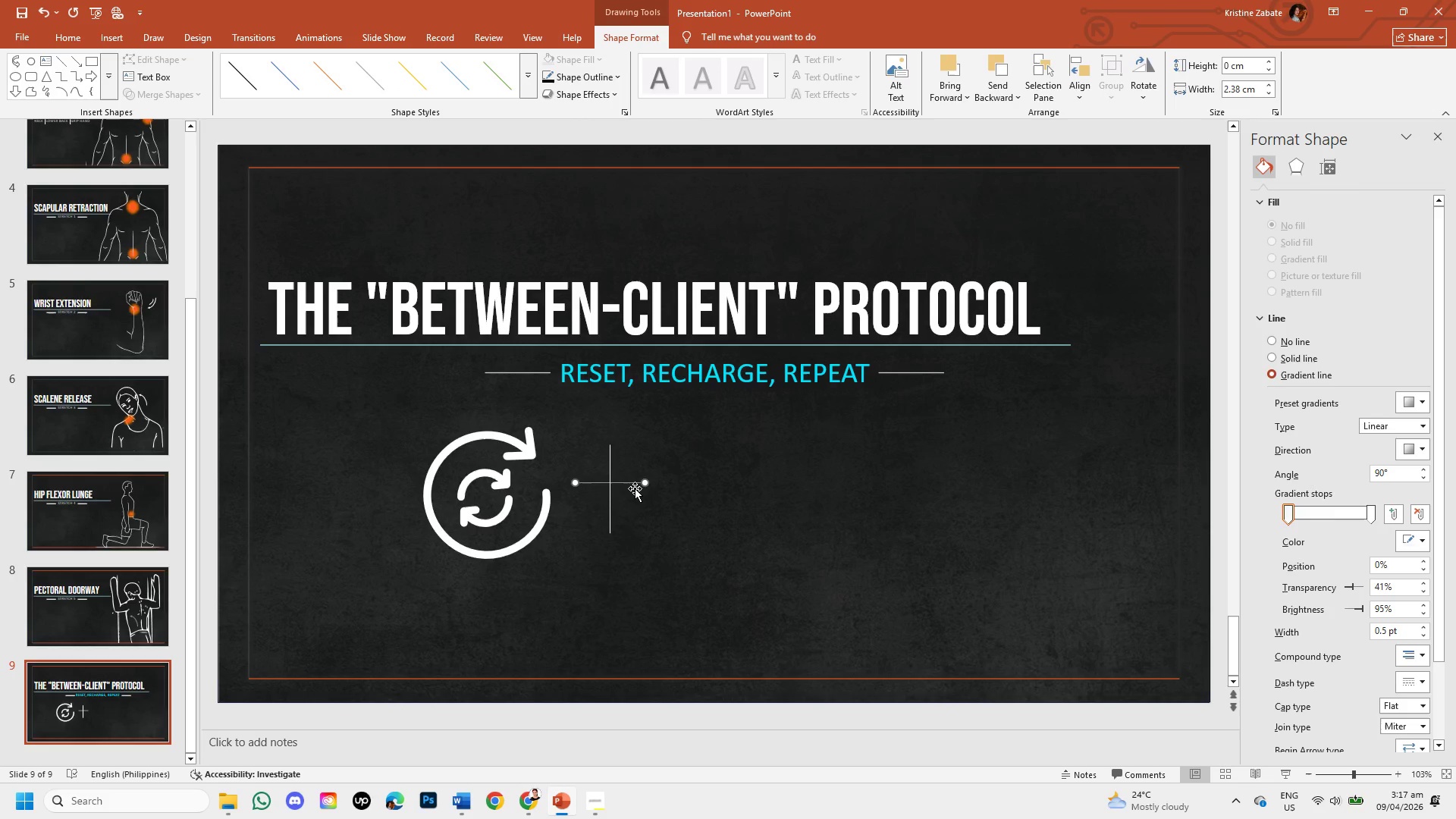 
key(ArrowRight)
 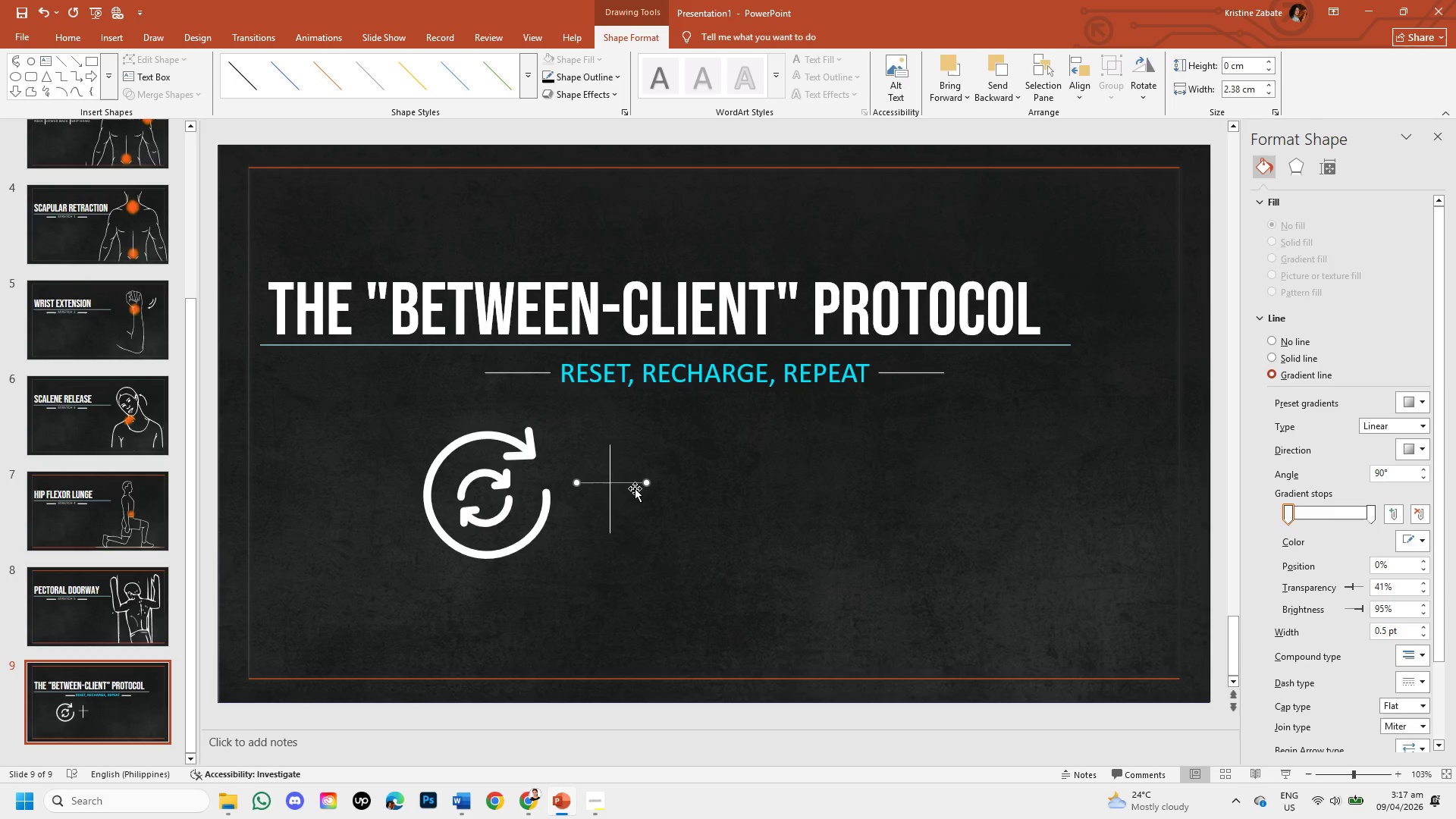 
key(ArrowRight)
 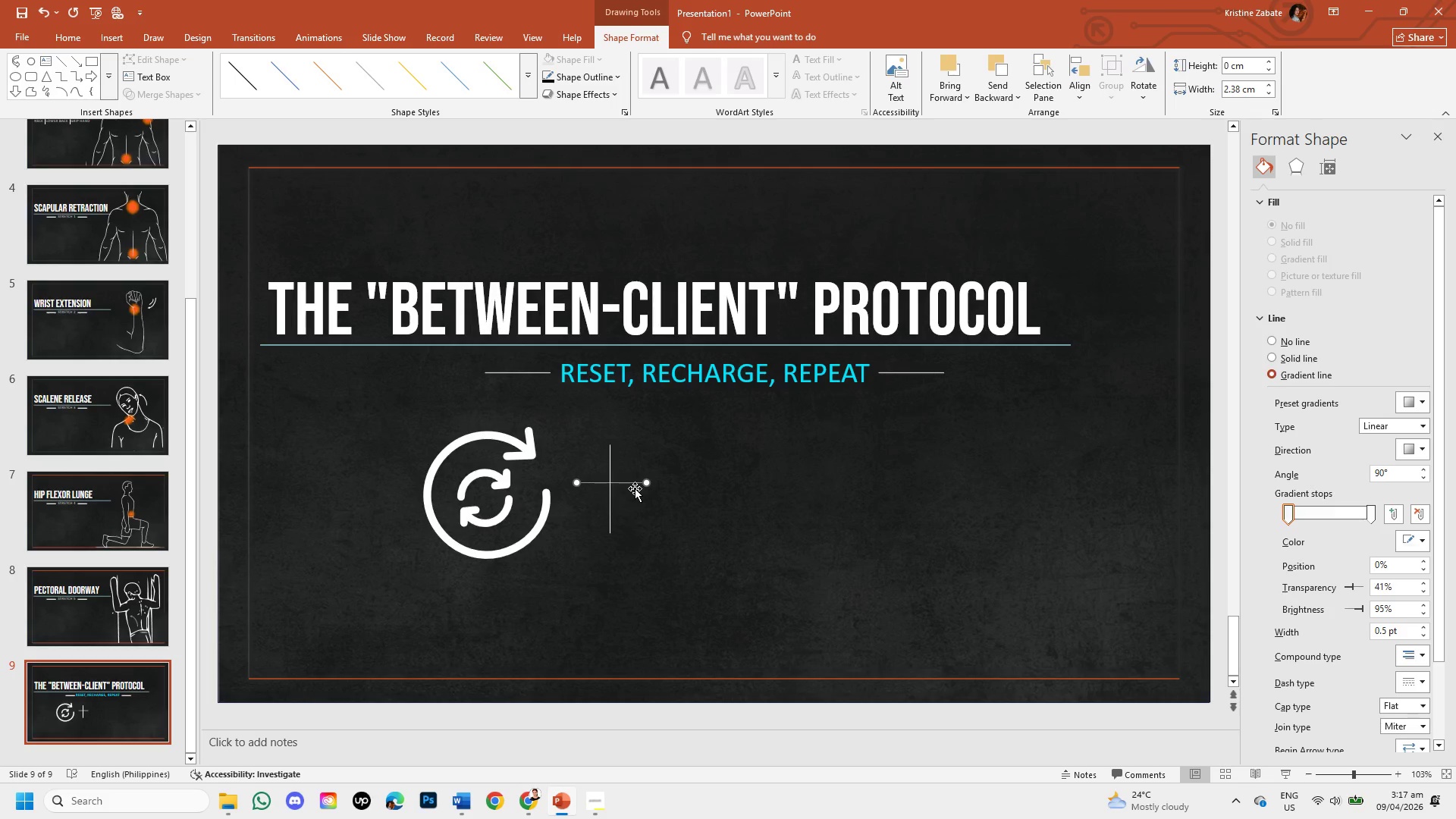 
key(ArrowRight)
 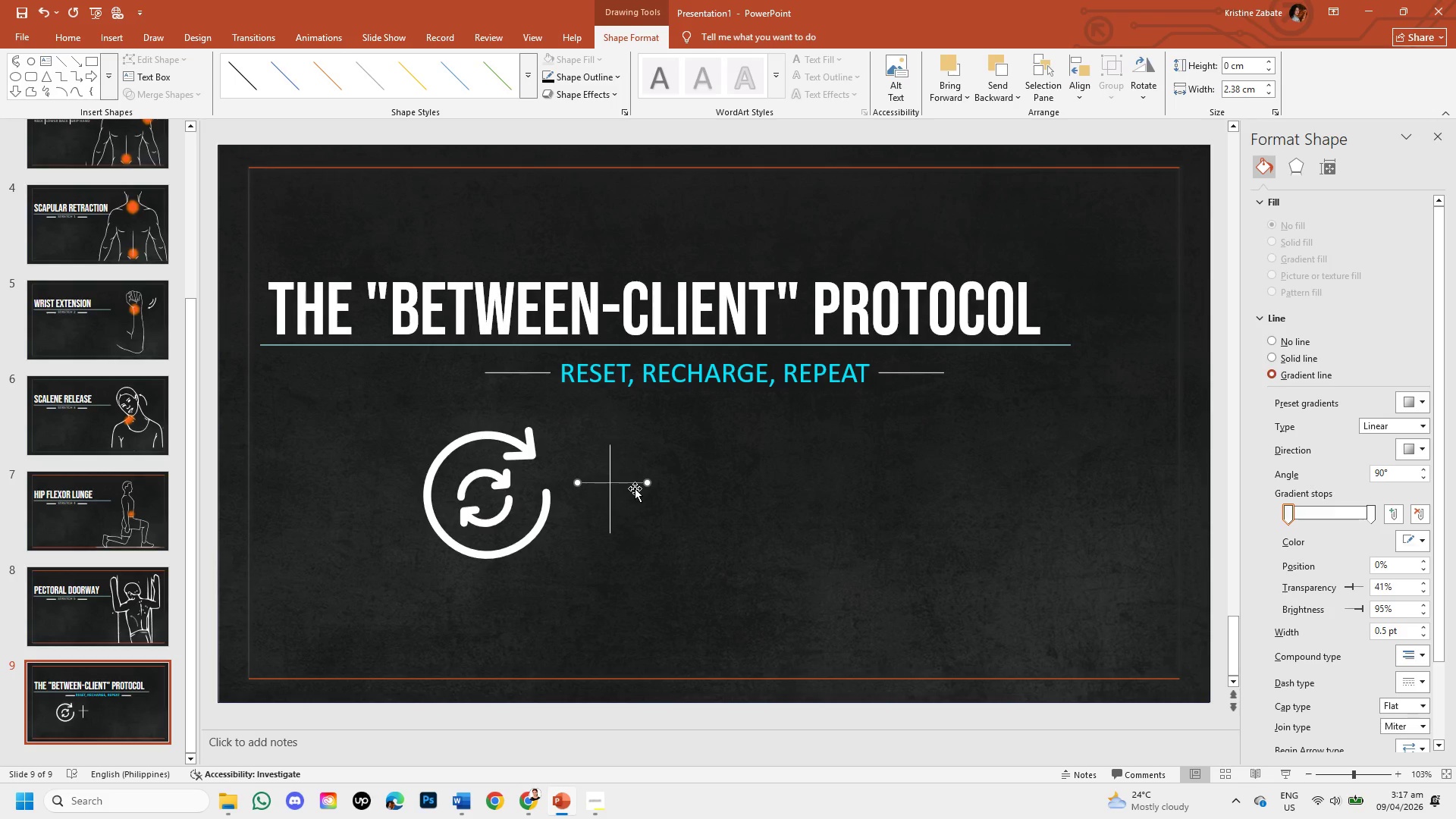 
key(ArrowLeft)
 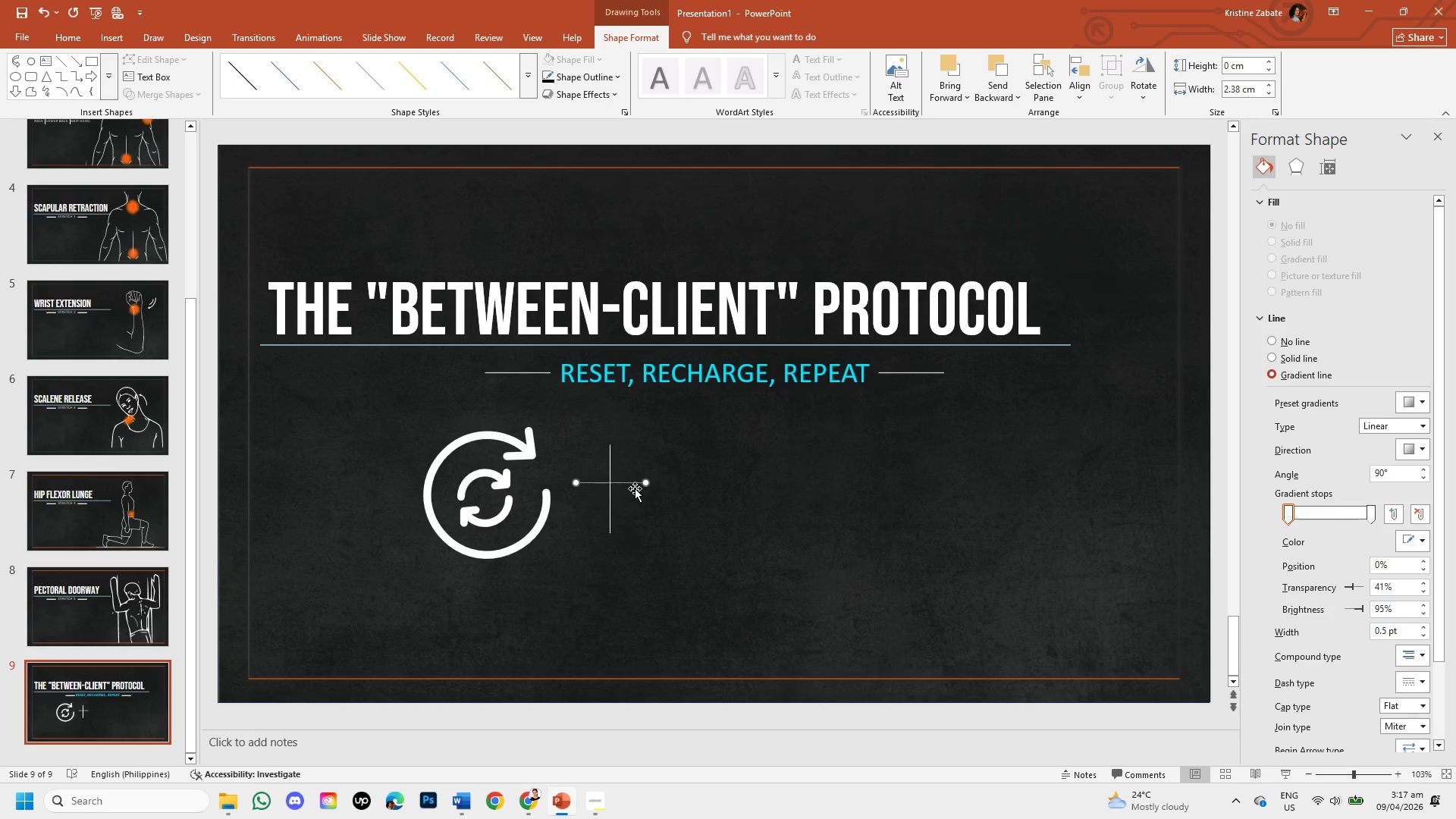 
key(ArrowLeft)
 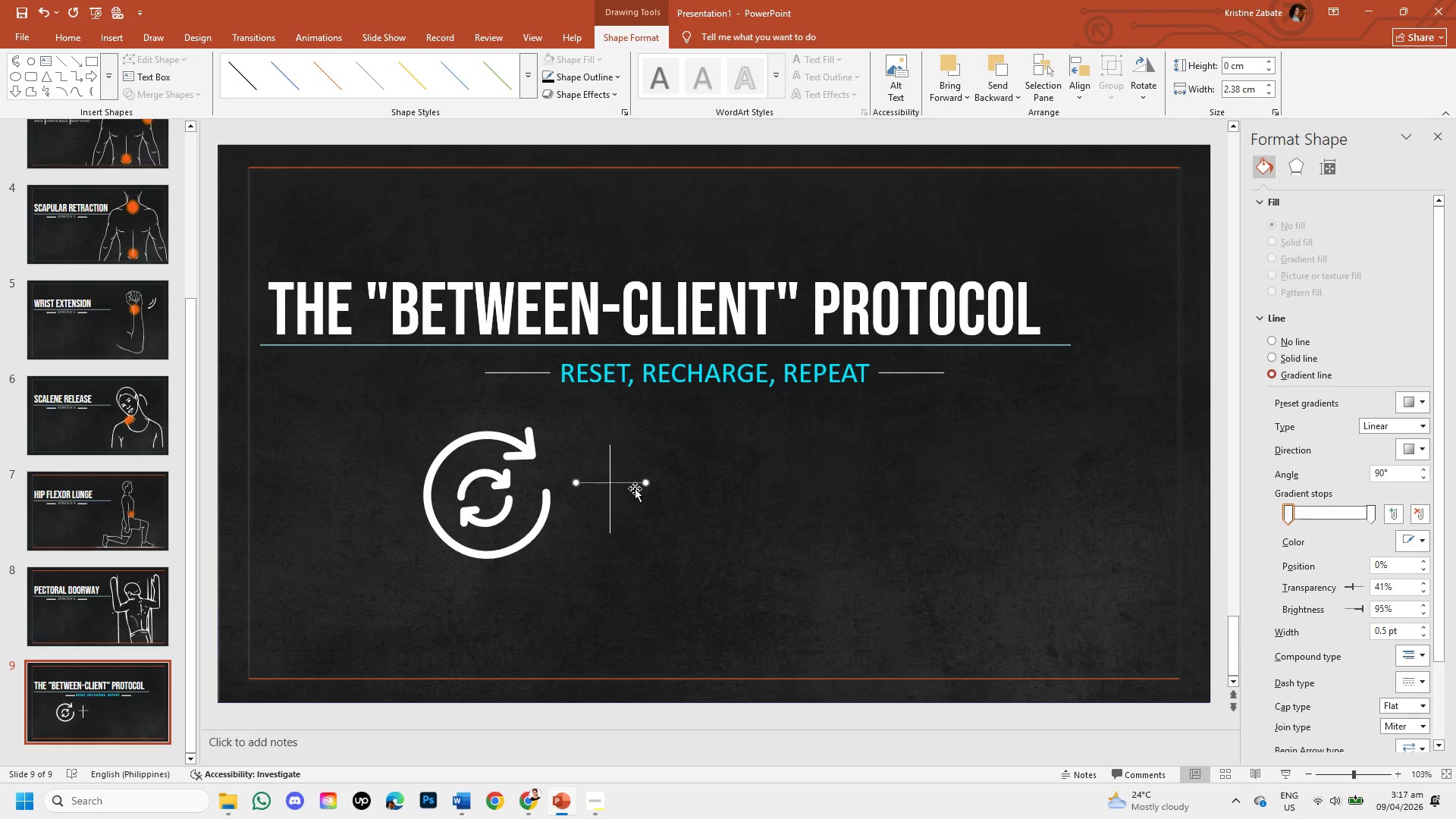 
left_click([642, 601])
 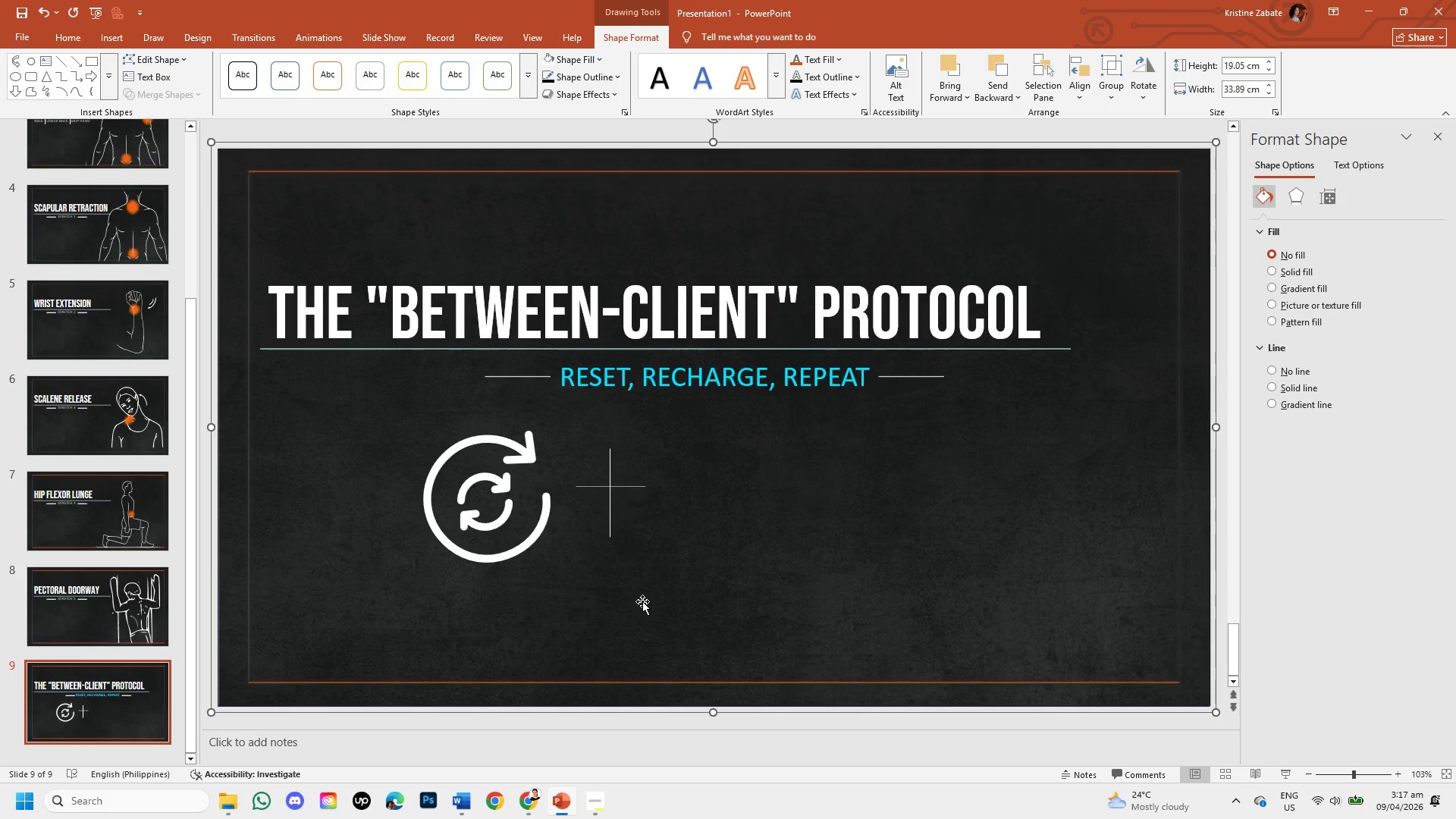 
left_click([608, 531])
 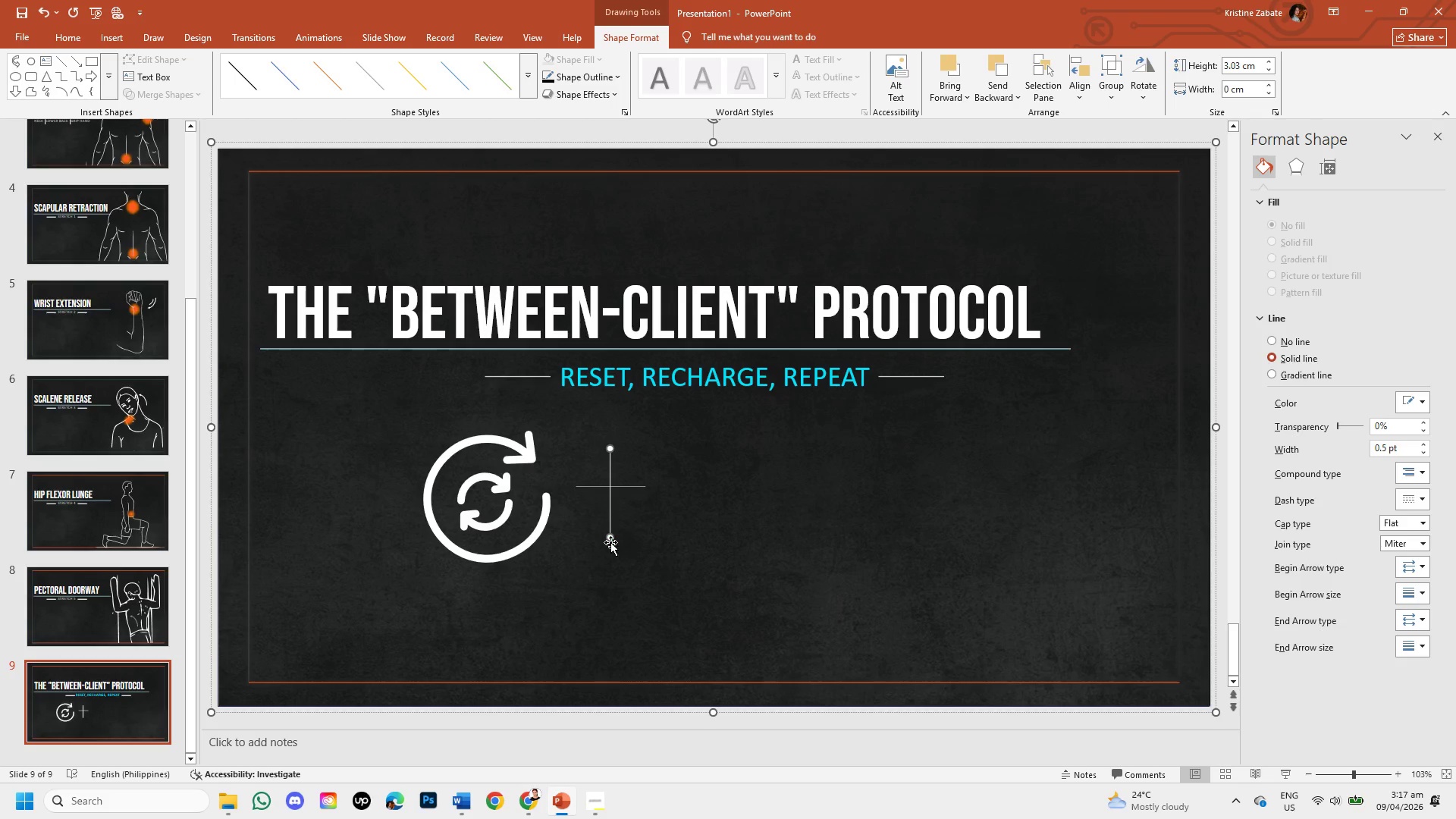 
left_click_drag(start_coordinate=[609, 538], to_coordinate=[613, 517])
 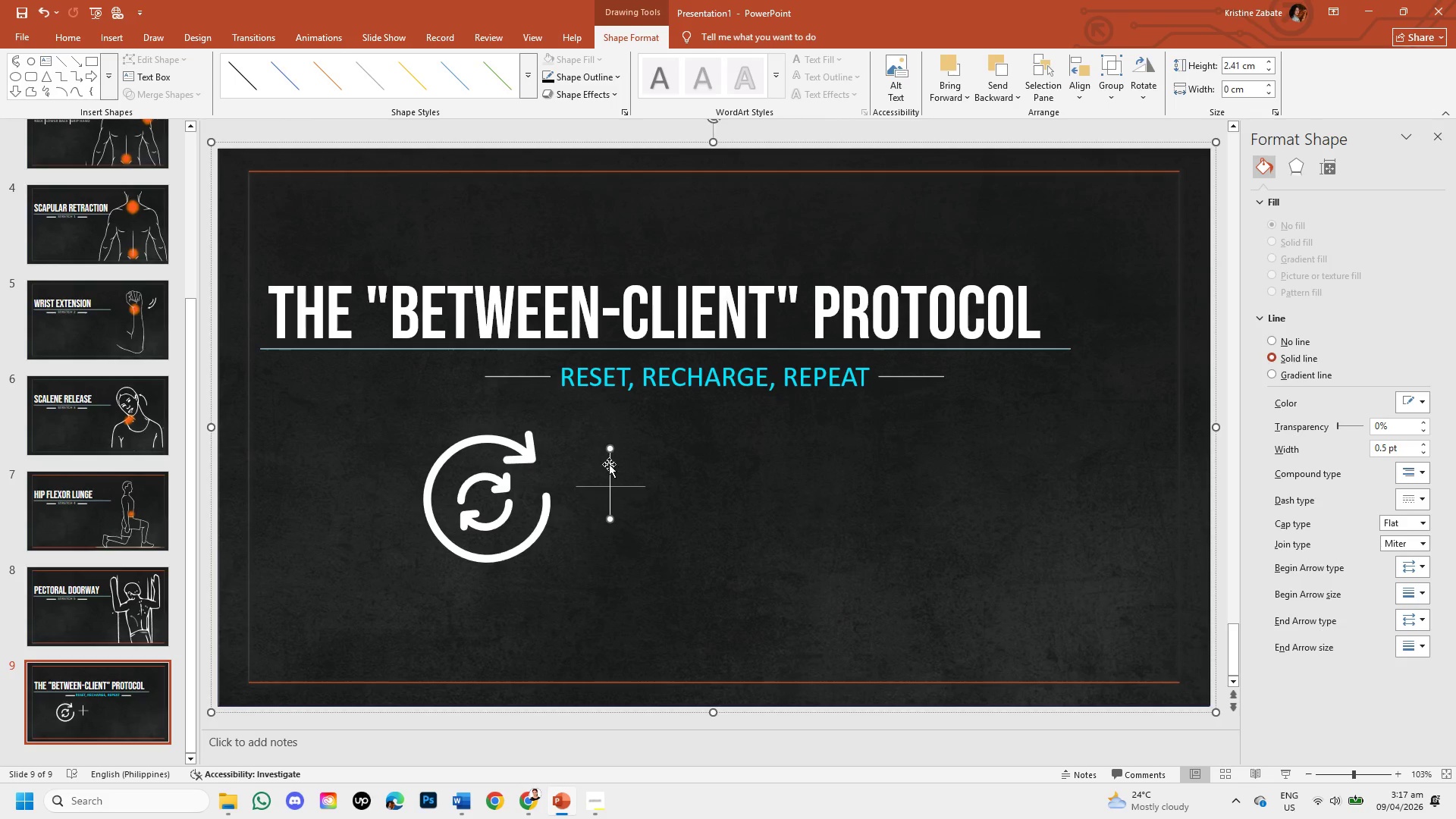 
left_click_drag(start_coordinate=[609, 469], to_coordinate=[608, 475])
 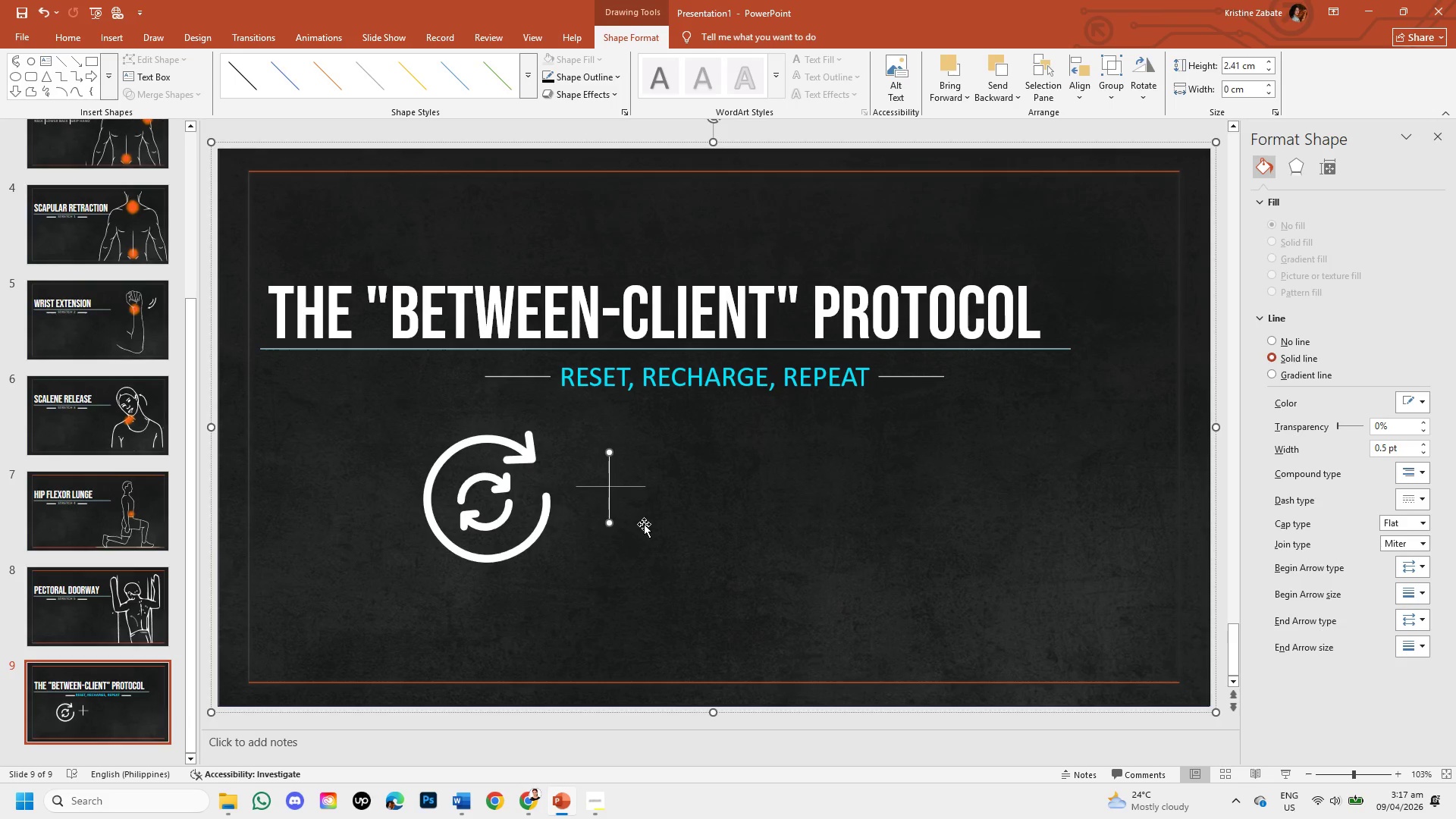 
left_click([644, 524])
 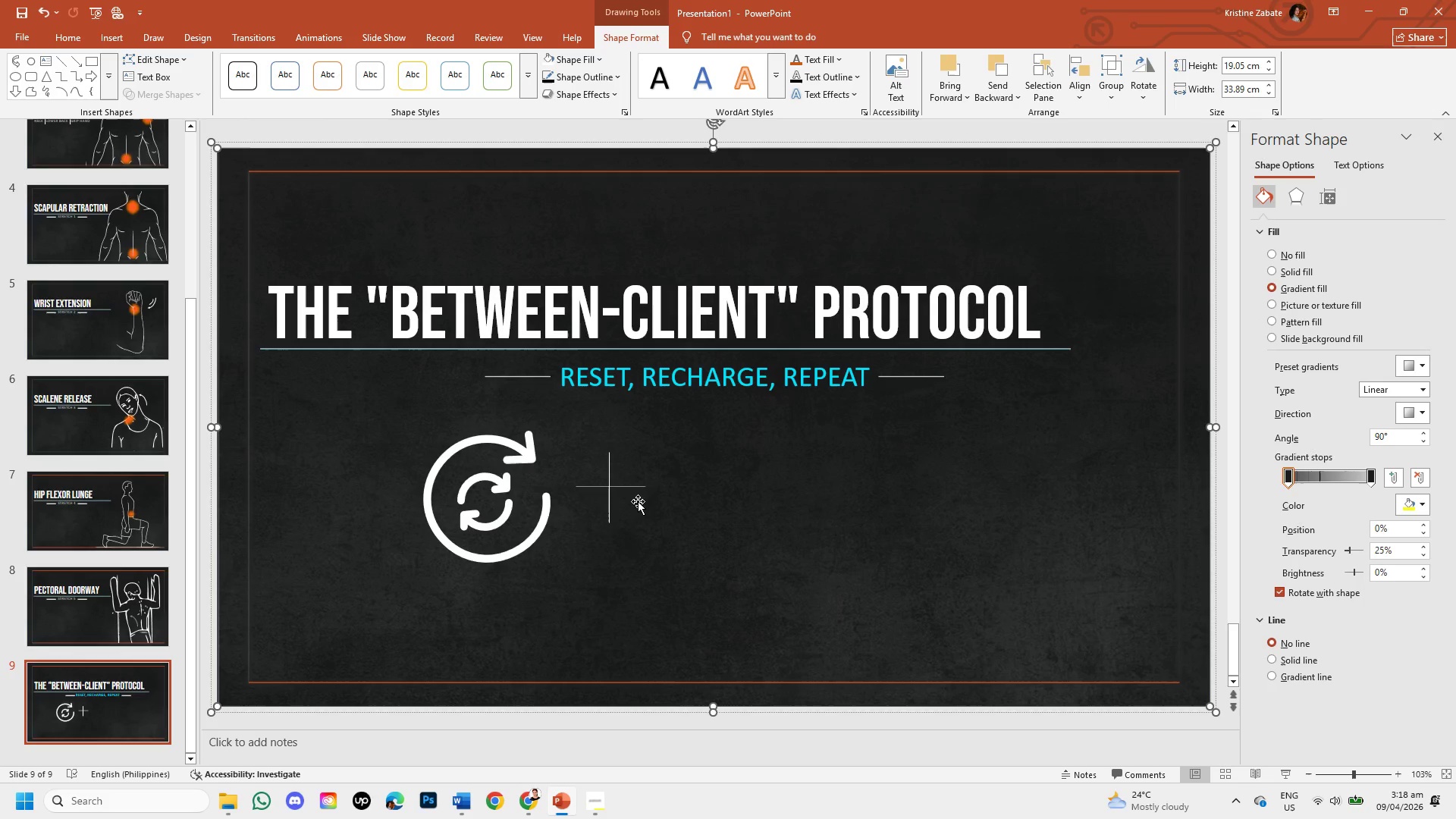 
wait(5.38)
 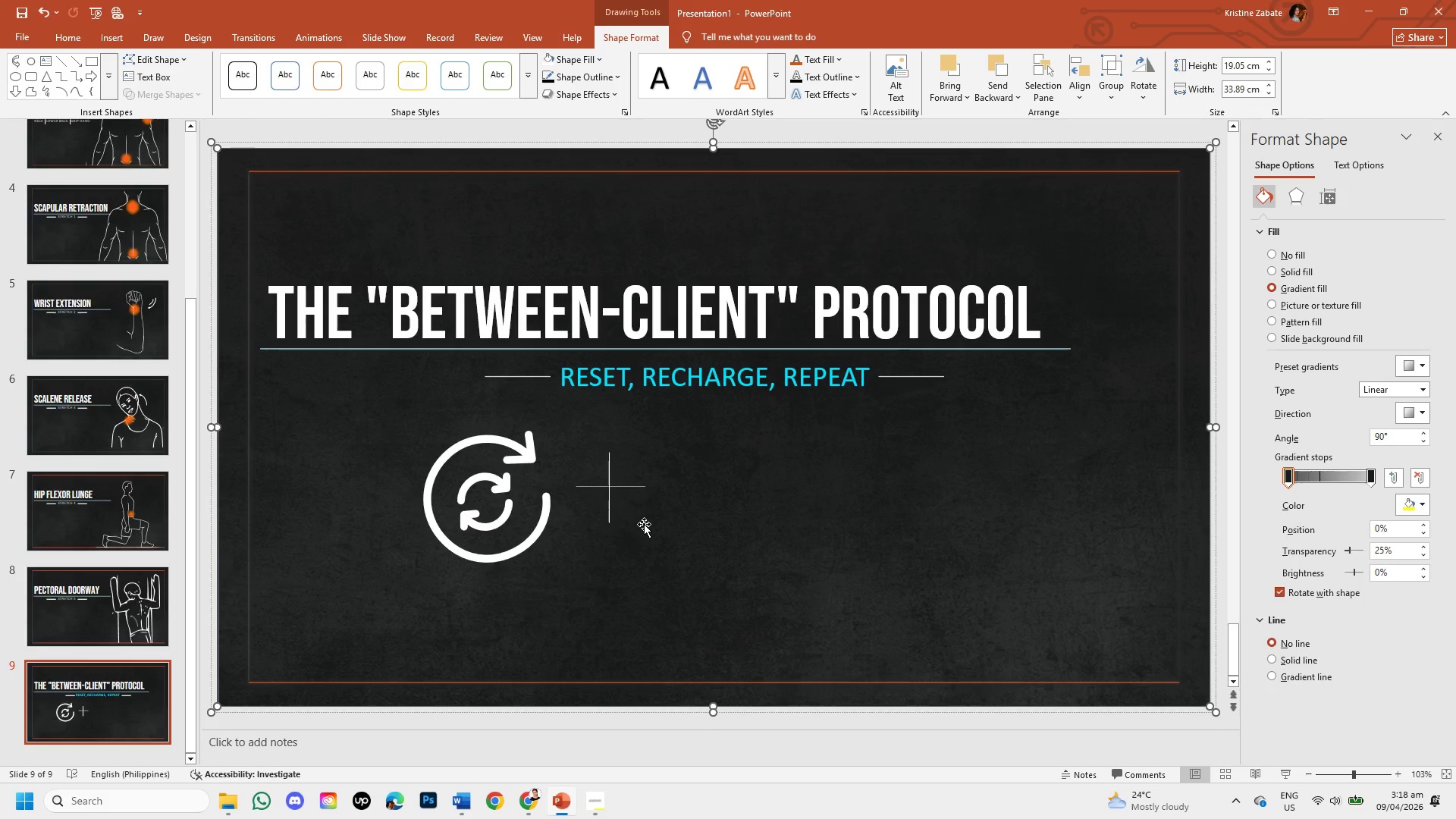 
left_click([635, 488])
 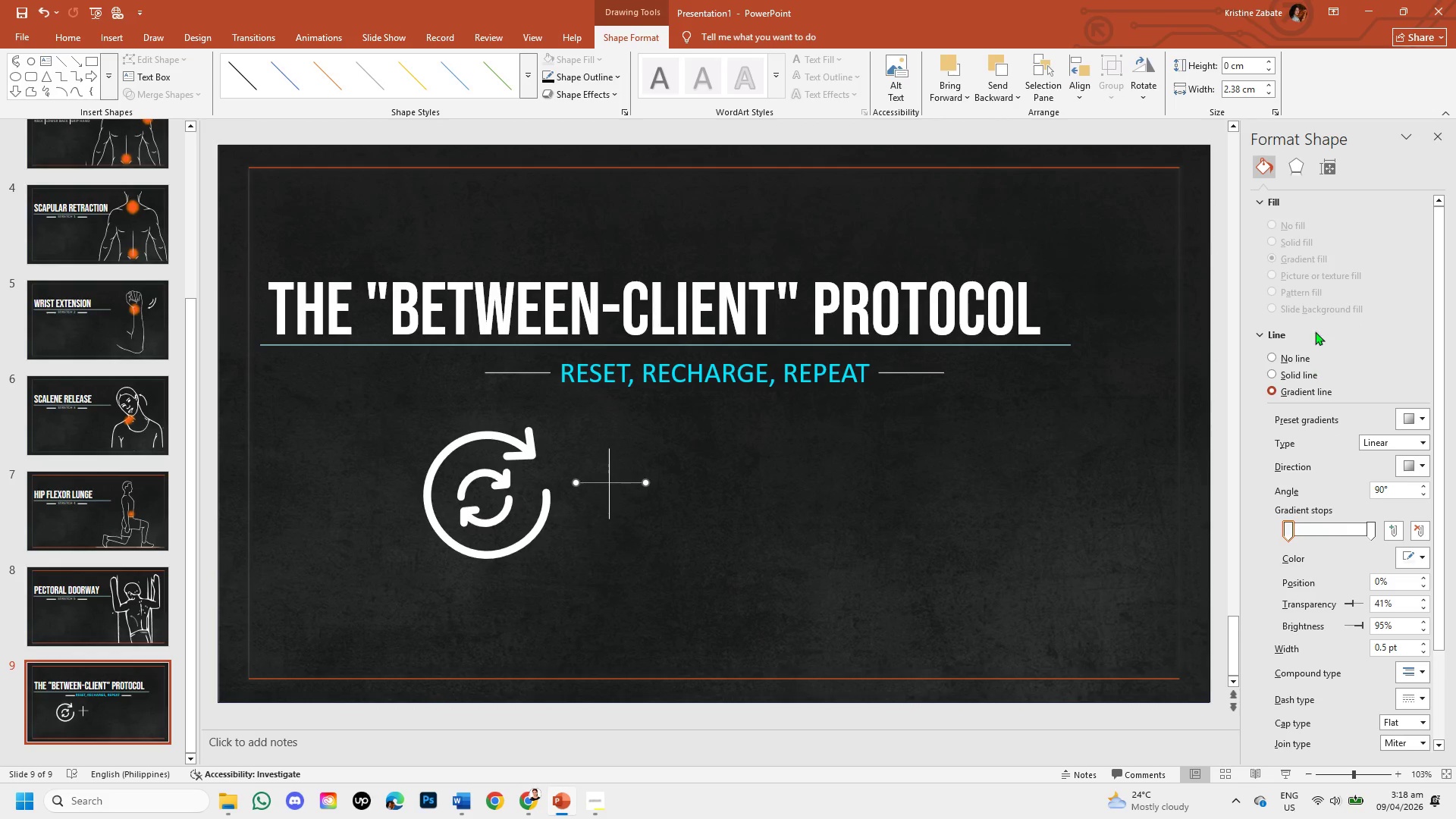 
left_click([1287, 166])
 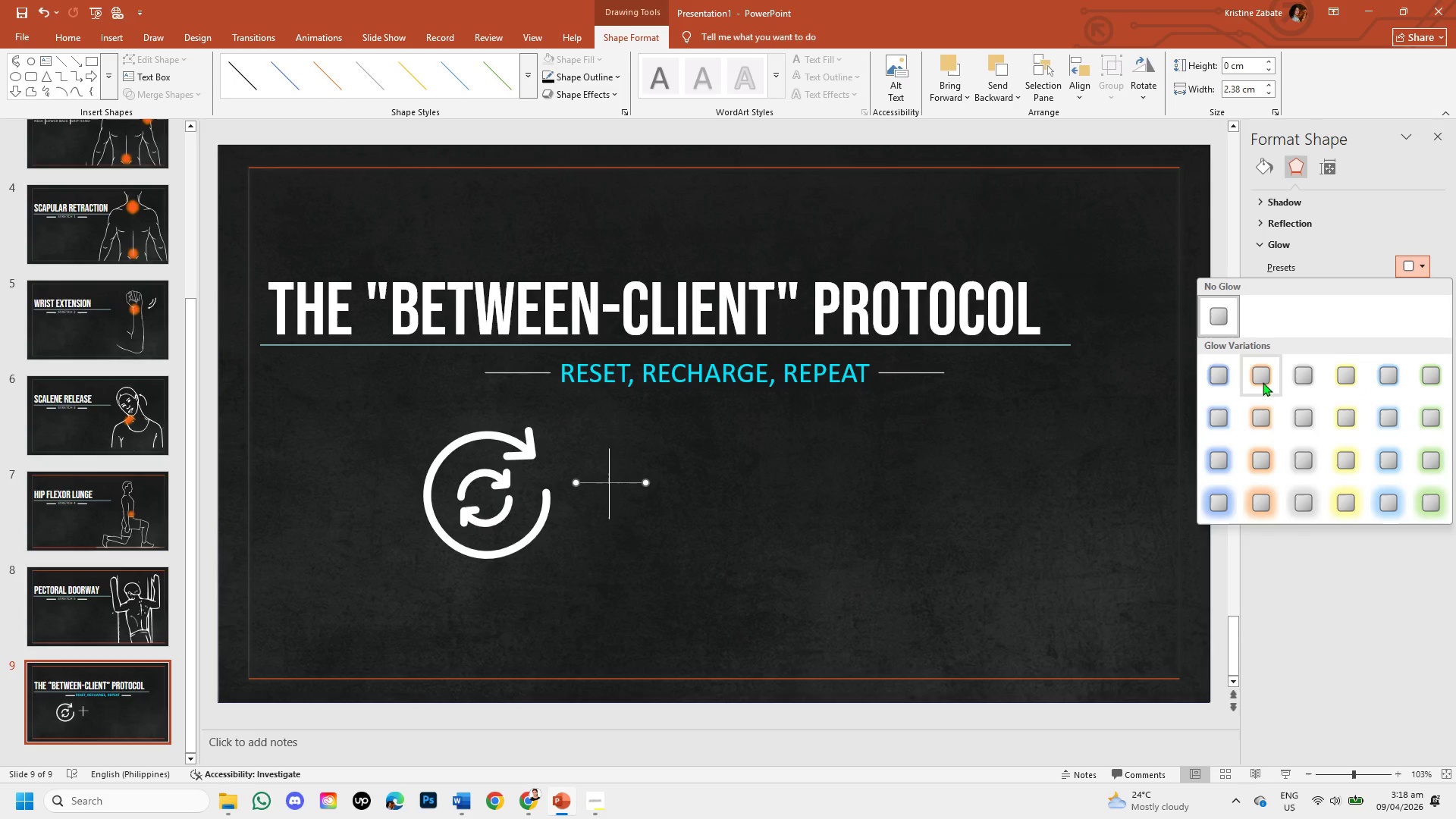 
left_click([1263, 378])
 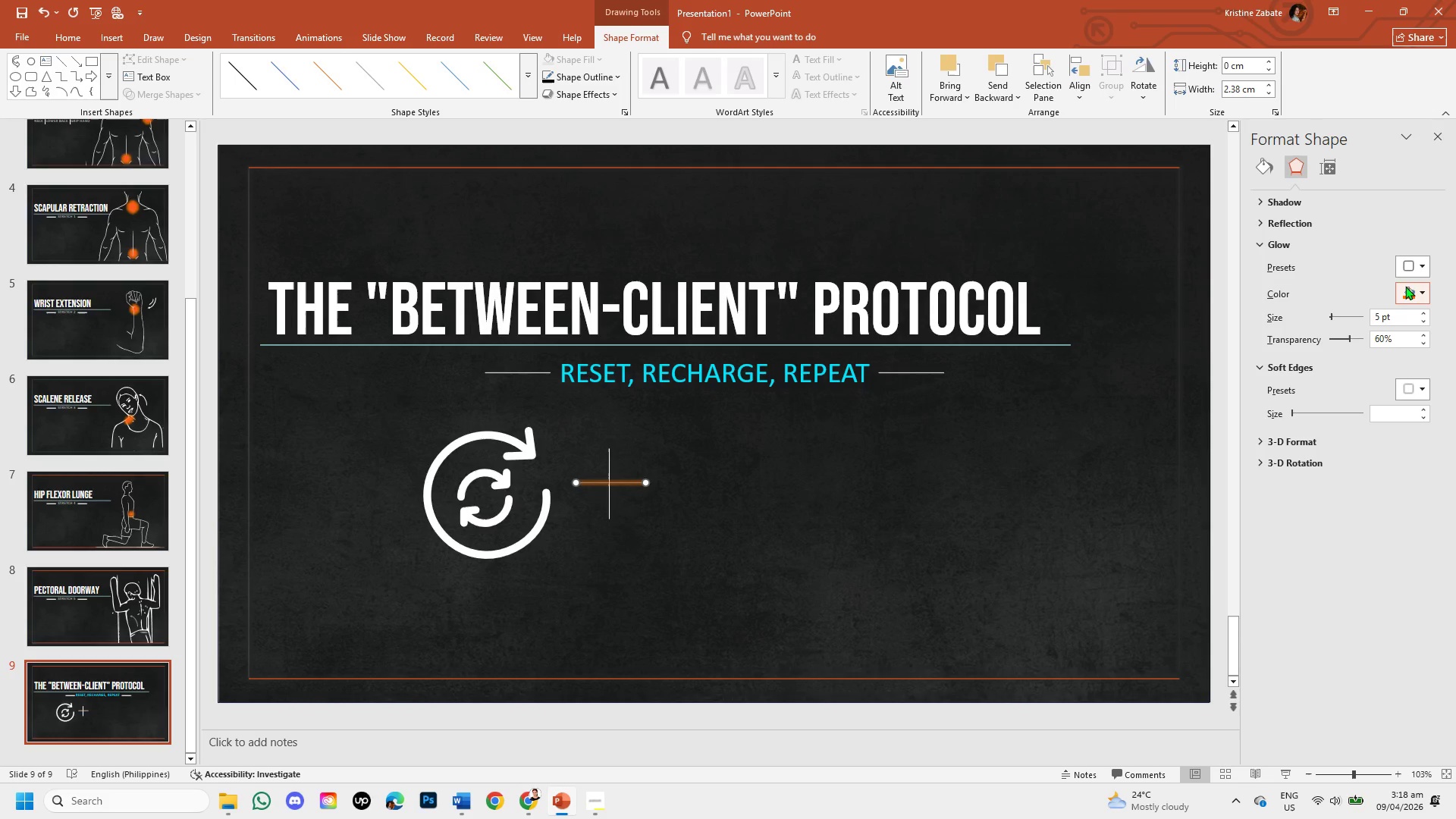 
left_click([1414, 285])
 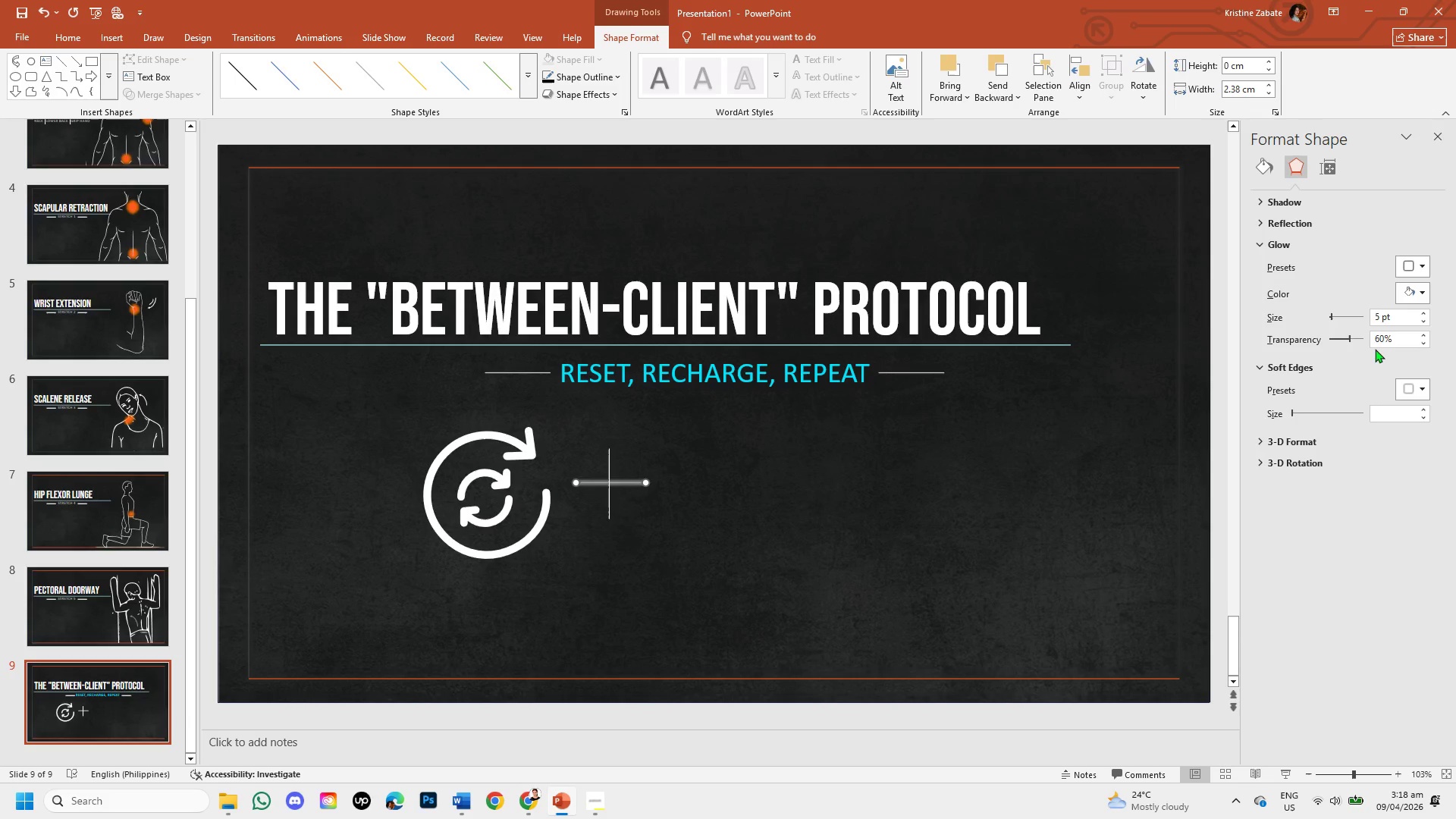 
wait(5.06)
 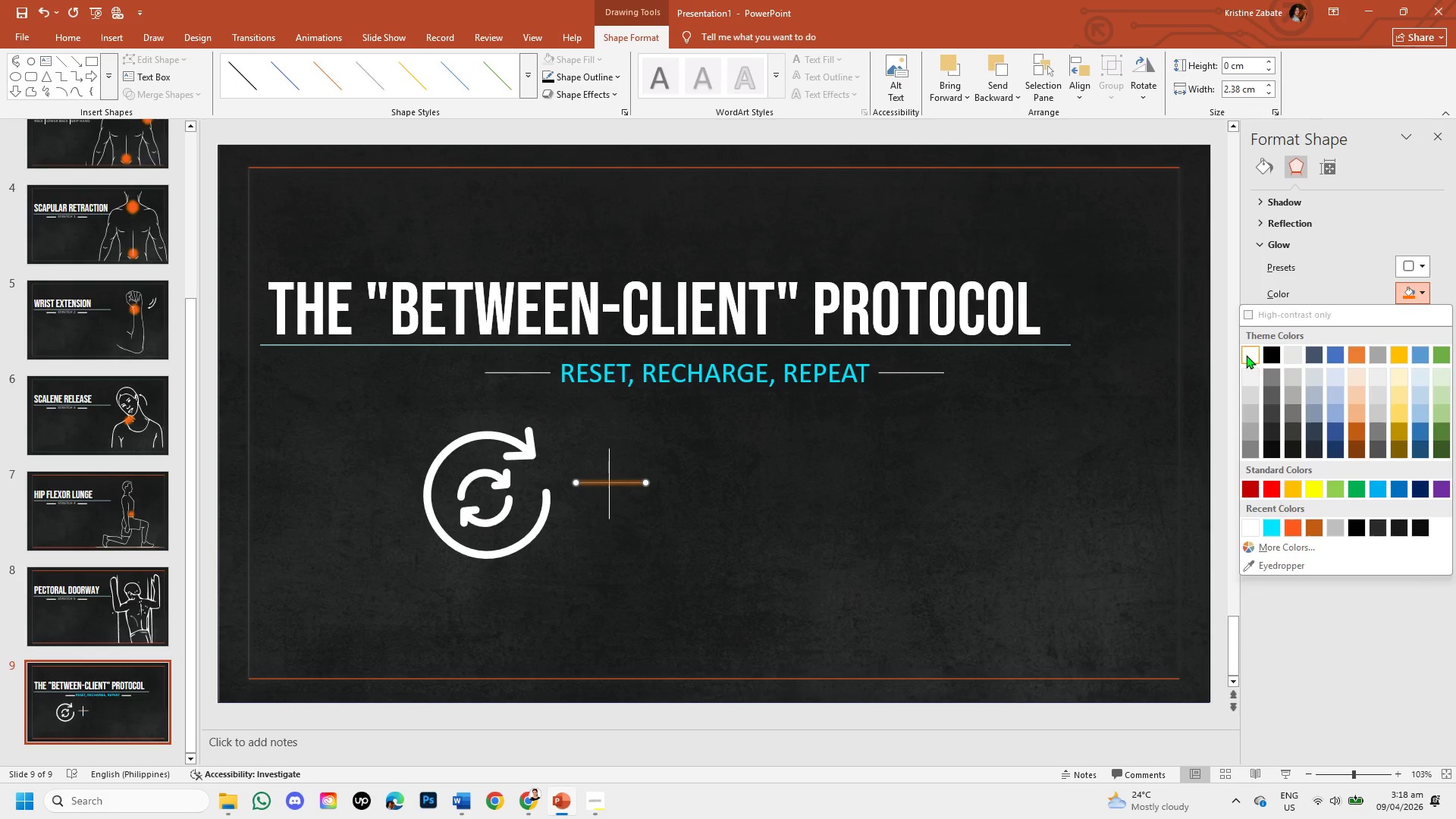 
double_click([1420, 322])
 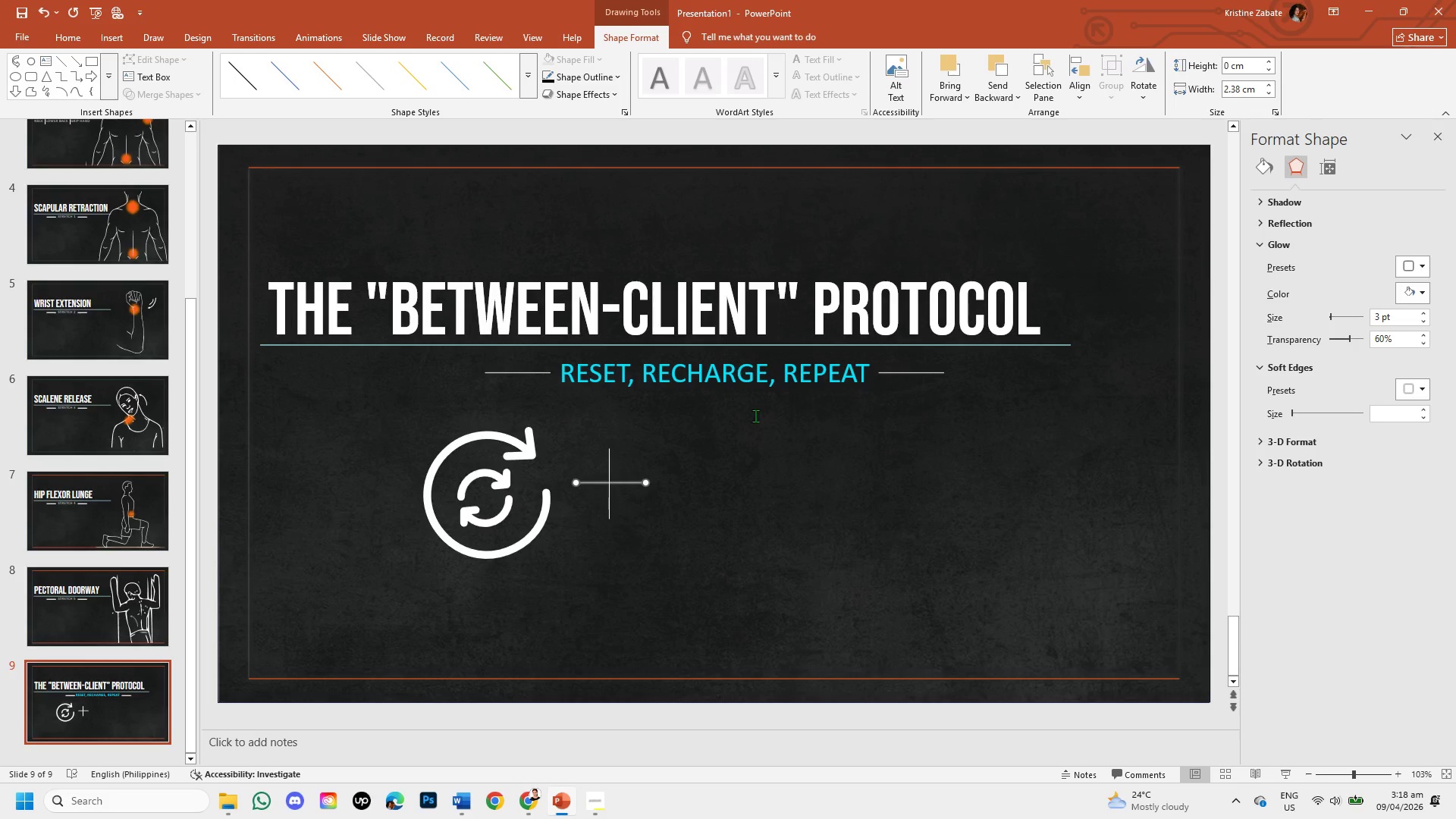 
left_click([607, 454])
 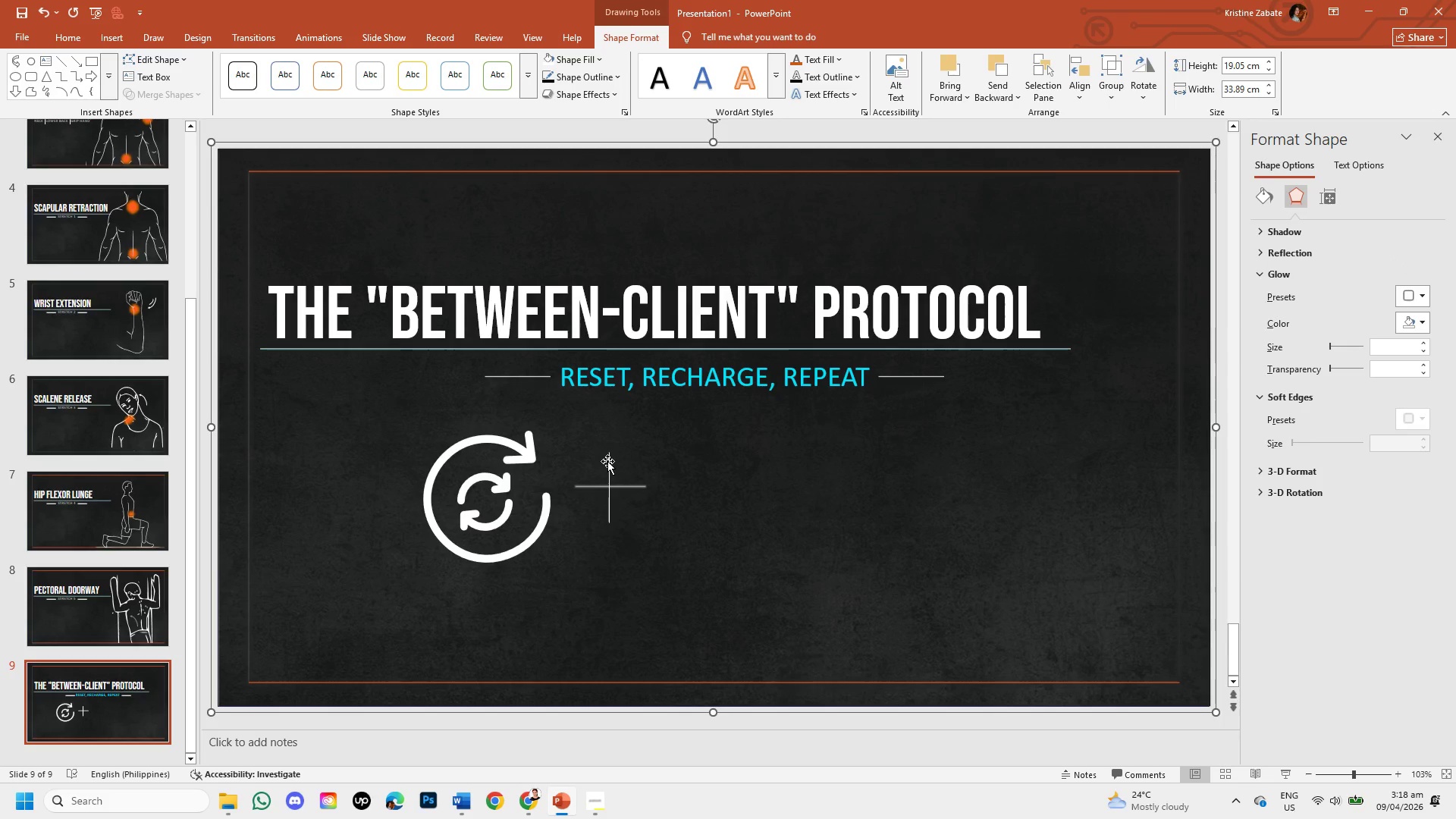 
left_click([607, 461])
 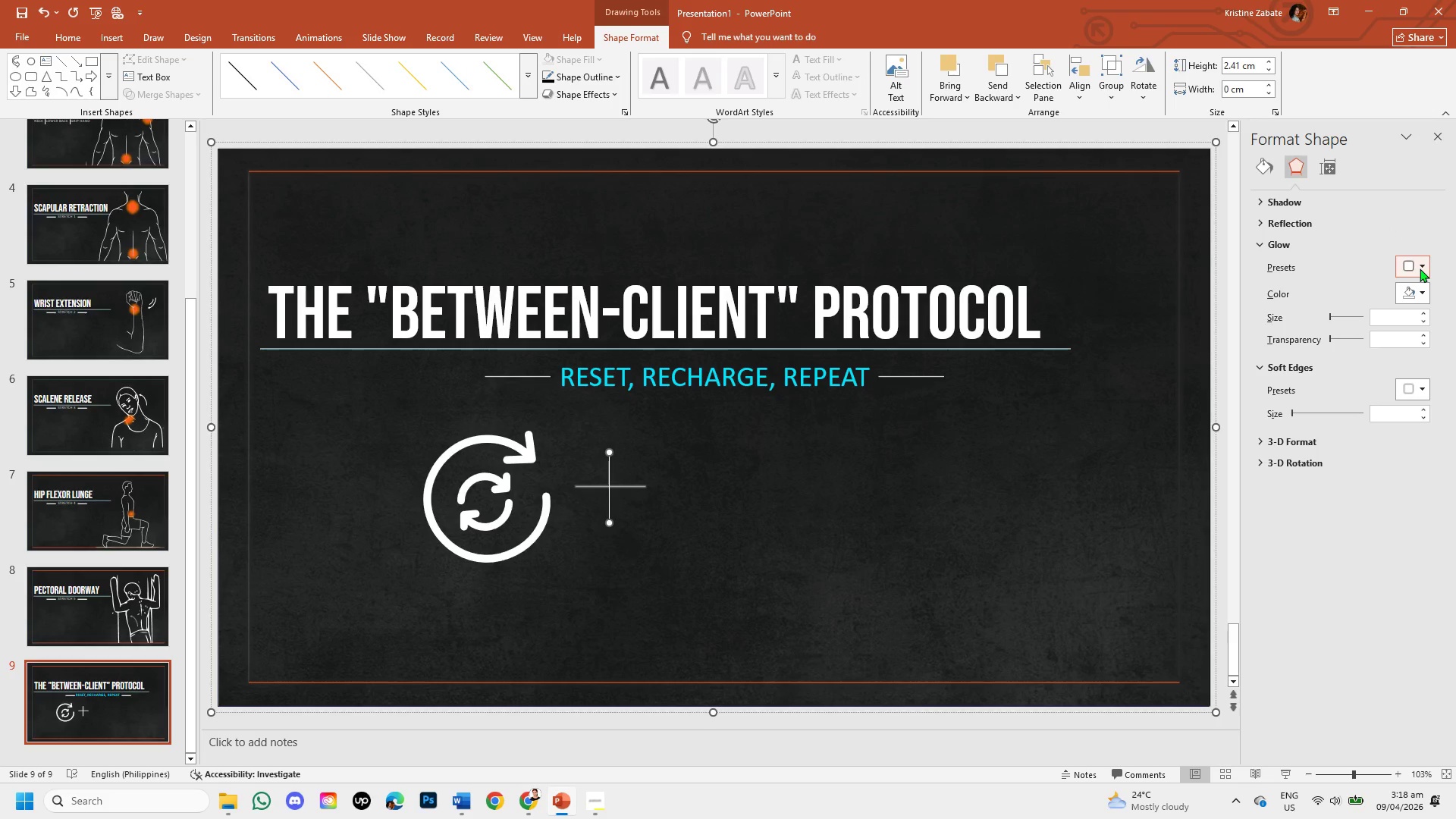 
left_click([1420, 268])
 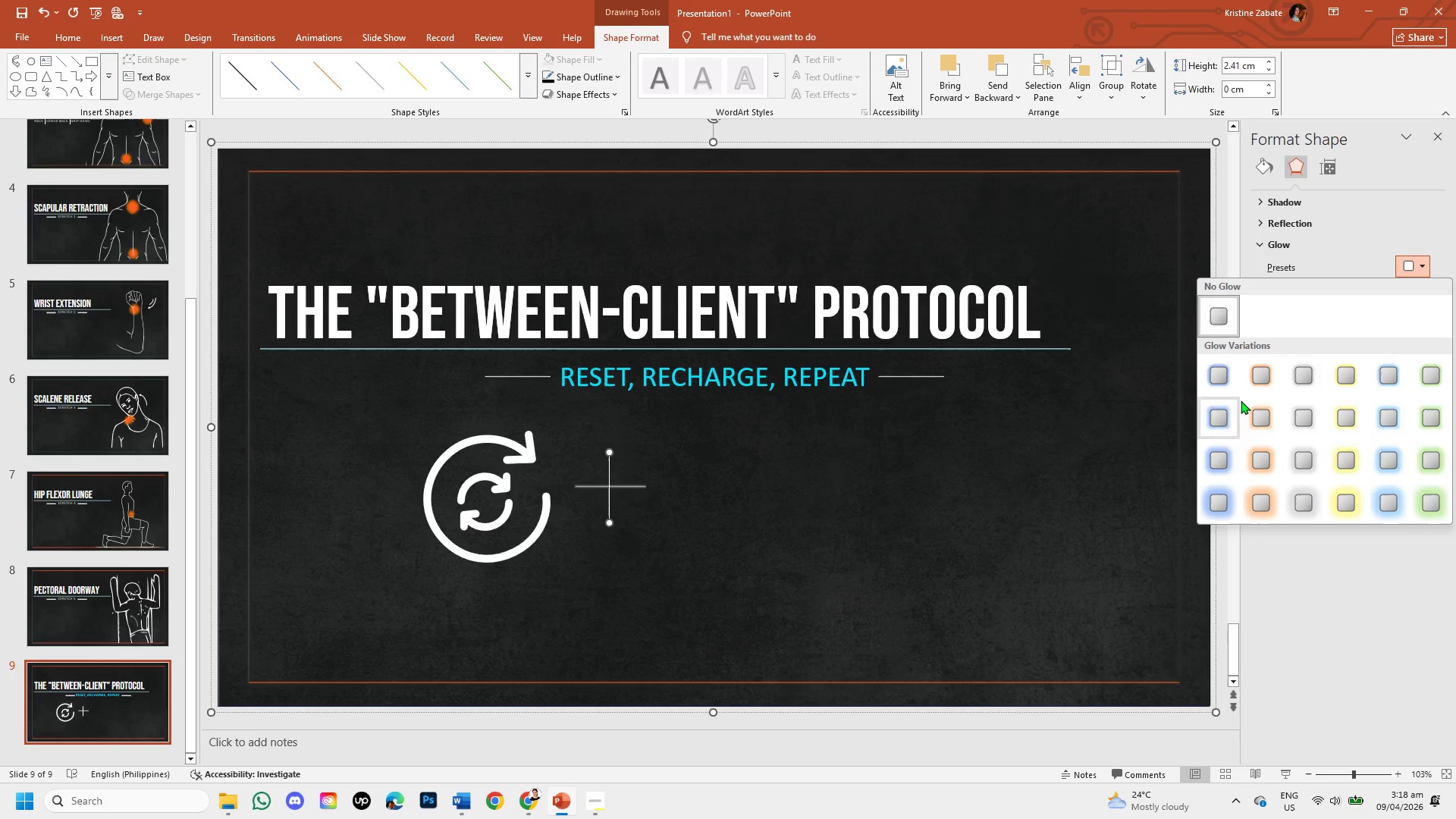 
left_click([1256, 377])
 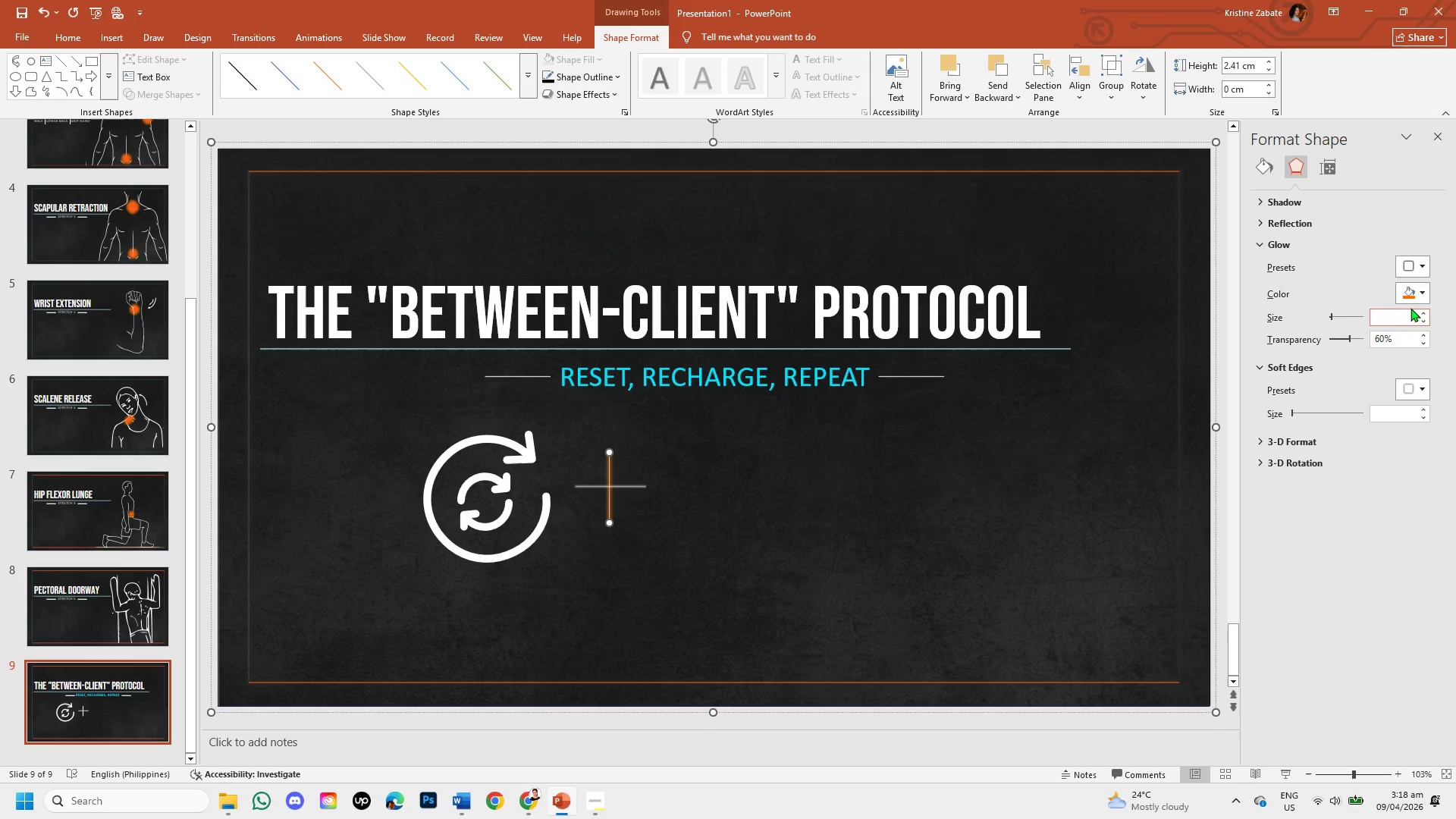 
left_click([1420, 293])
 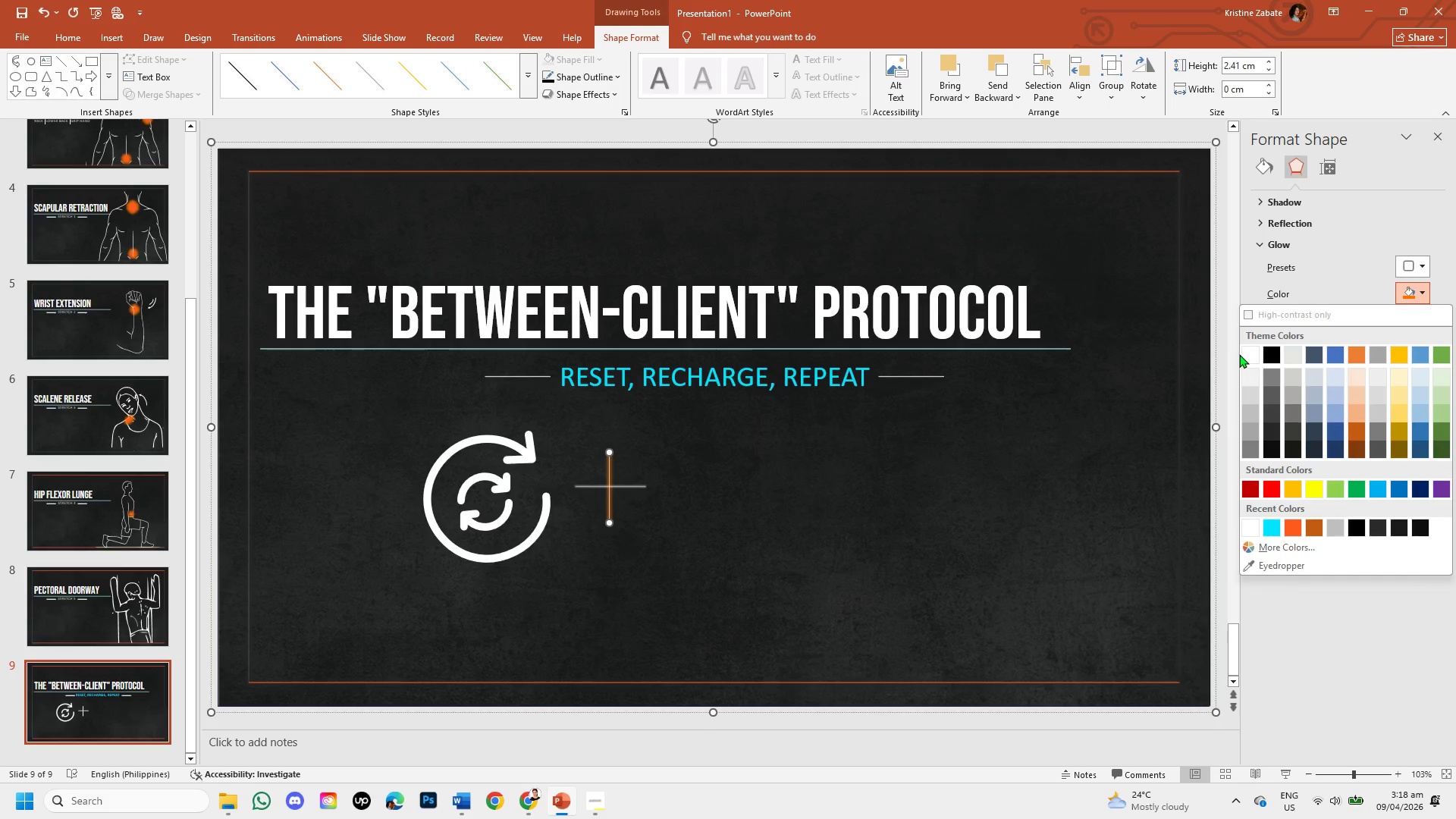 
left_click([1244, 353])
 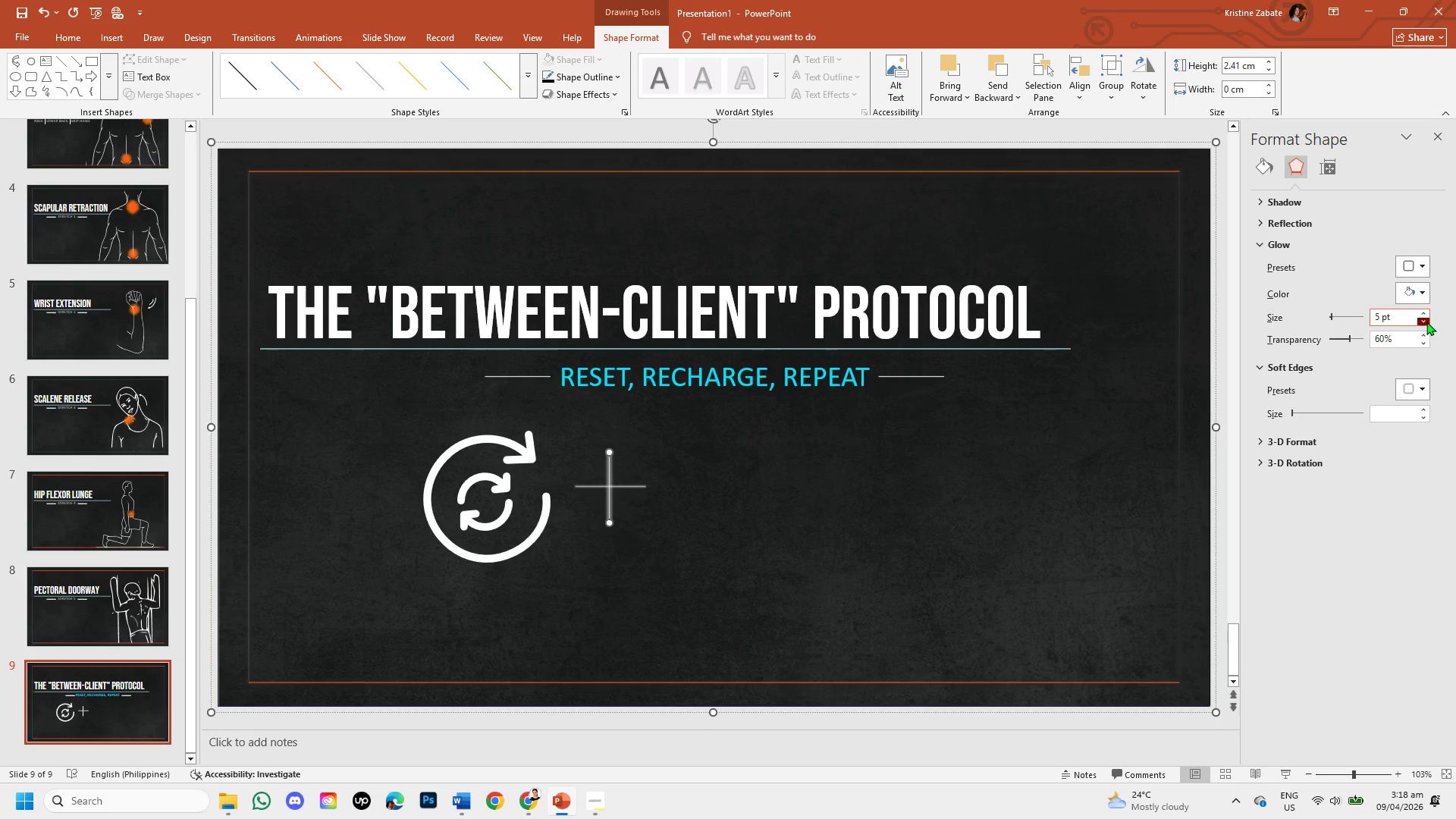 
double_click([1426, 322])
 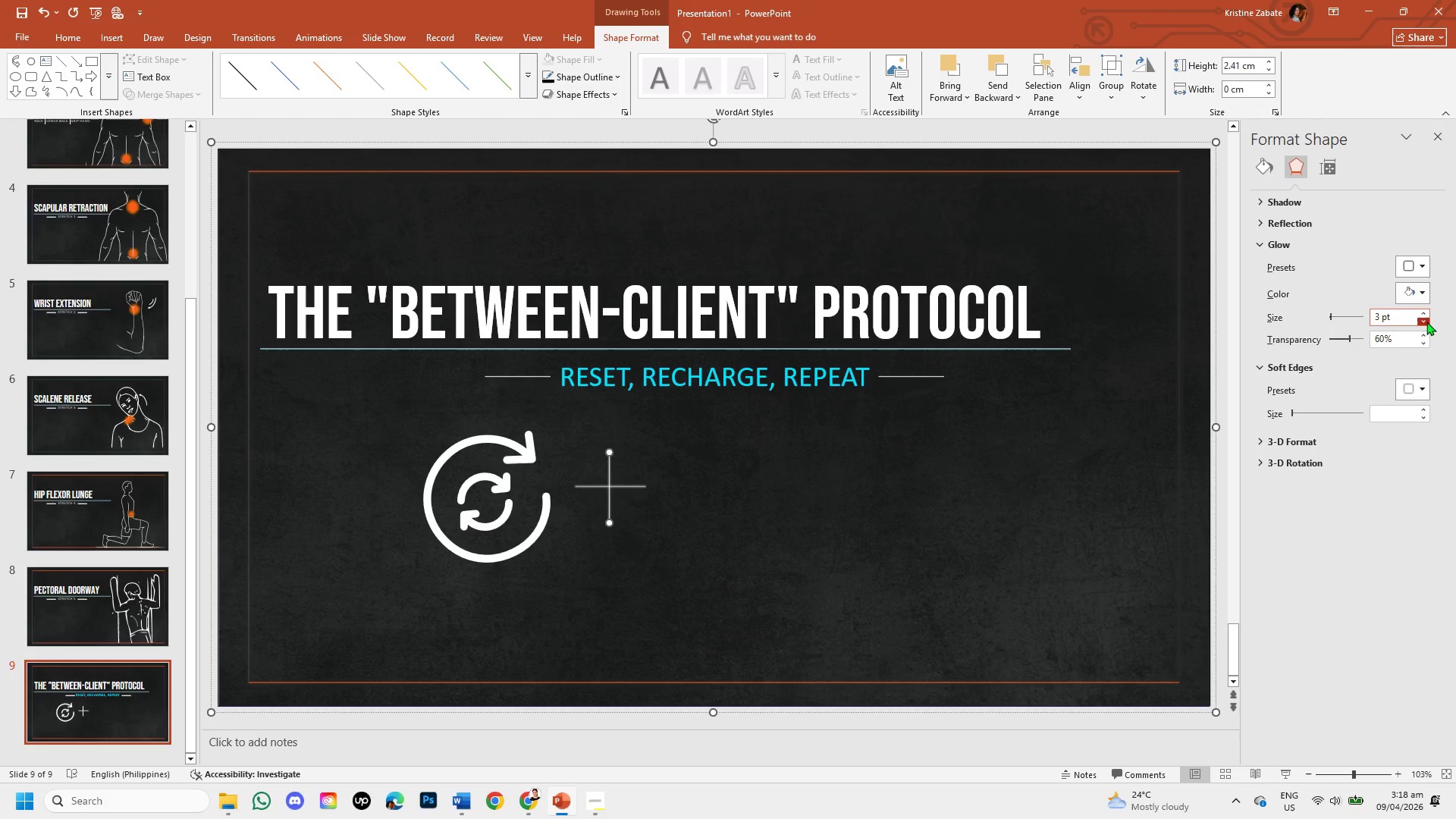 
left_click([1426, 322])
 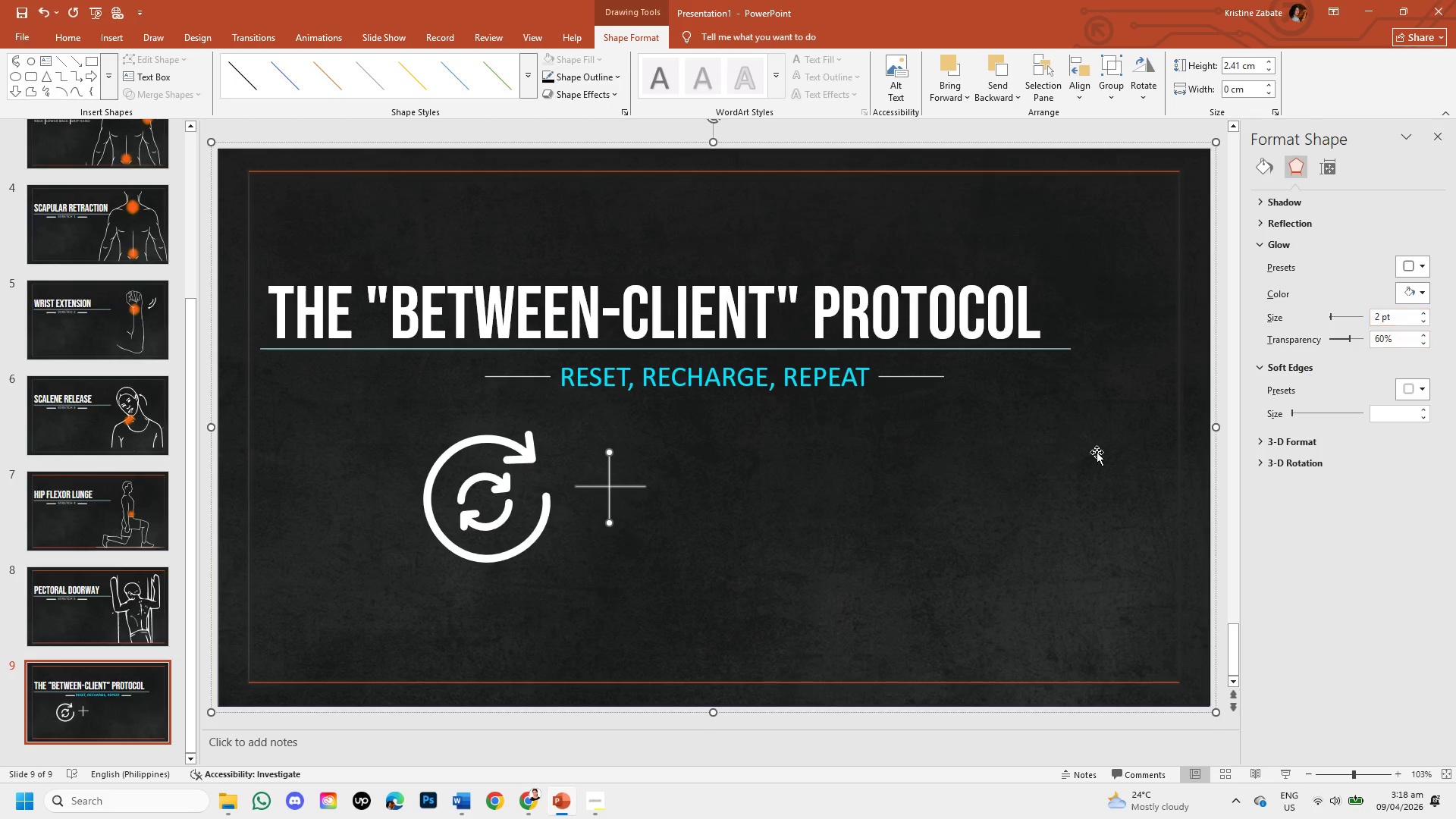 
left_click([978, 508])
 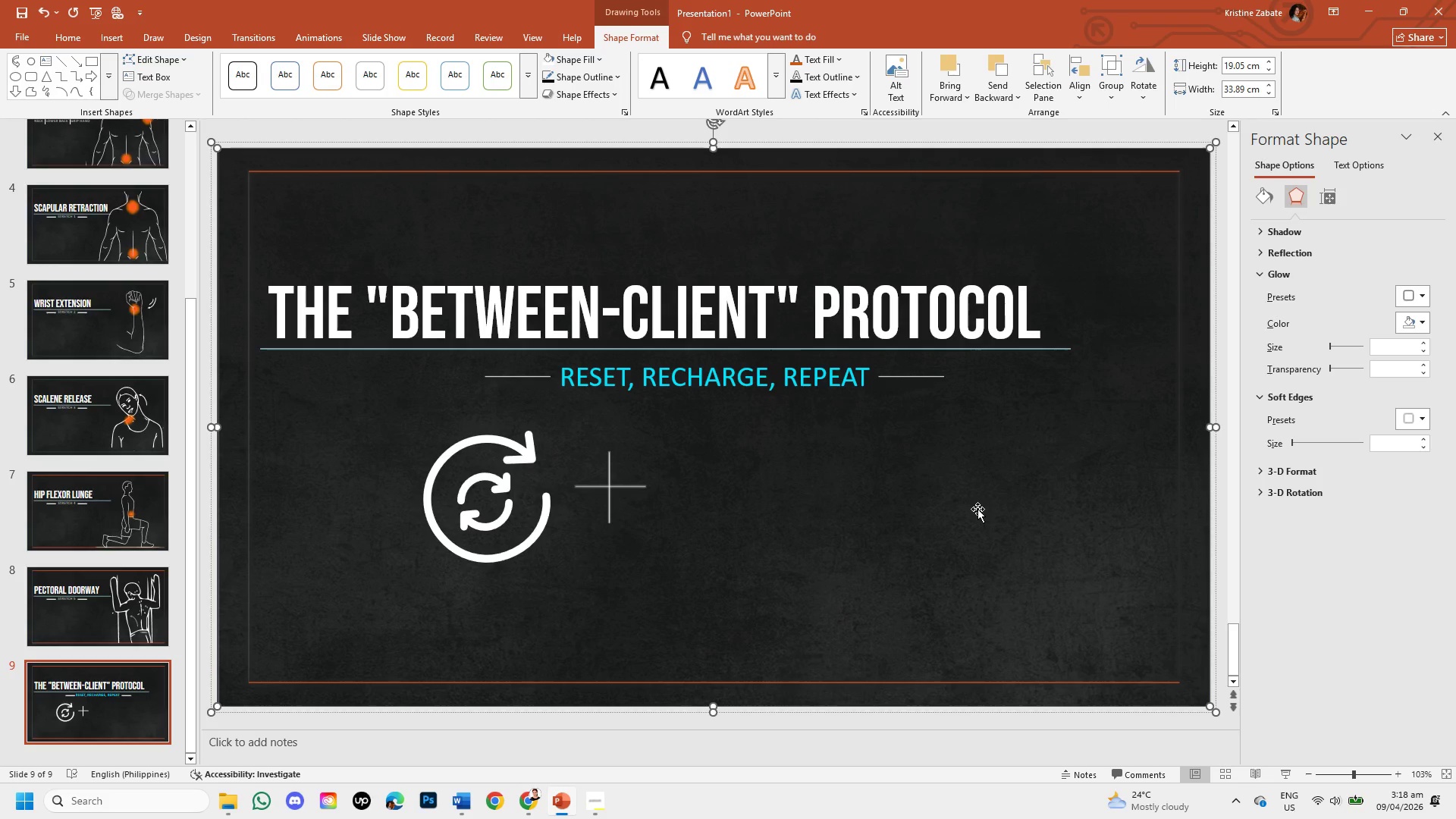 
wait(5.94)
 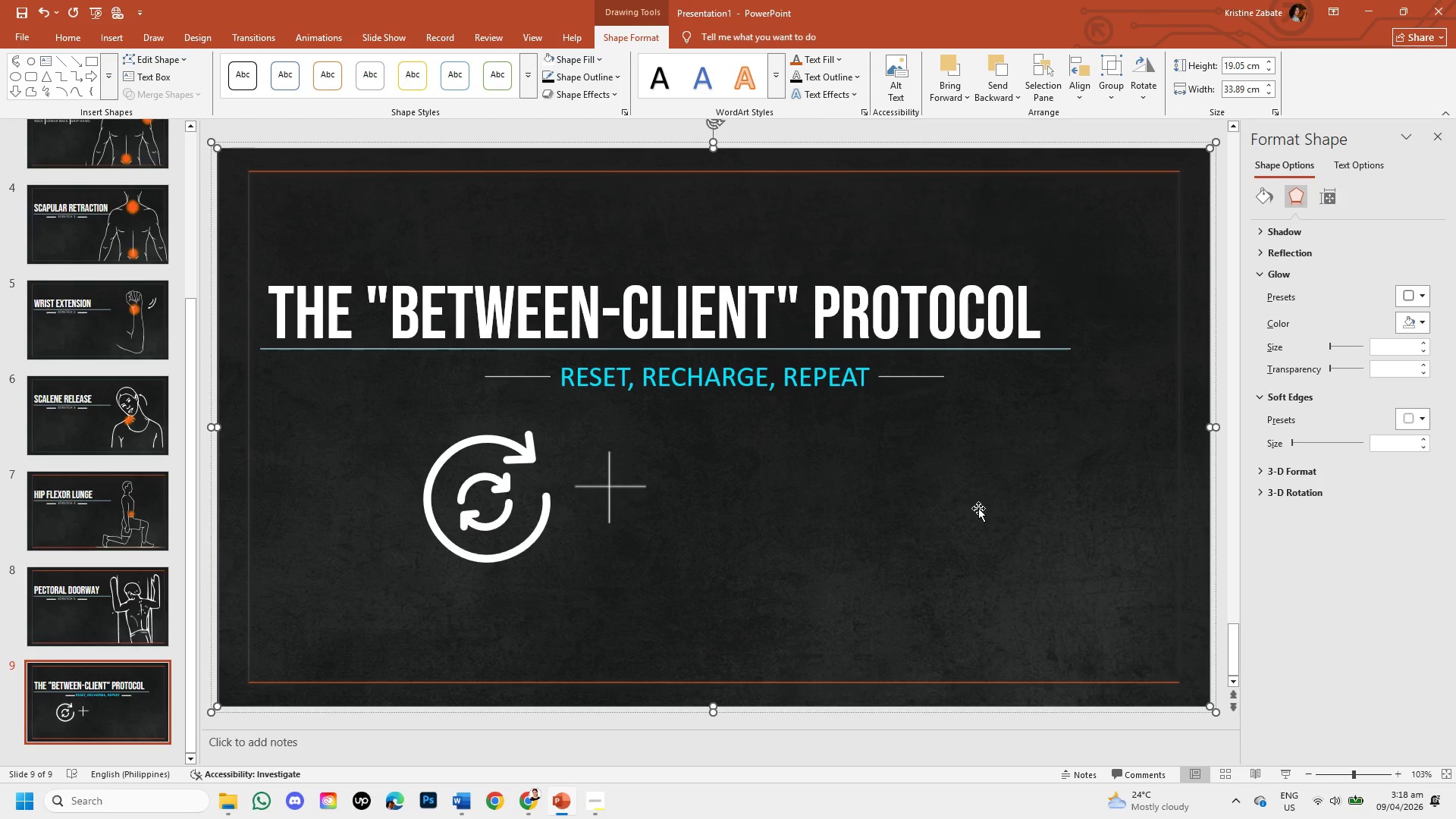 
left_click([72, 40])
 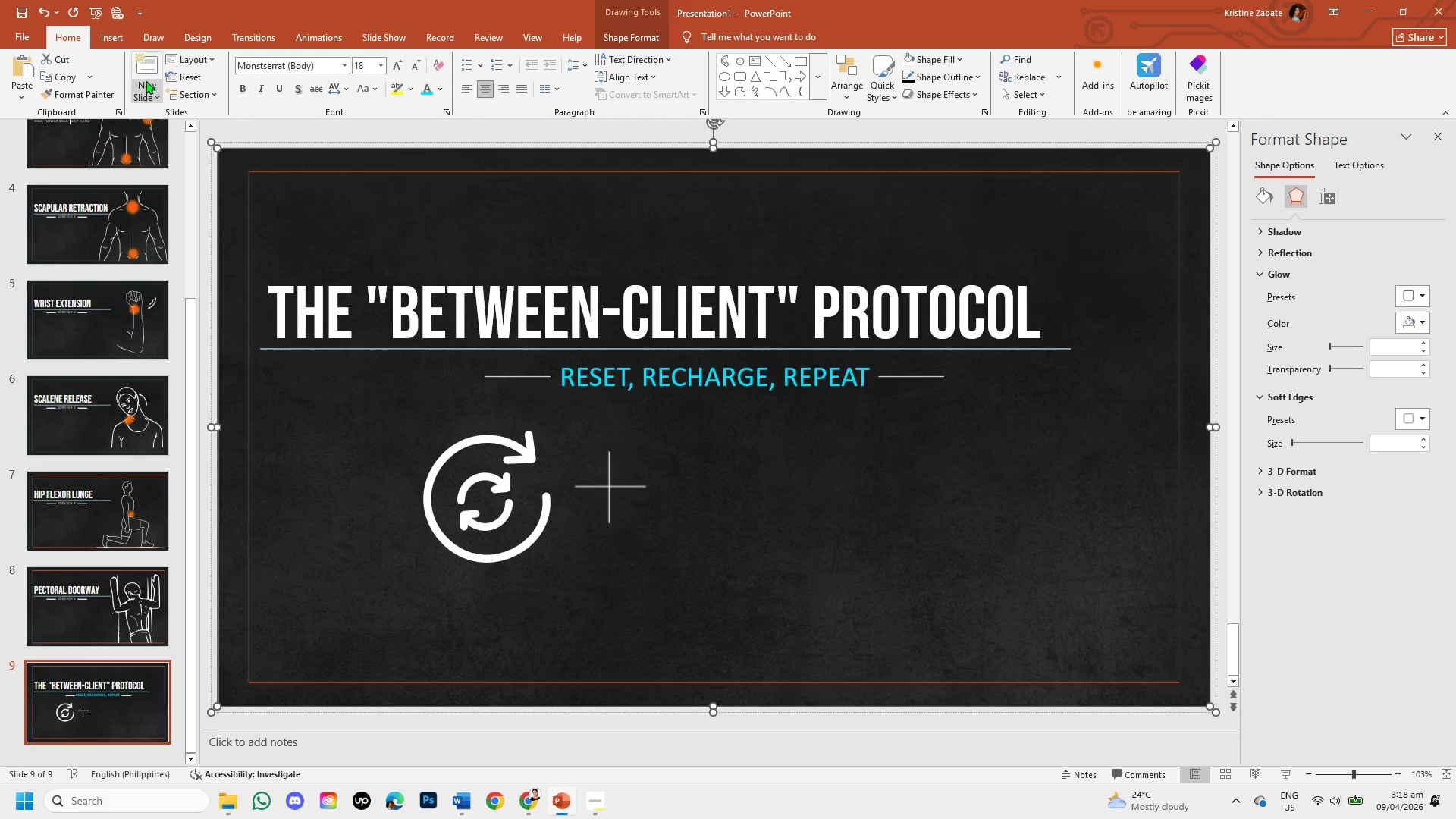 
left_click([118, 39])
 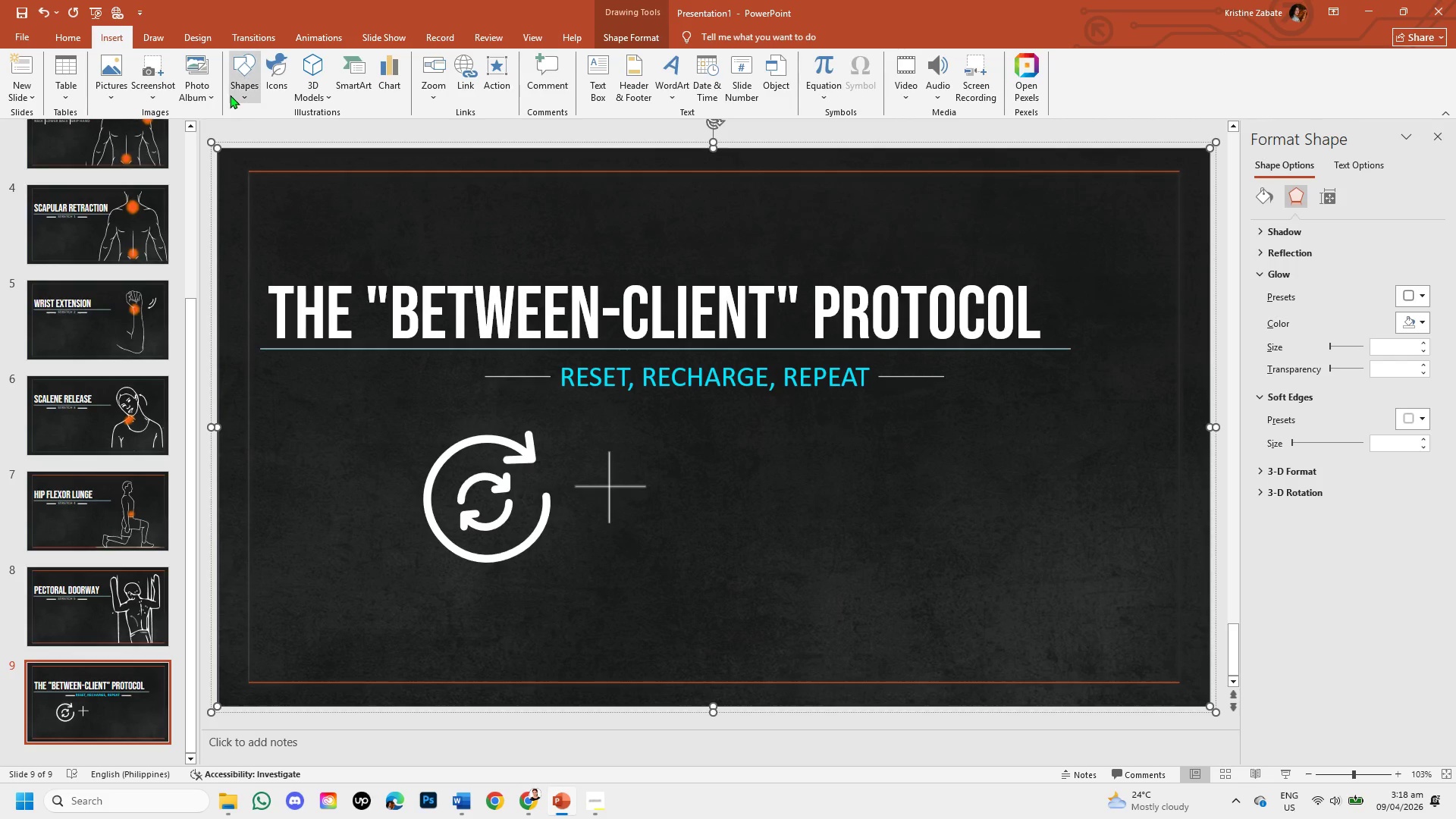 
left_click([237, 96])
 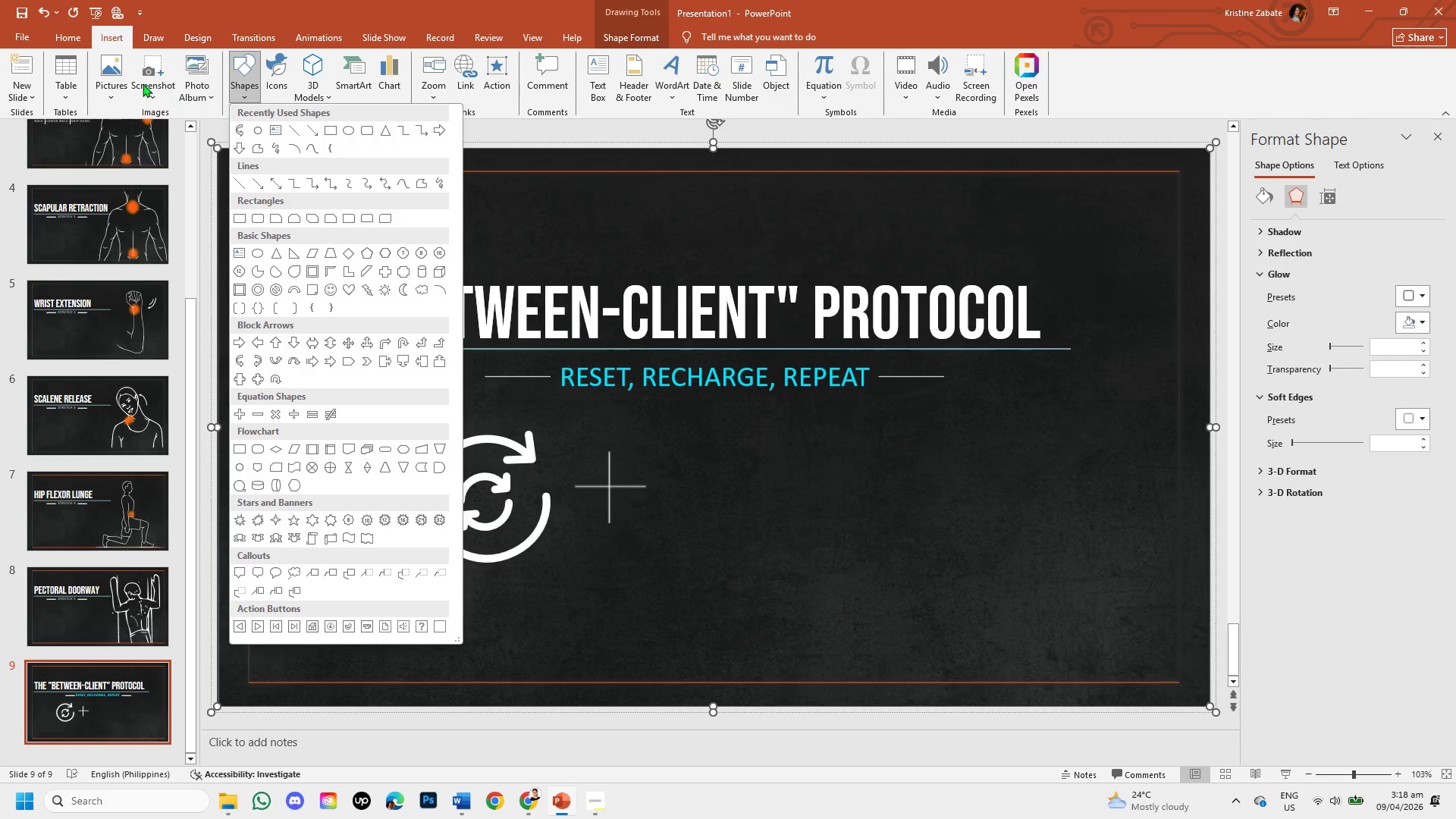 
left_click([127, 80])
 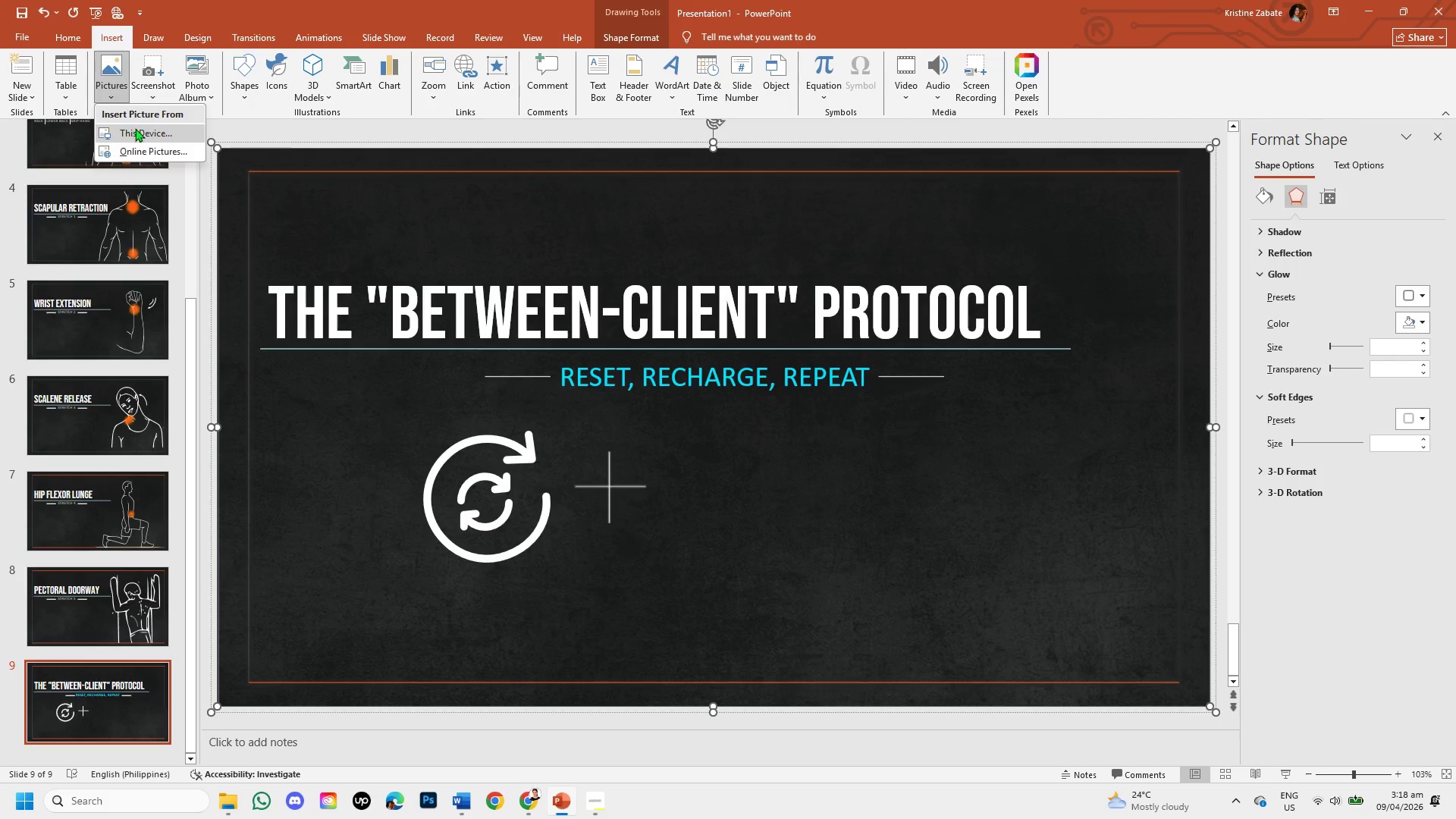 
left_click([137, 129])
 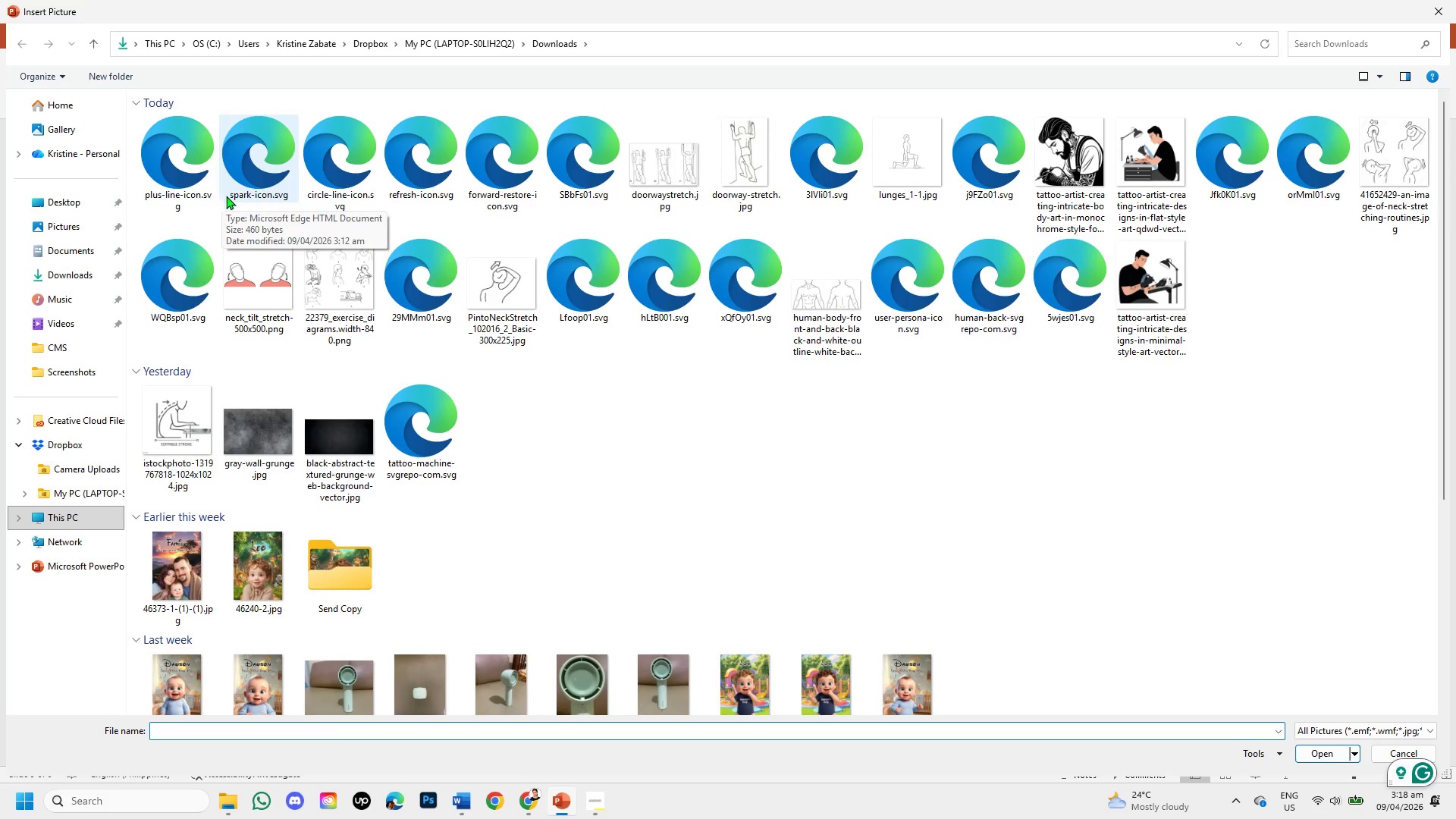 
wait(7.52)
 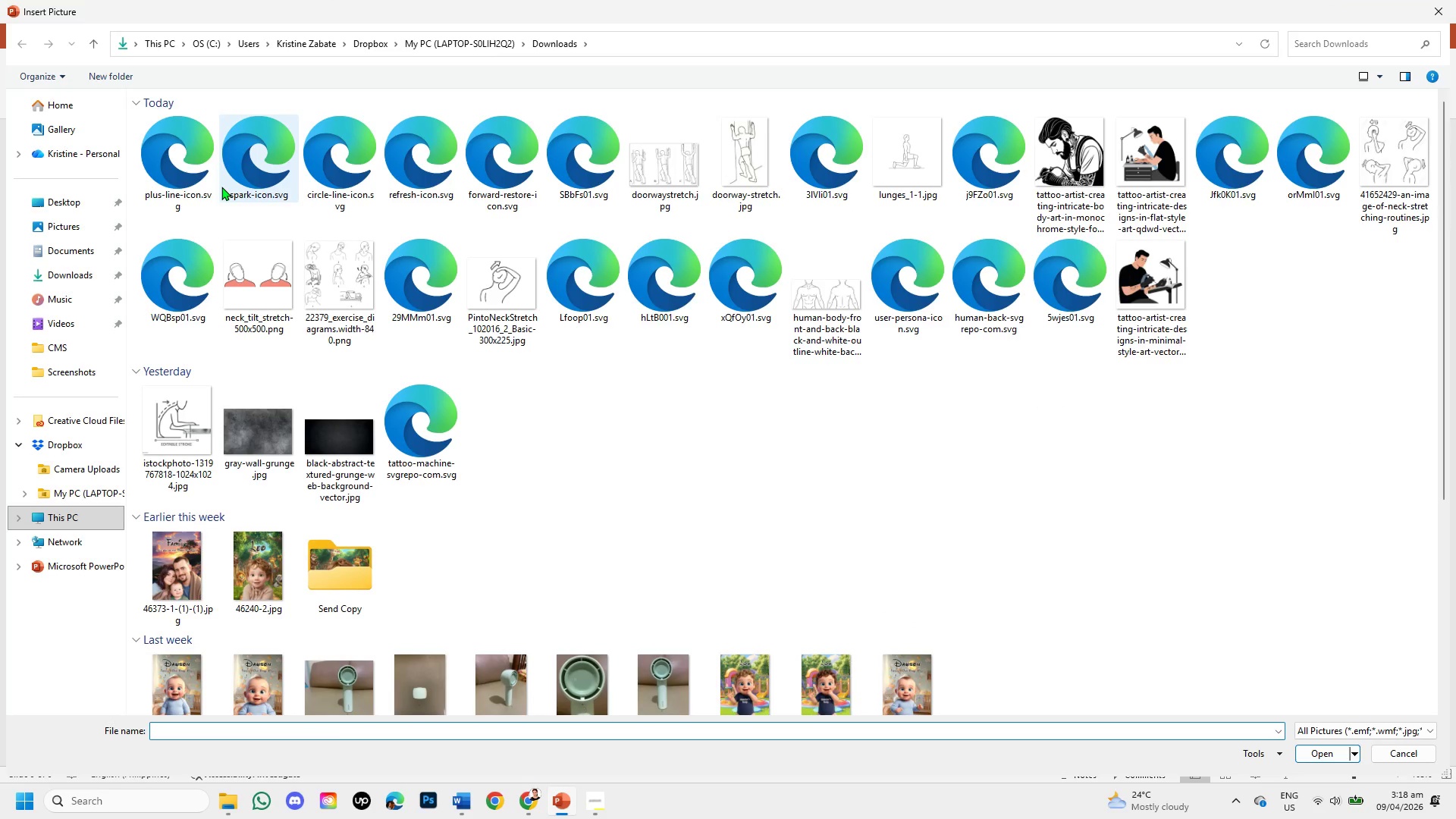 
double_click([352, 164])
 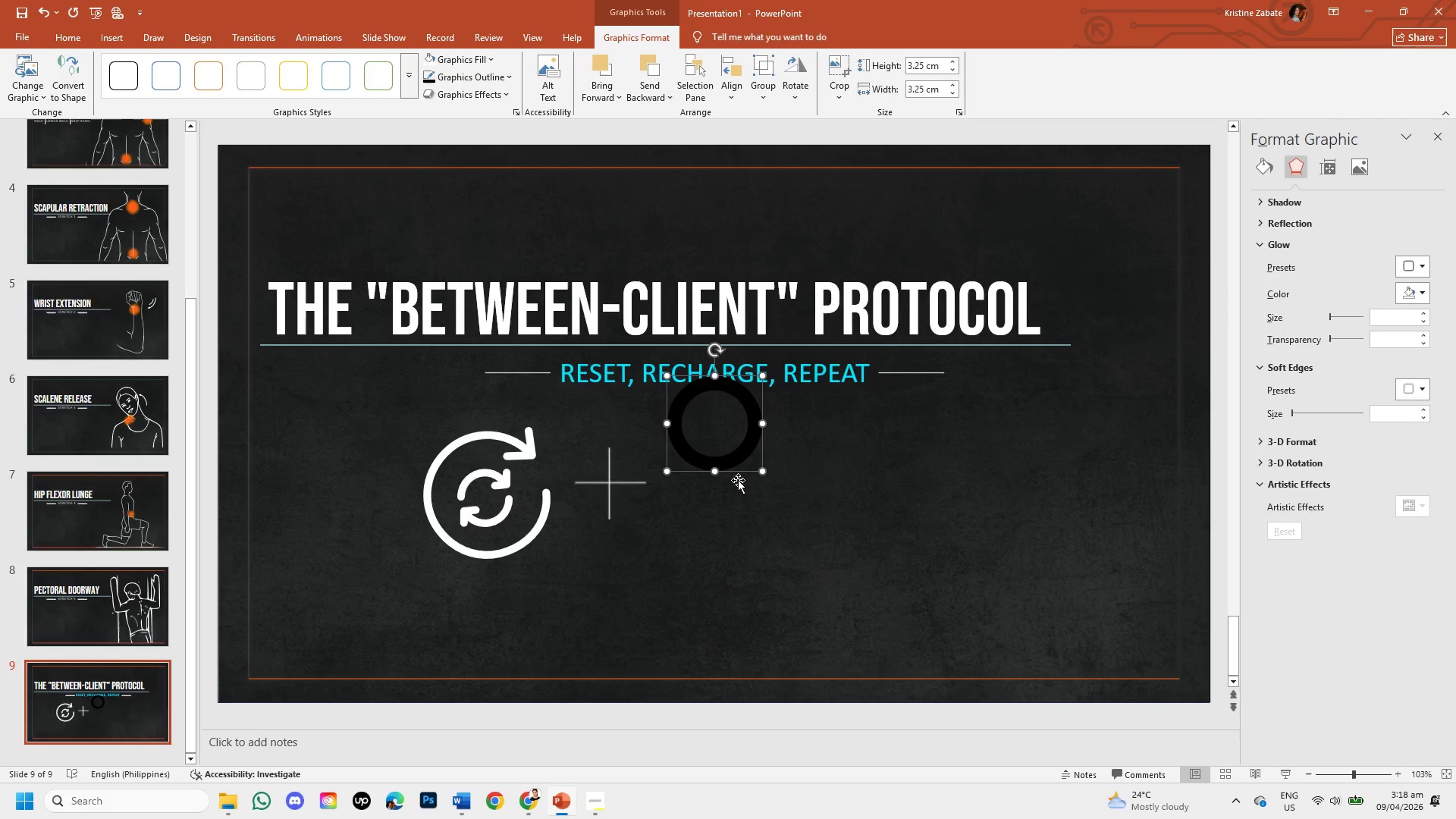 
left_click_drag(start_coordinate=[738, 471], to_coordinate=[755, 557])
 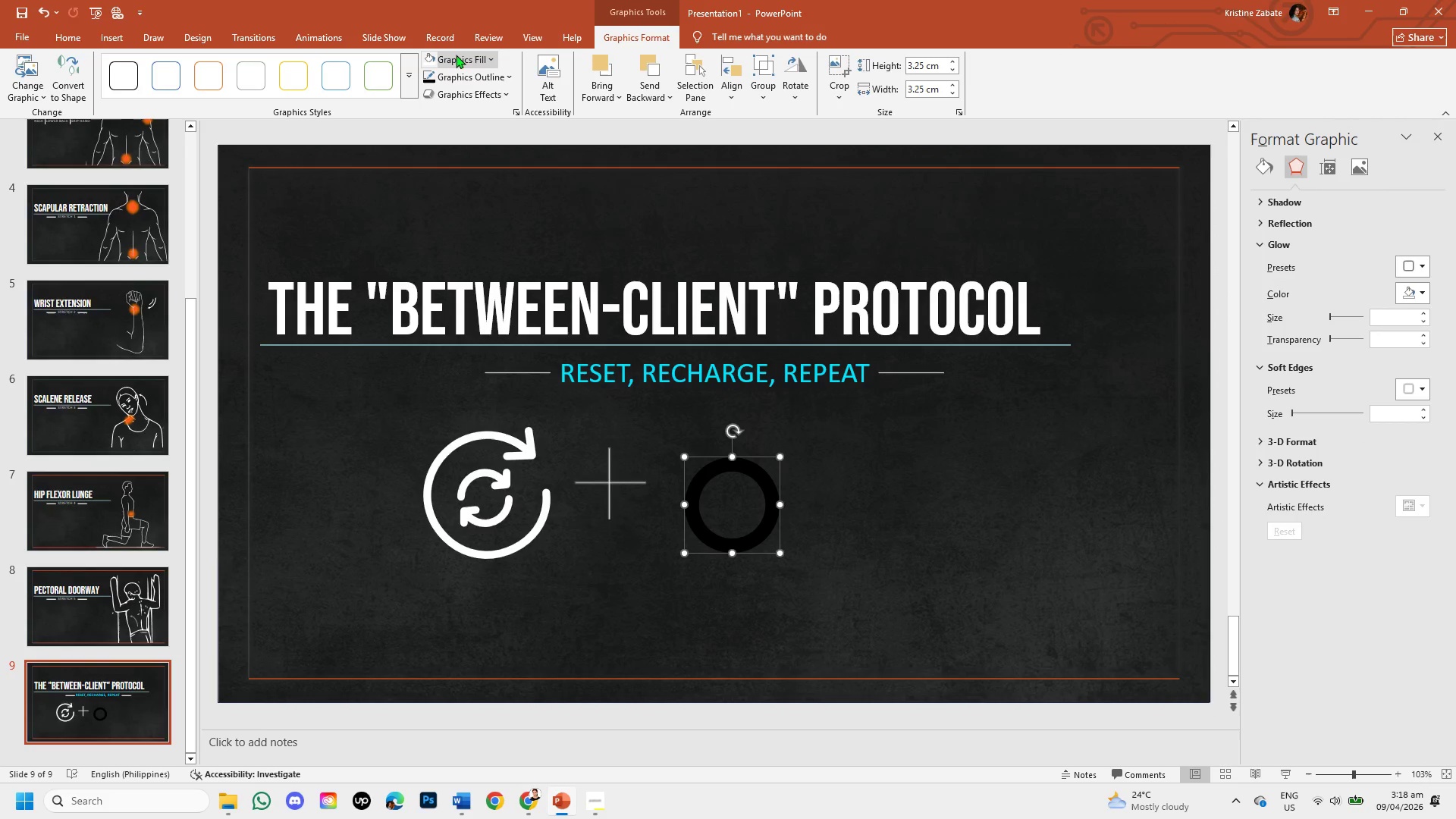 
left_click([456, 52])
 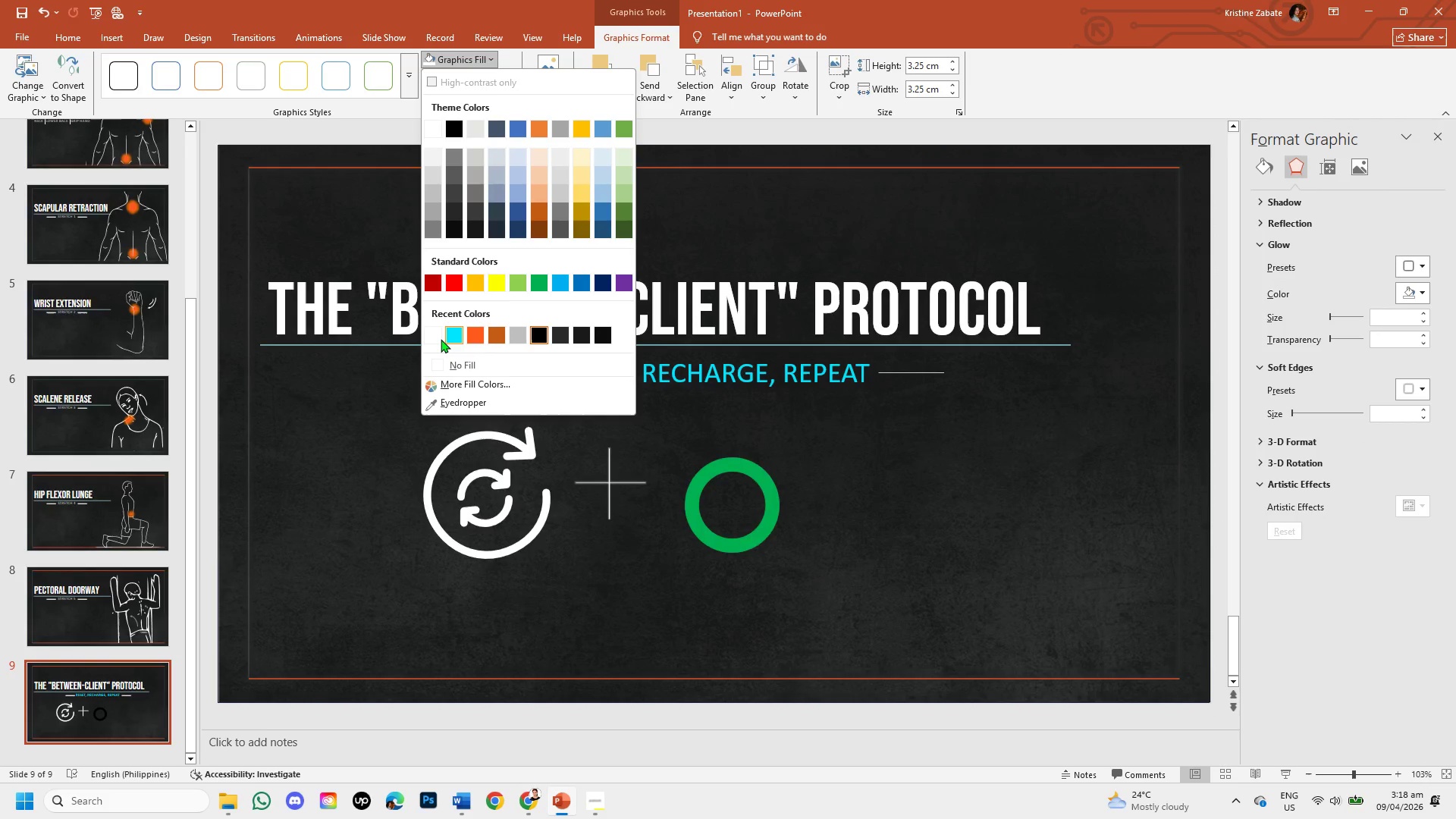 
left_click([450, 340])
 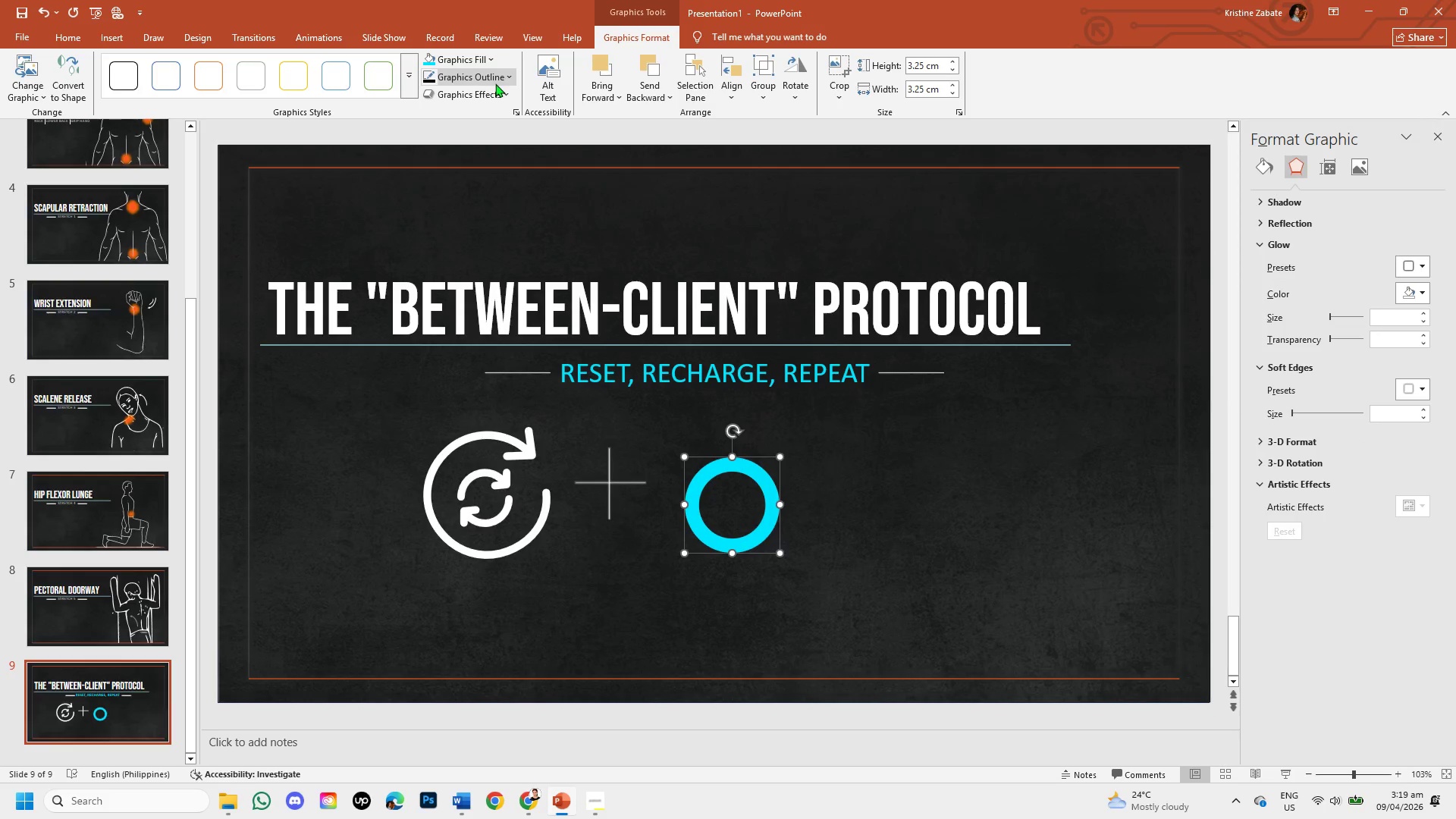 
left_click([504, 78])
 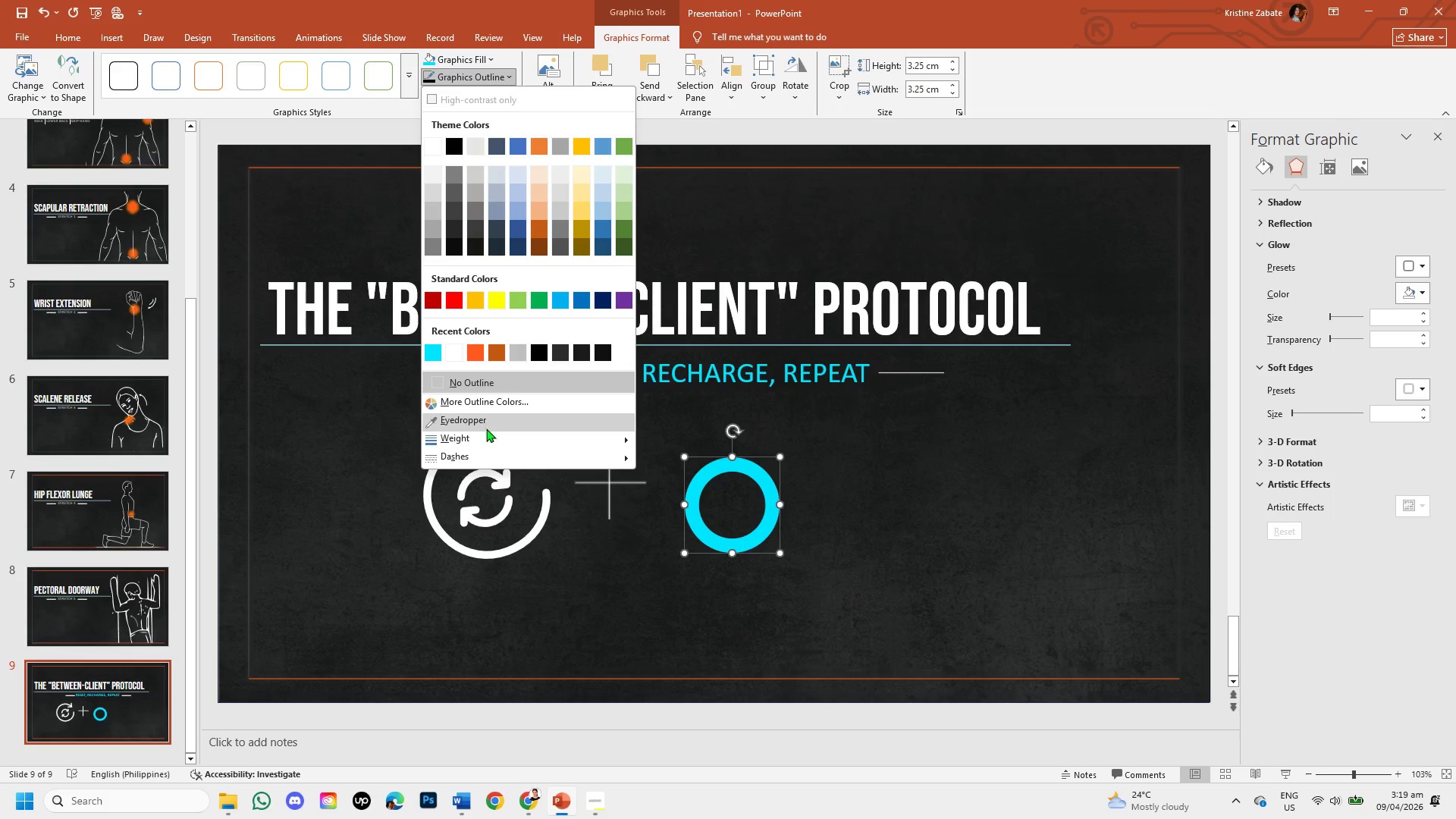 
left_click([488, 438])
 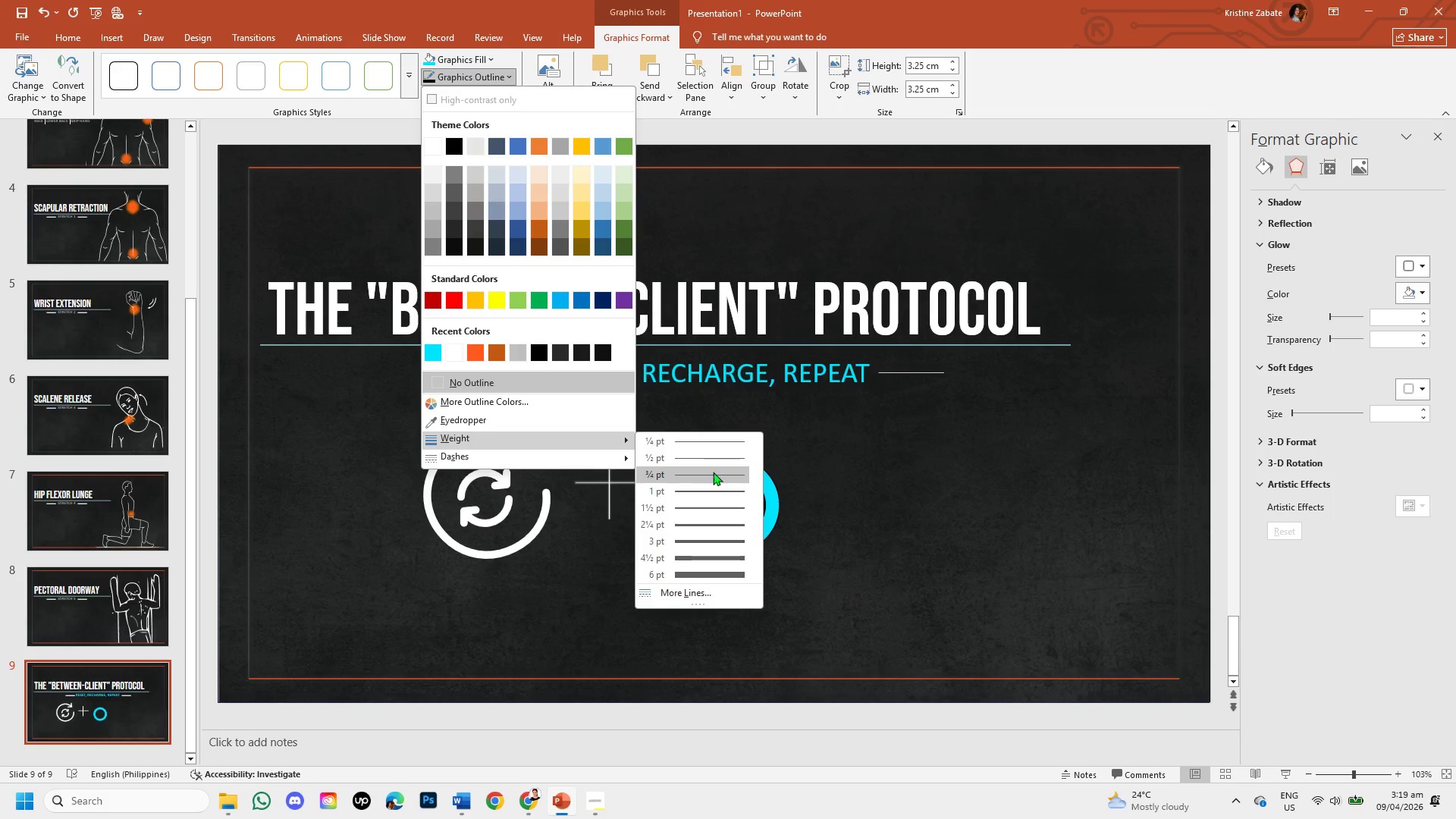 
left_click([716, 443])
 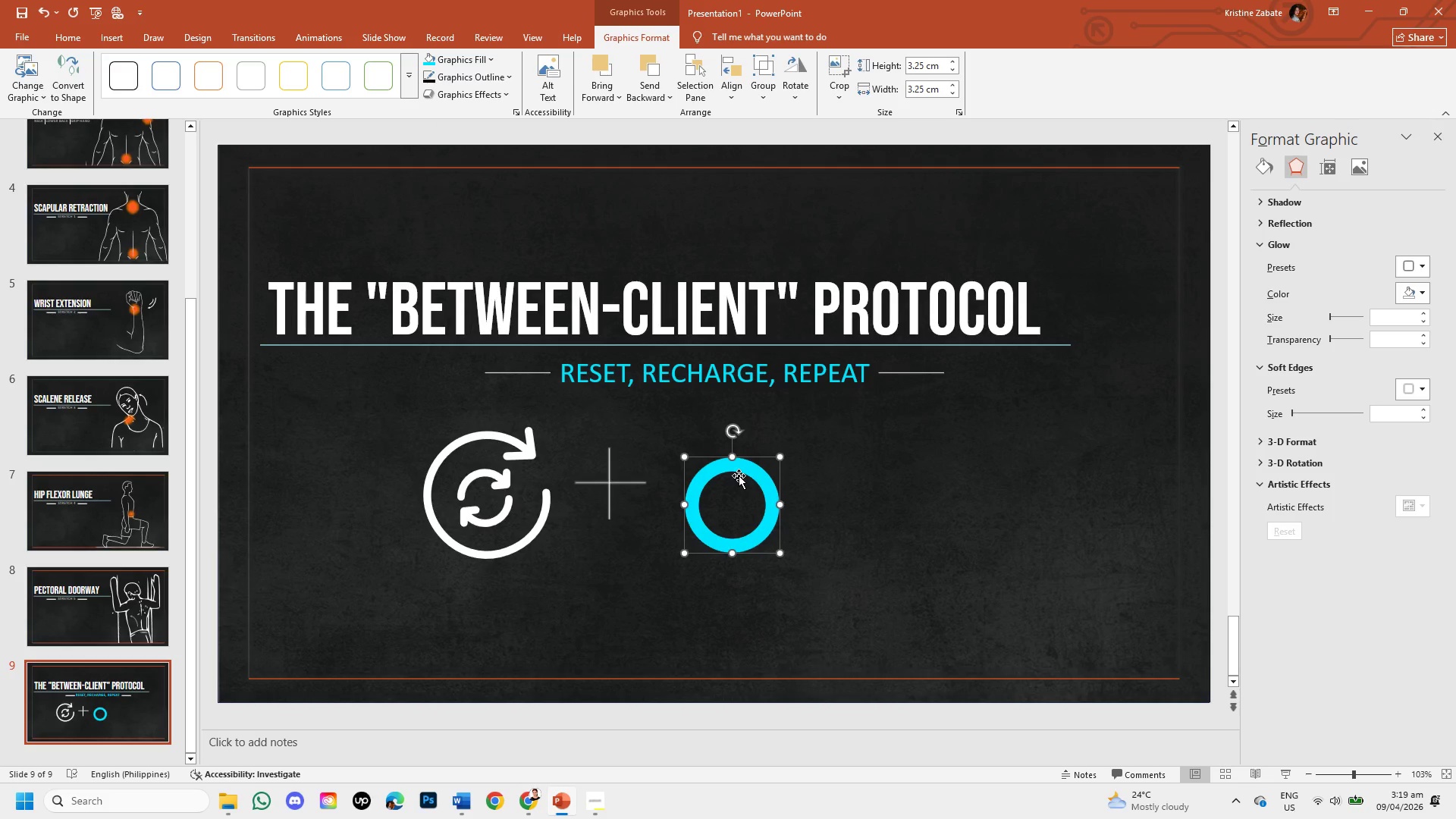 
left_click([748, 467])
 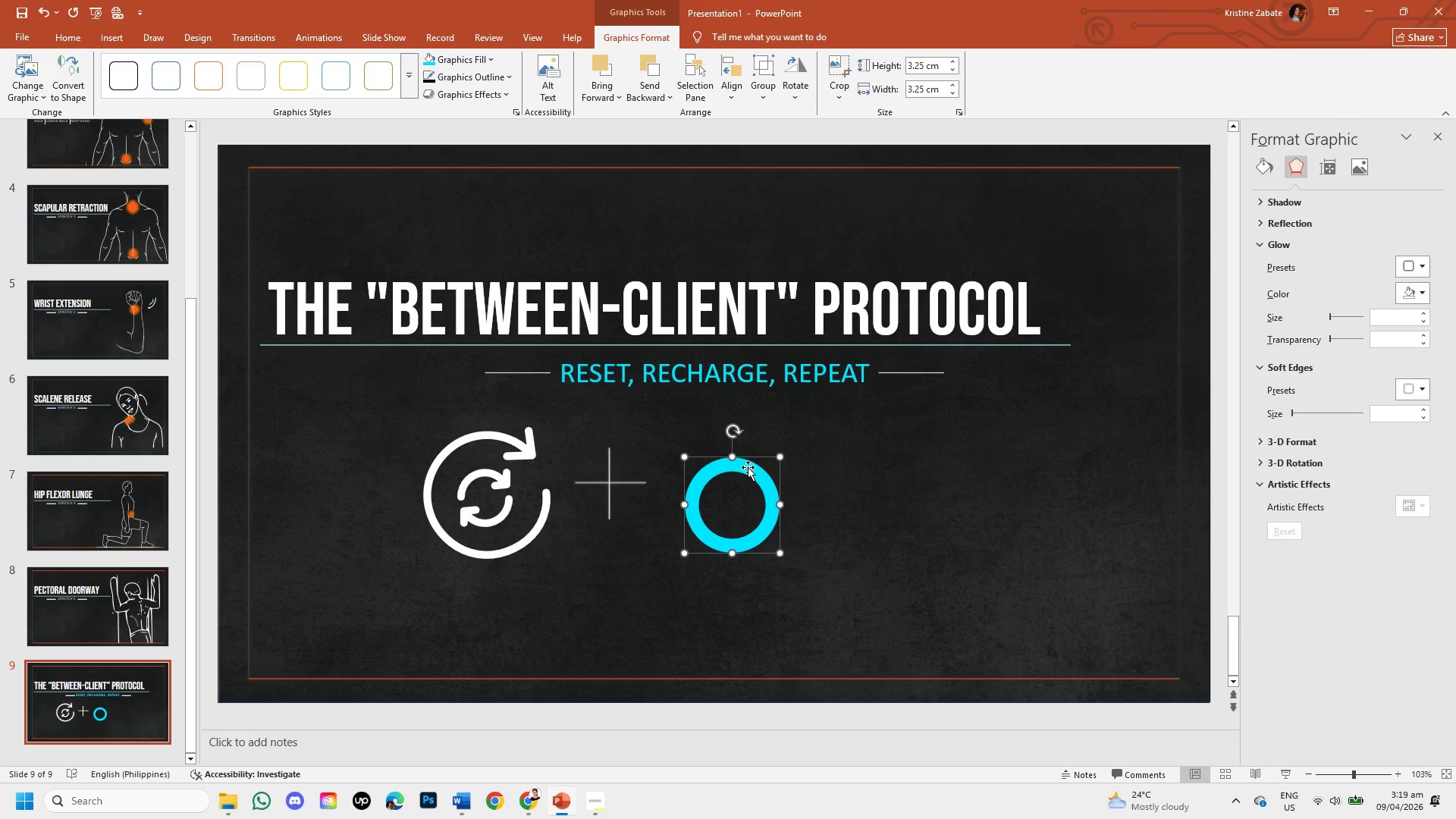 
key(Backspace)
 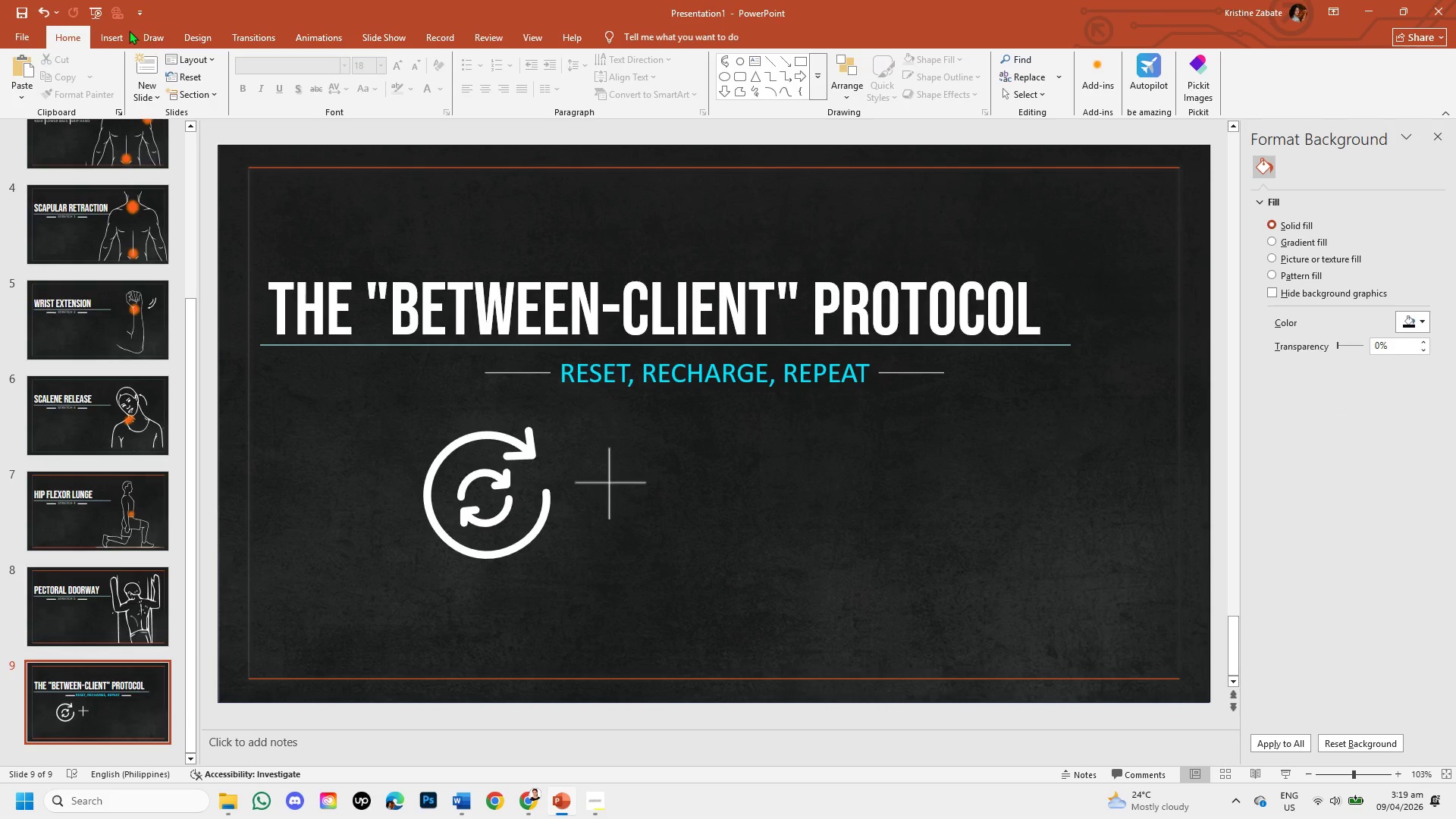 
left_click([118, 29])
 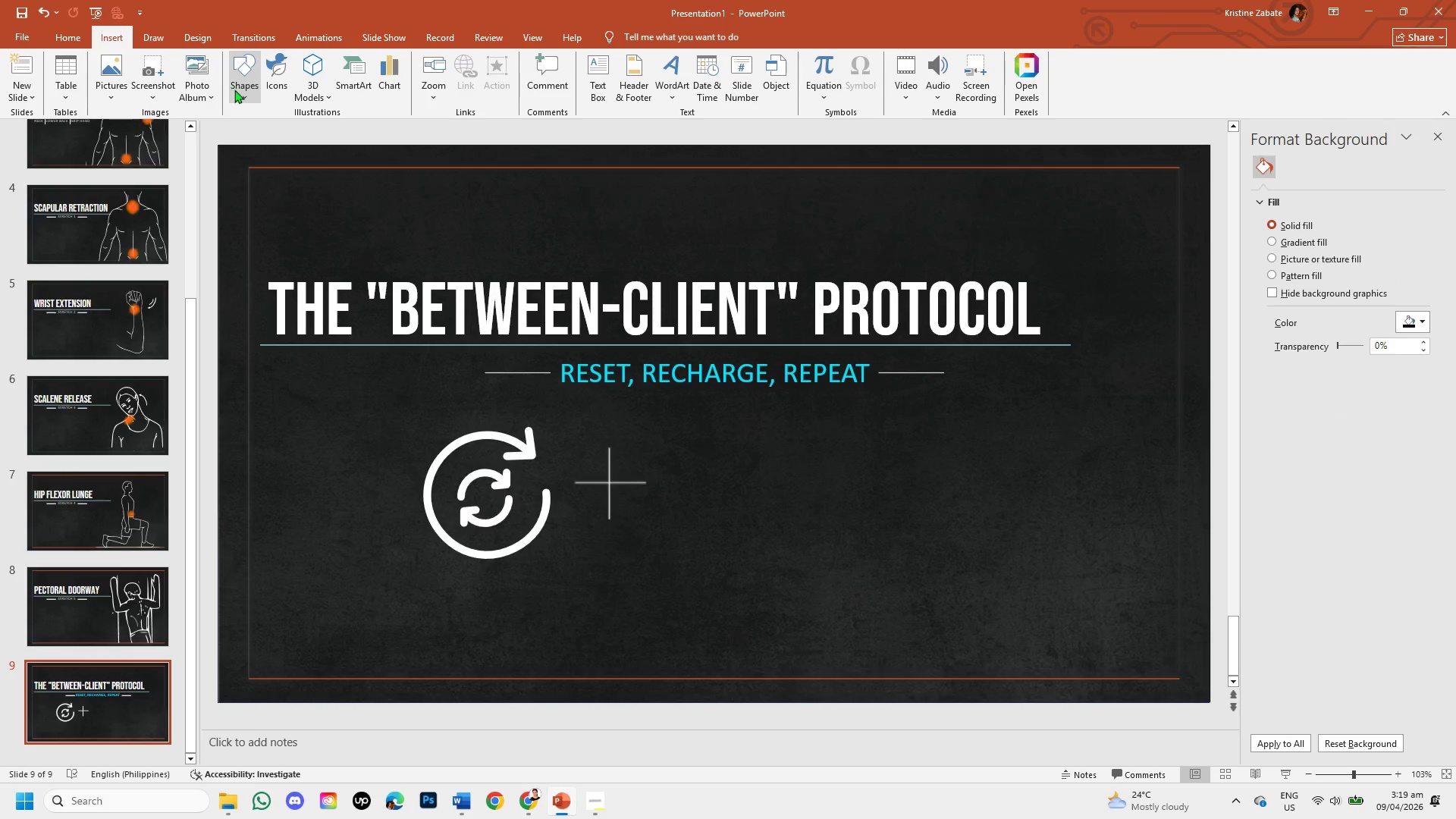 
left_click([237, 90])
 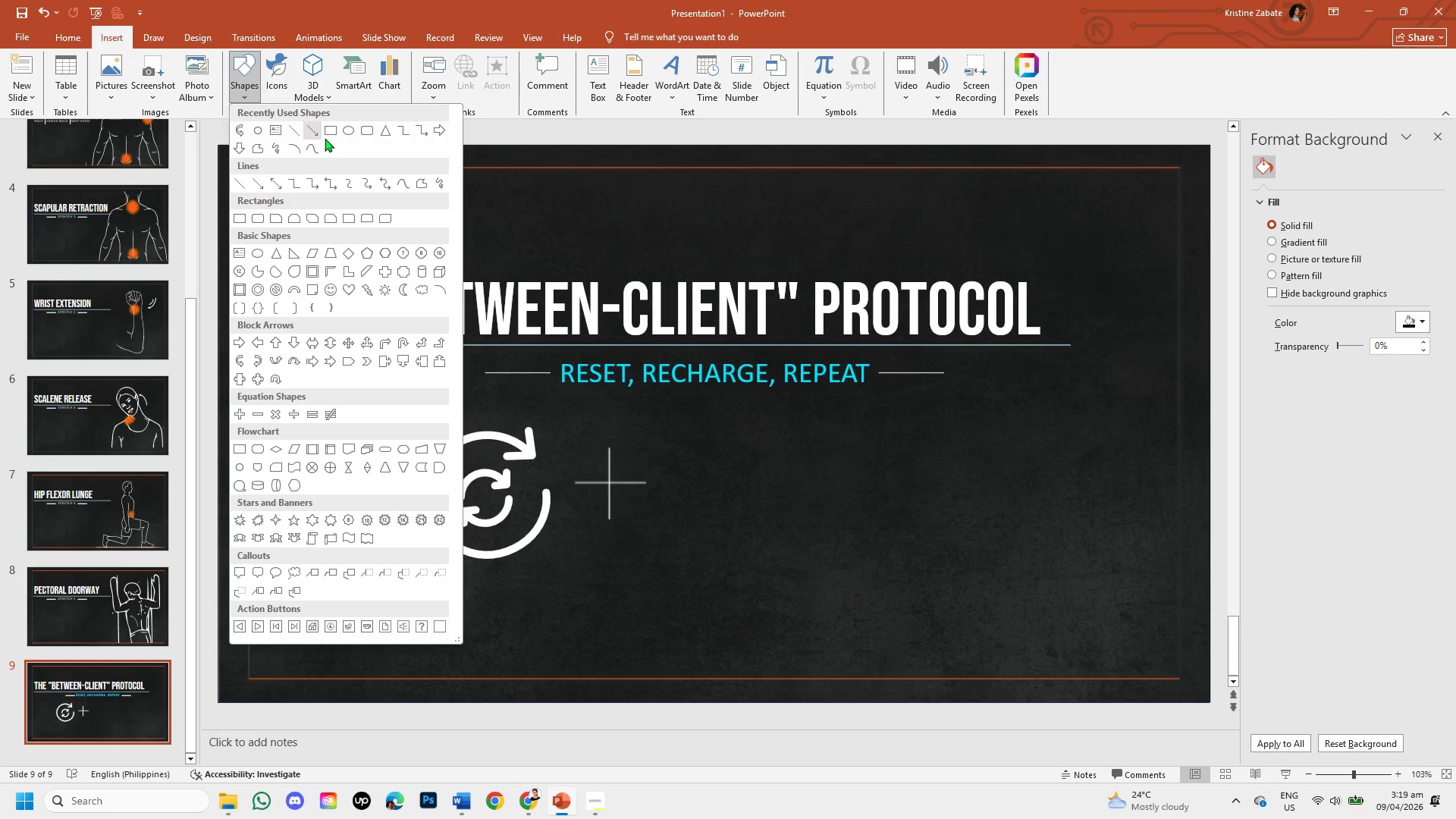 
left_click([347, 132])
 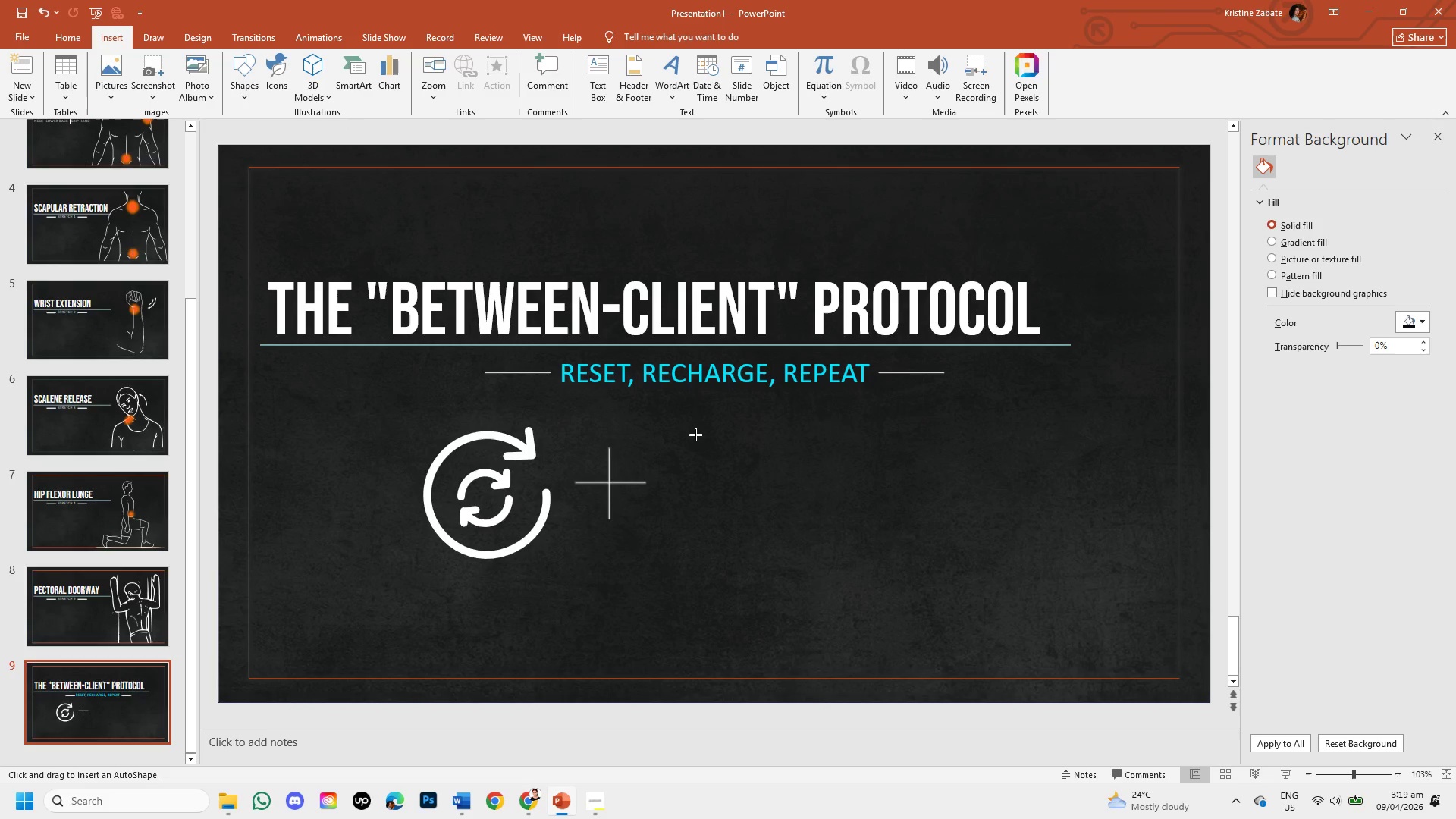 
left_click_drag(start_coordinate=[695, 435], to_coordinate=[813, 550])
 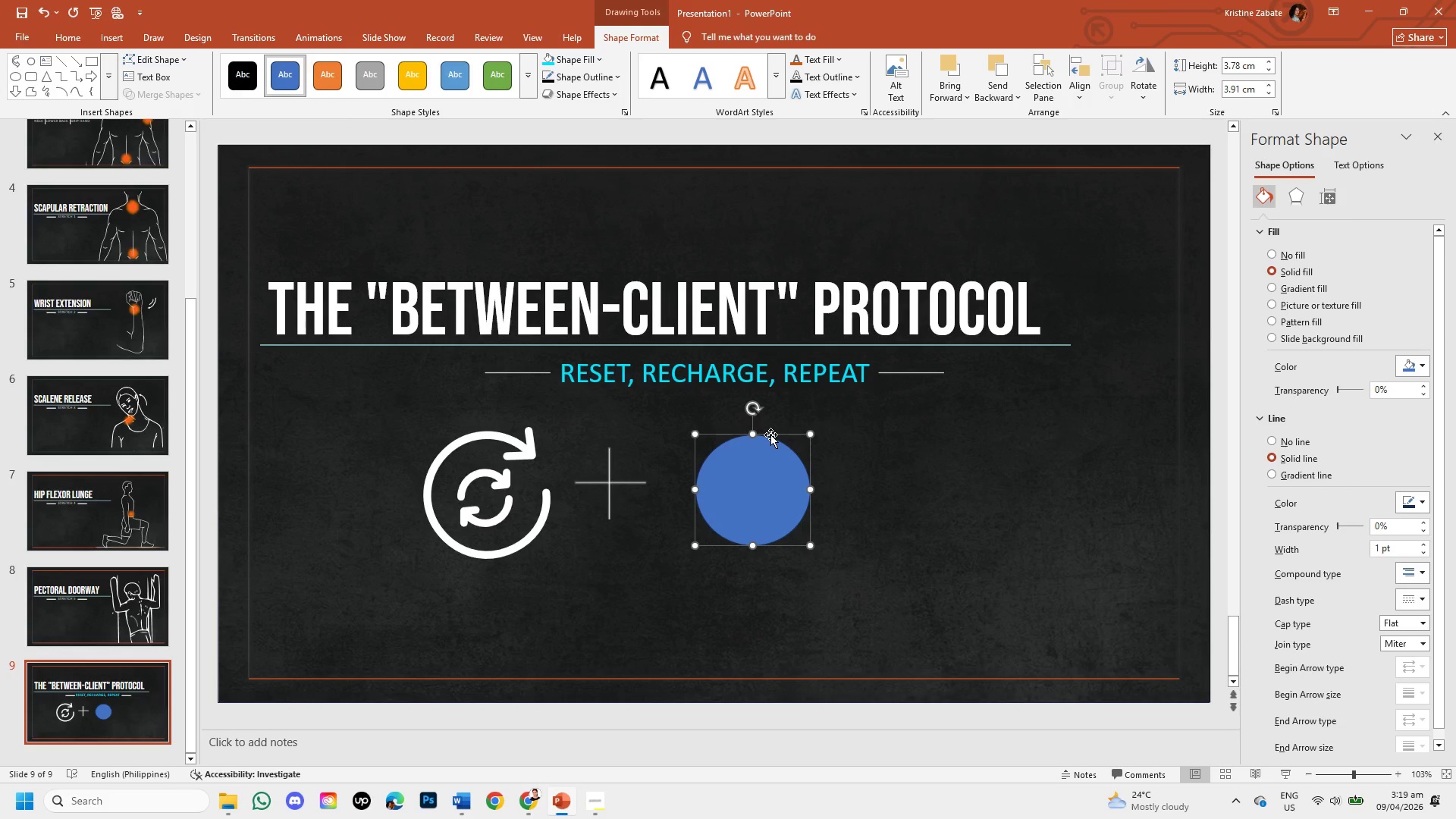 
left_click_drag(start_coordinate=[770, 435], to_coordinate=[767, 426])
 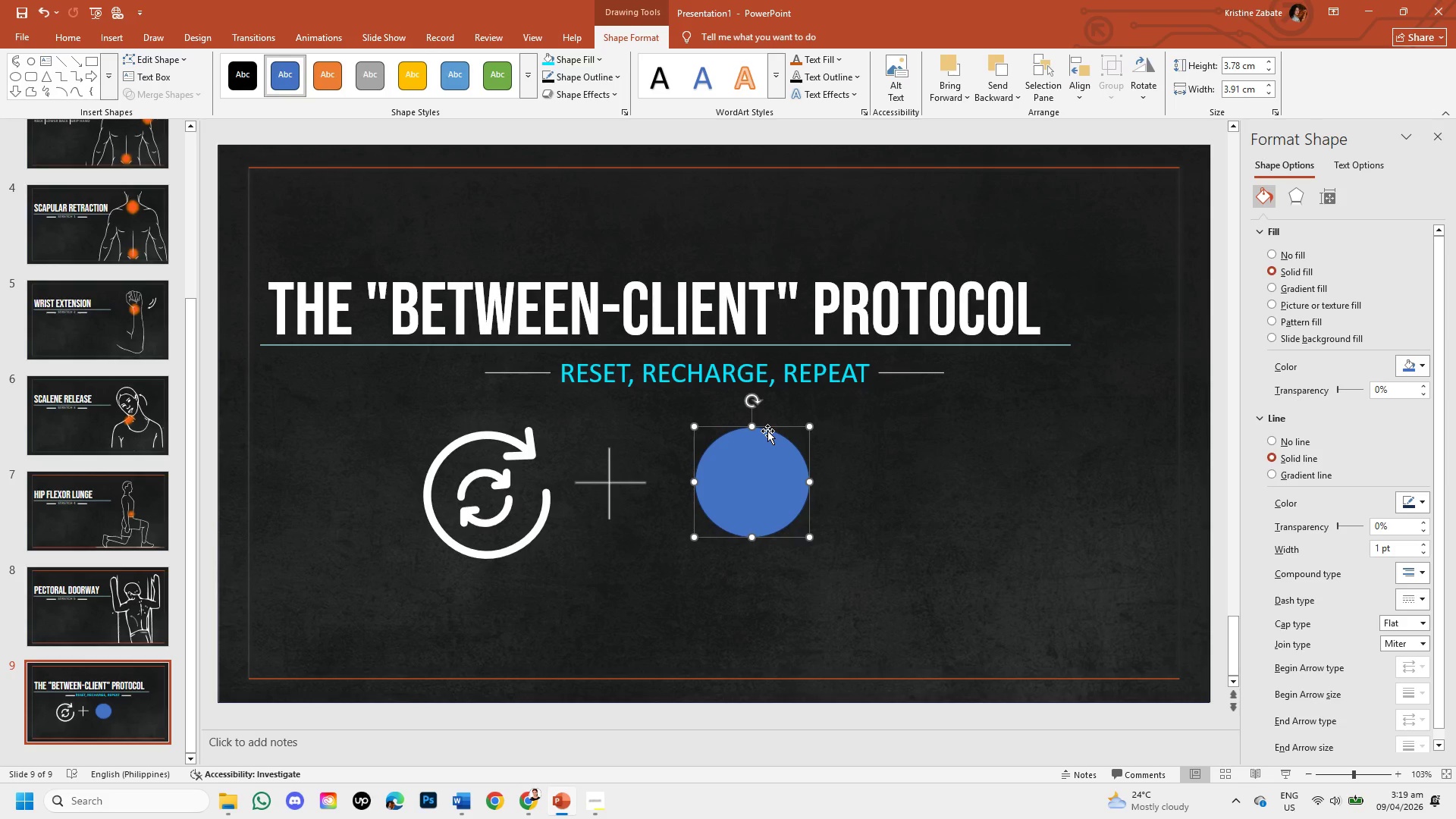 
key(Backspace)
 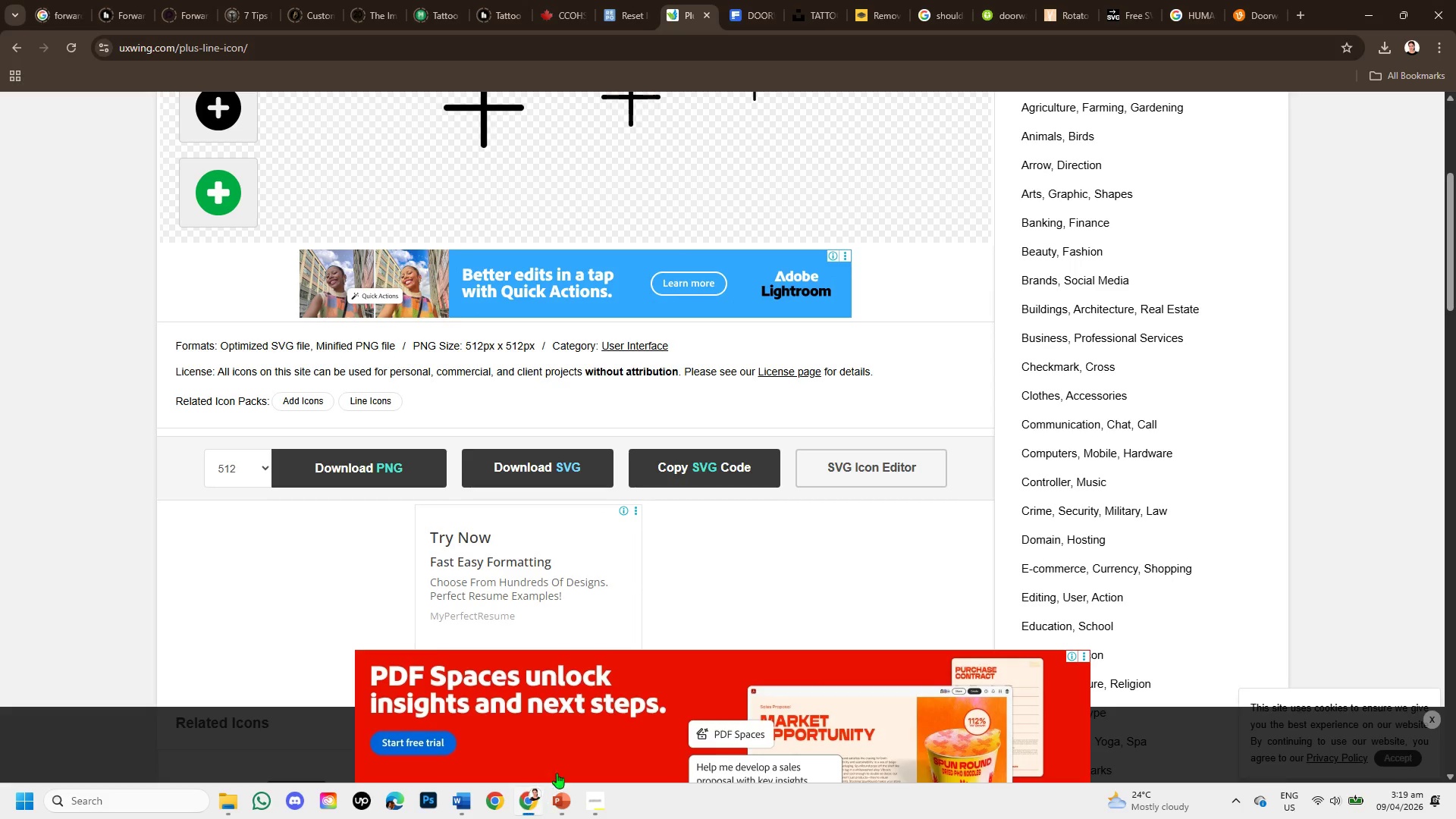 
scroll: coordinate [764, 538], scroll_direction: up, amount: 3.0
 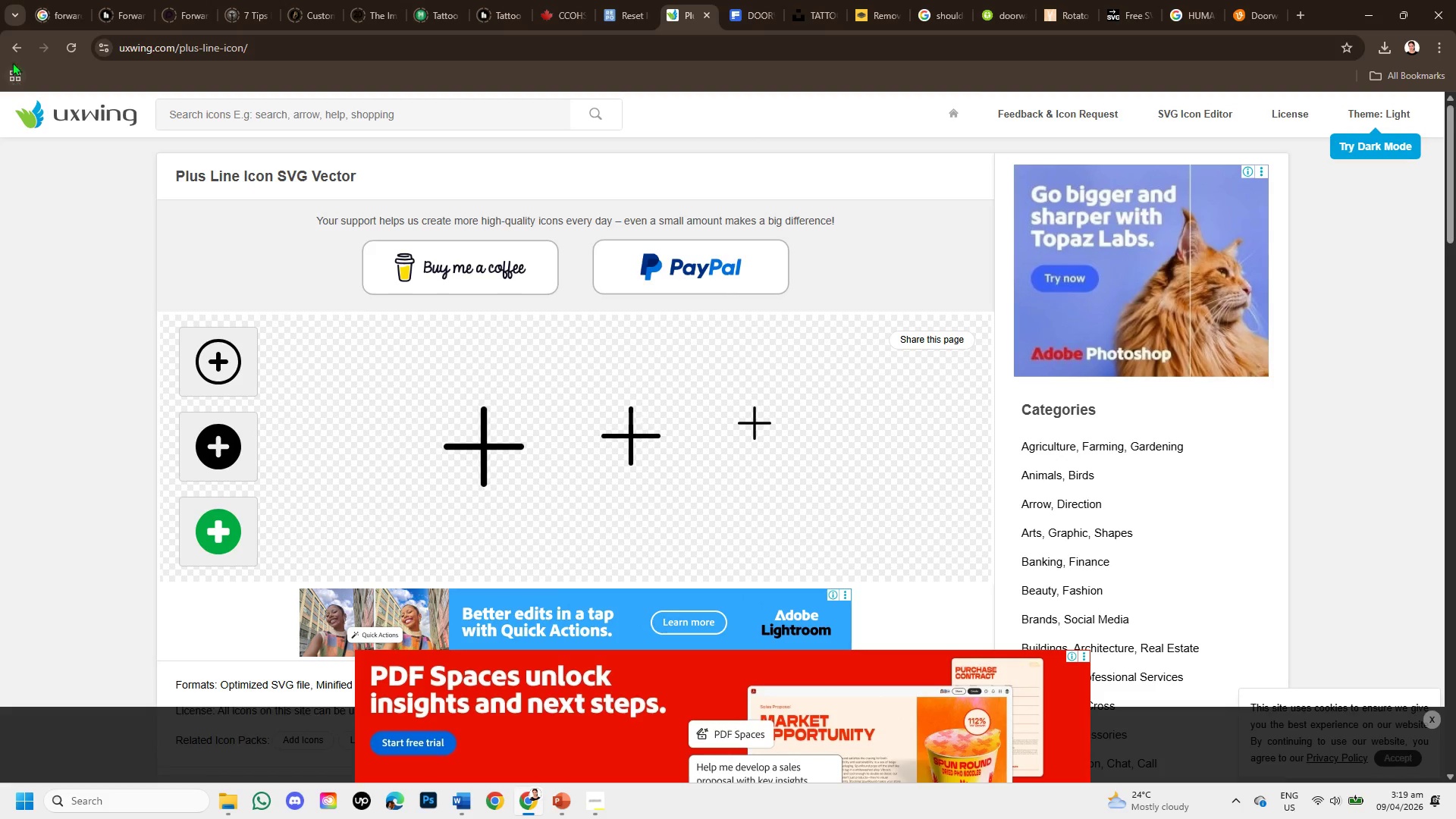 
left_click([10, 52])
 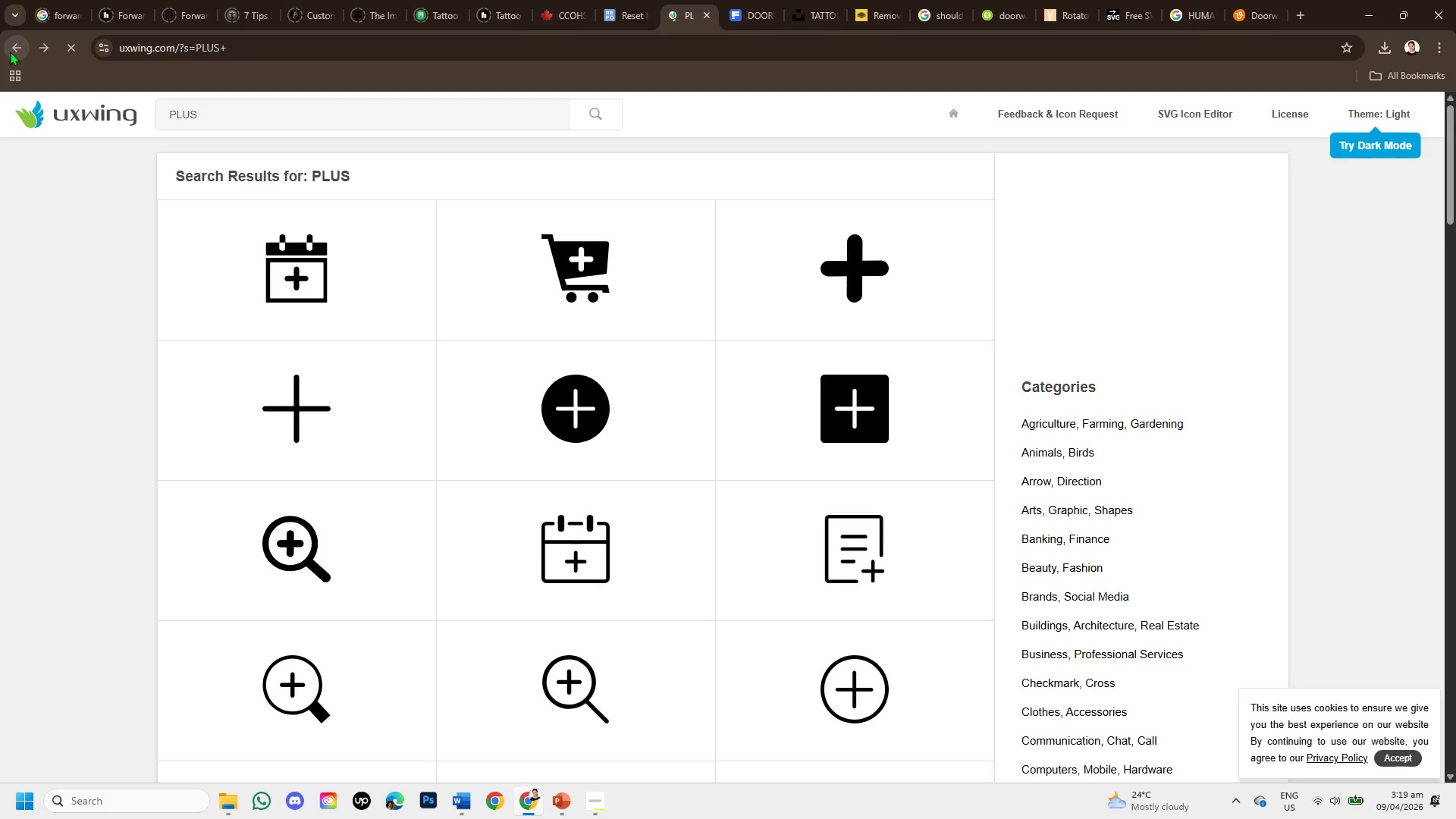 
left_click([10, 52])
 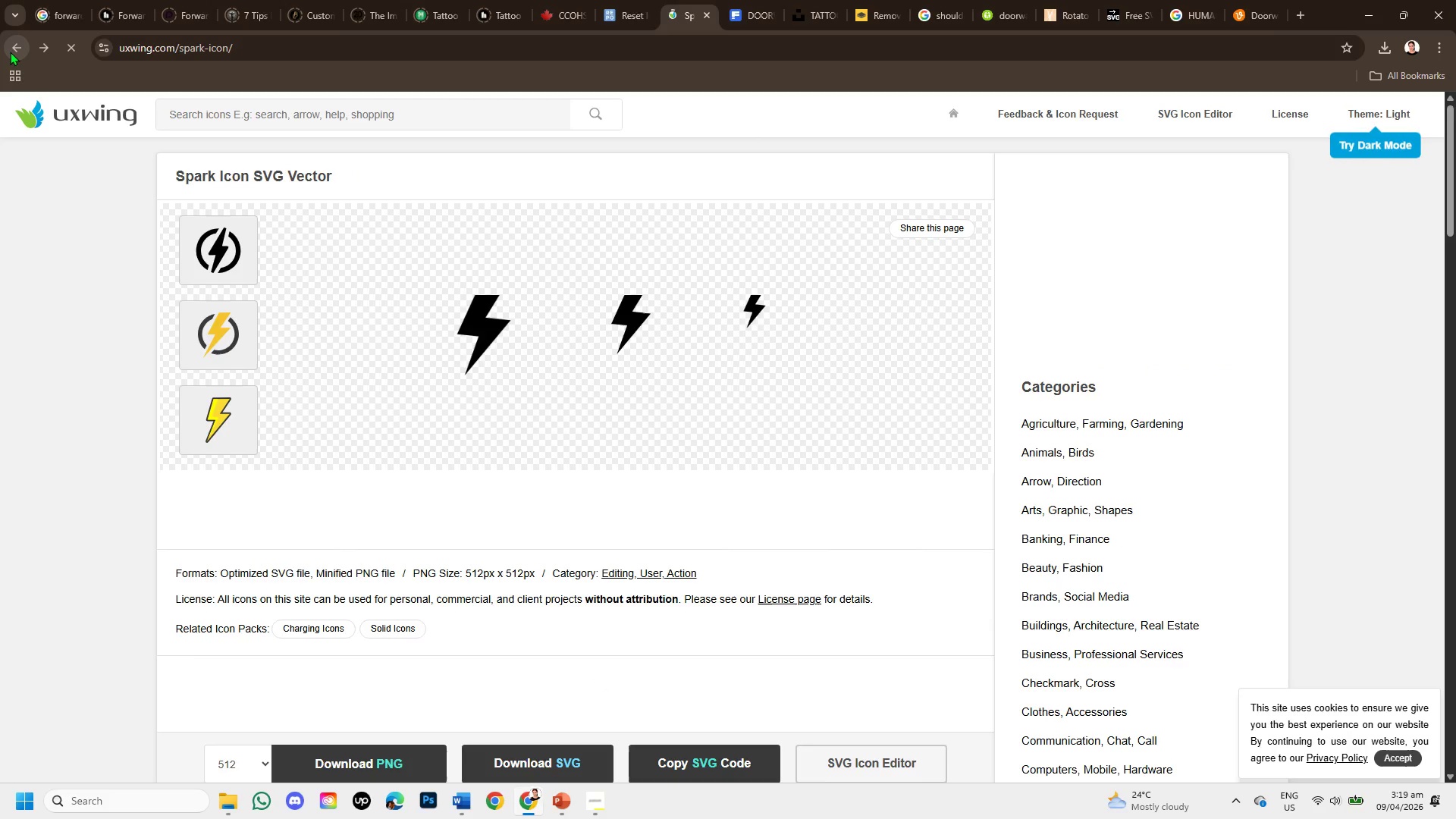 
left_click([10, 52])
 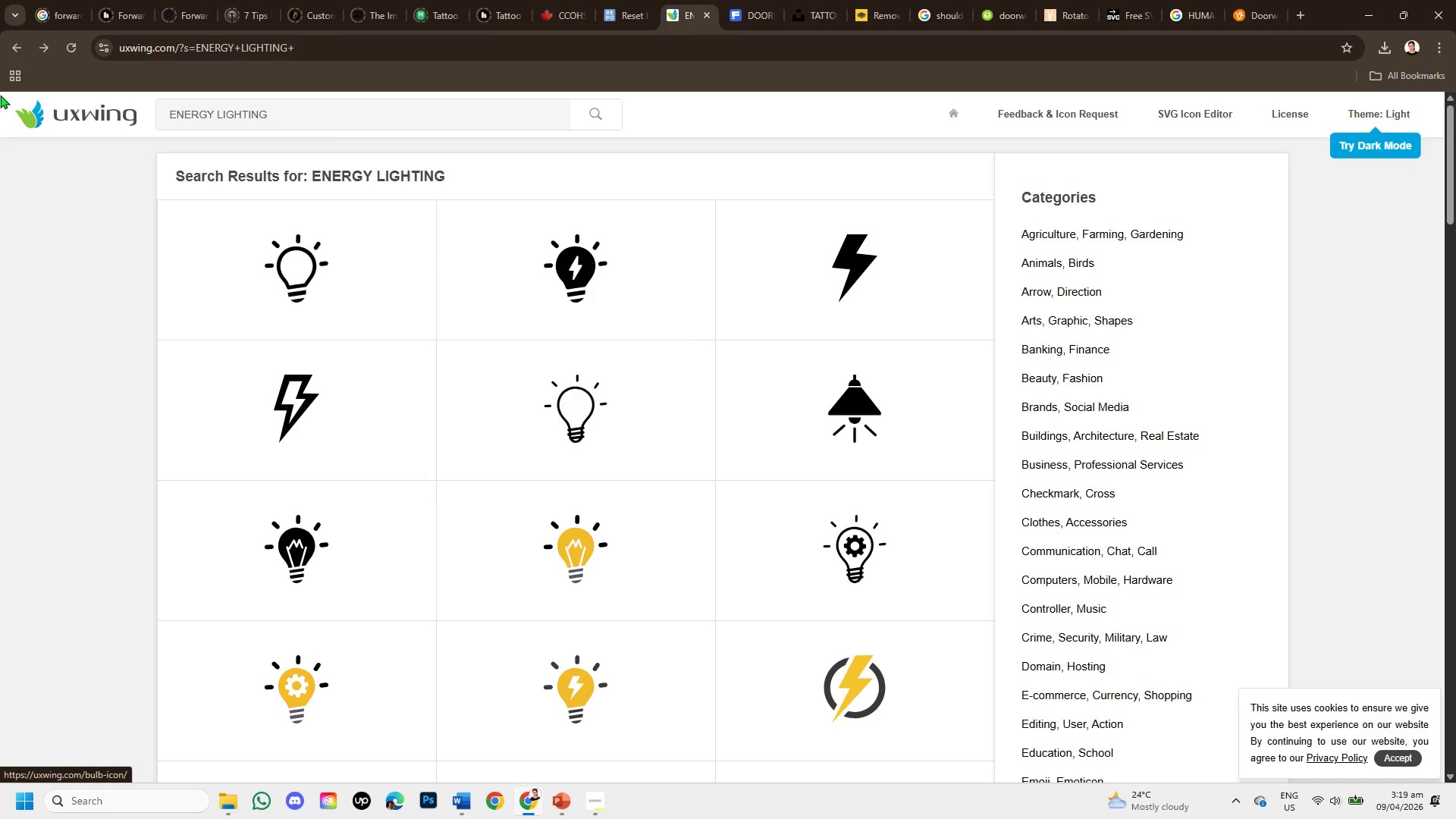 
left_click([10, 54])
 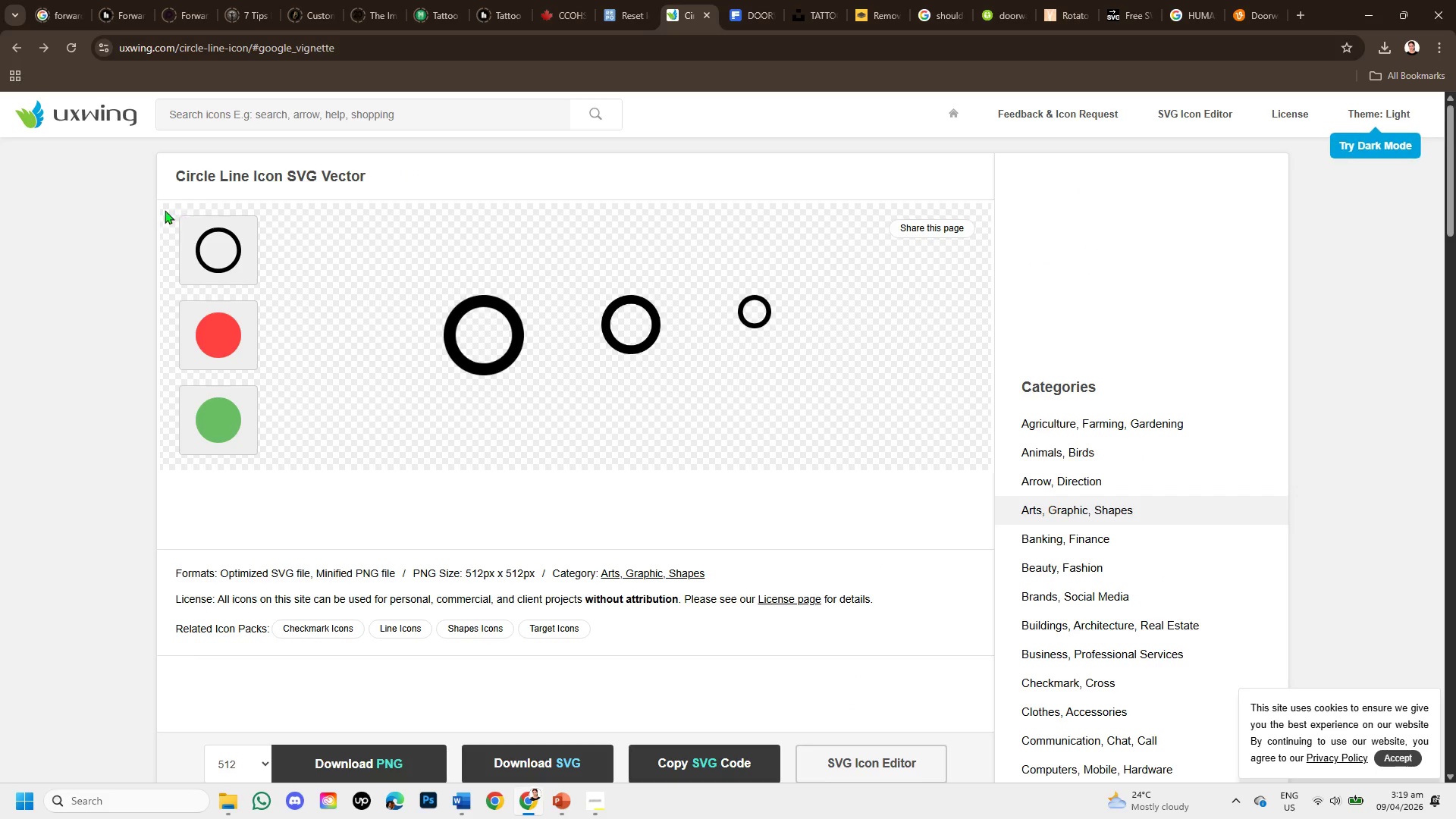 
left_click([11, 48])
 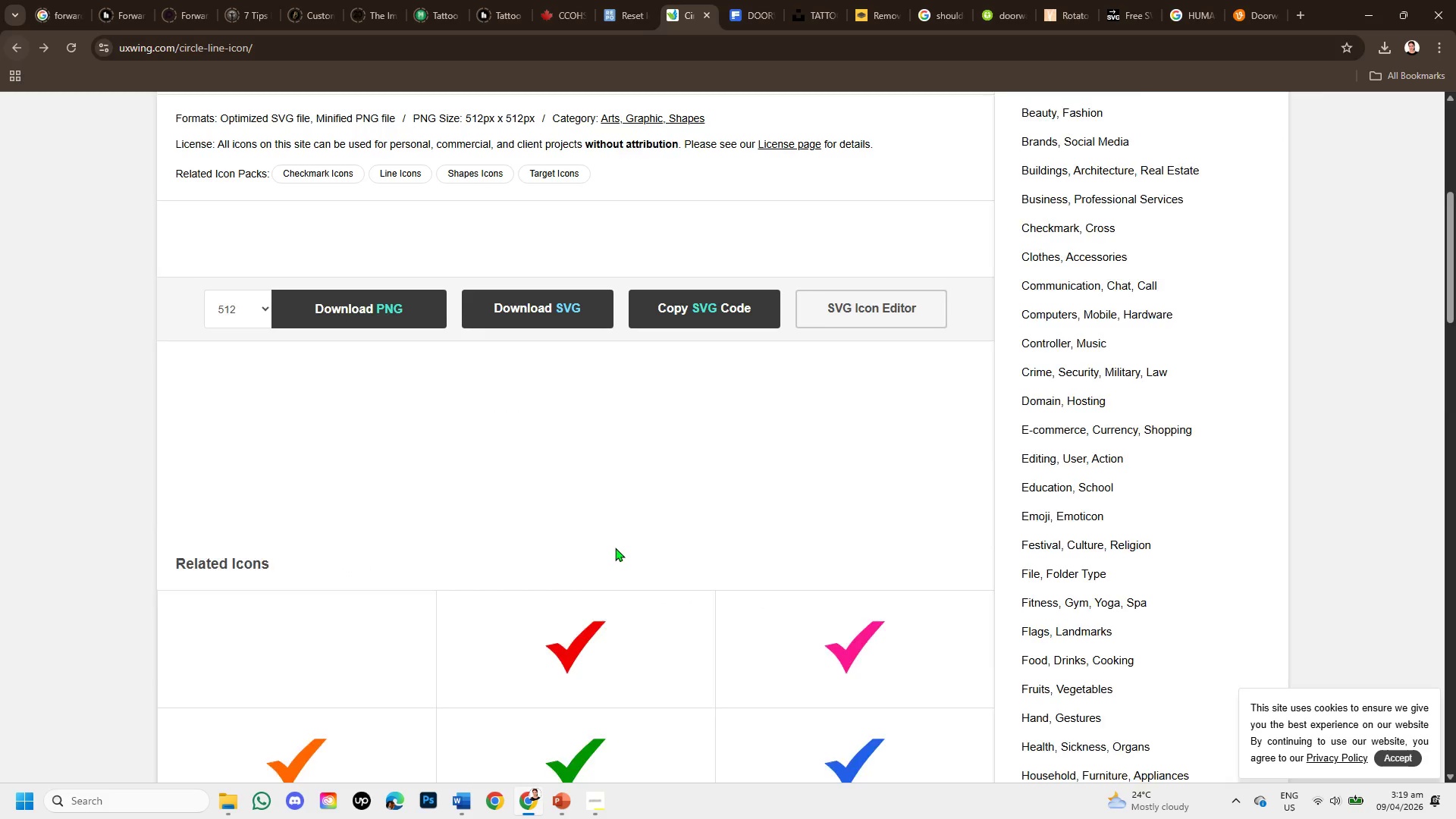 
scroll: coordinate [612, 519], scroll_direction: up, amount: 3.0
 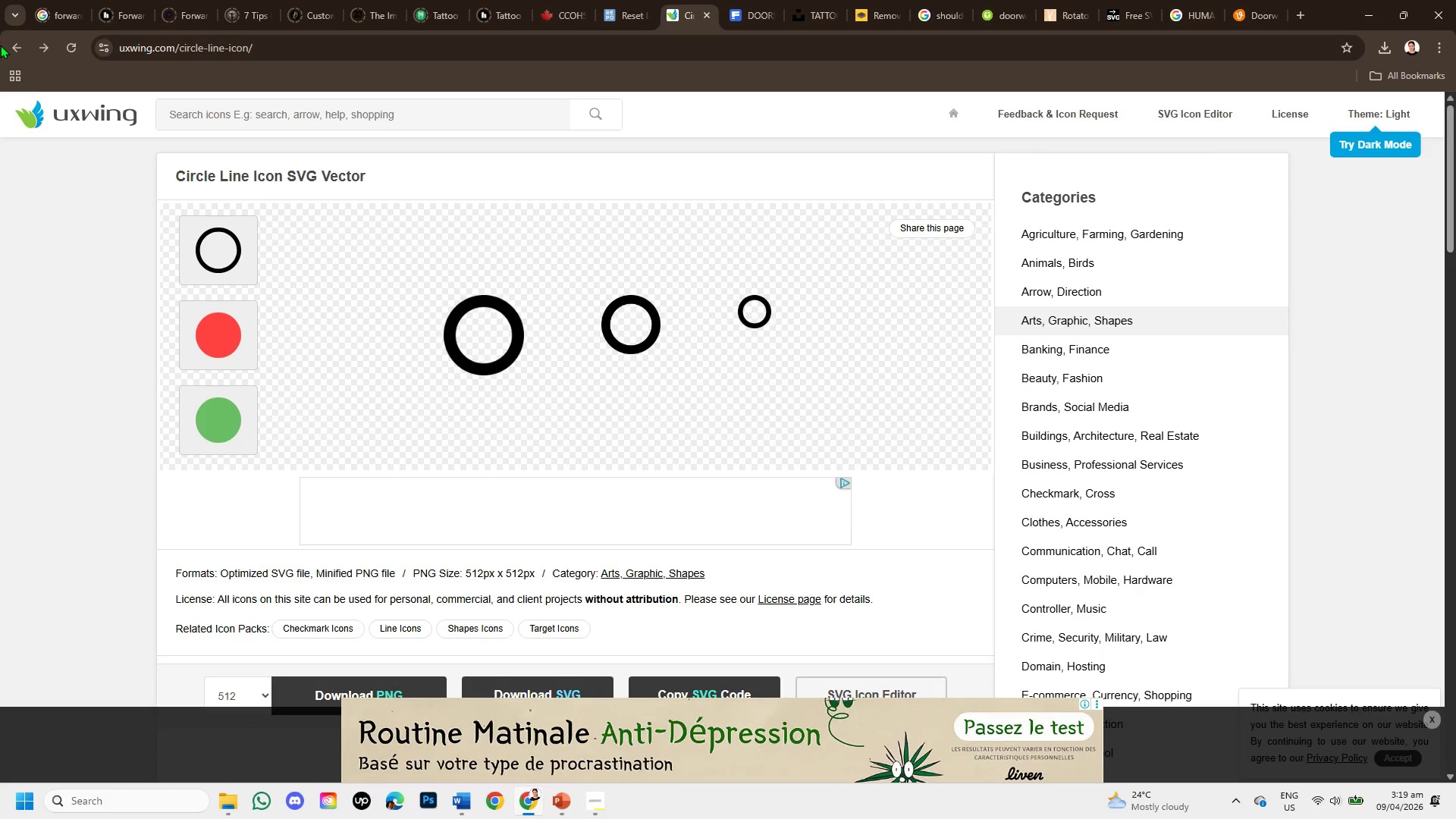 
left_click([15, 49])
 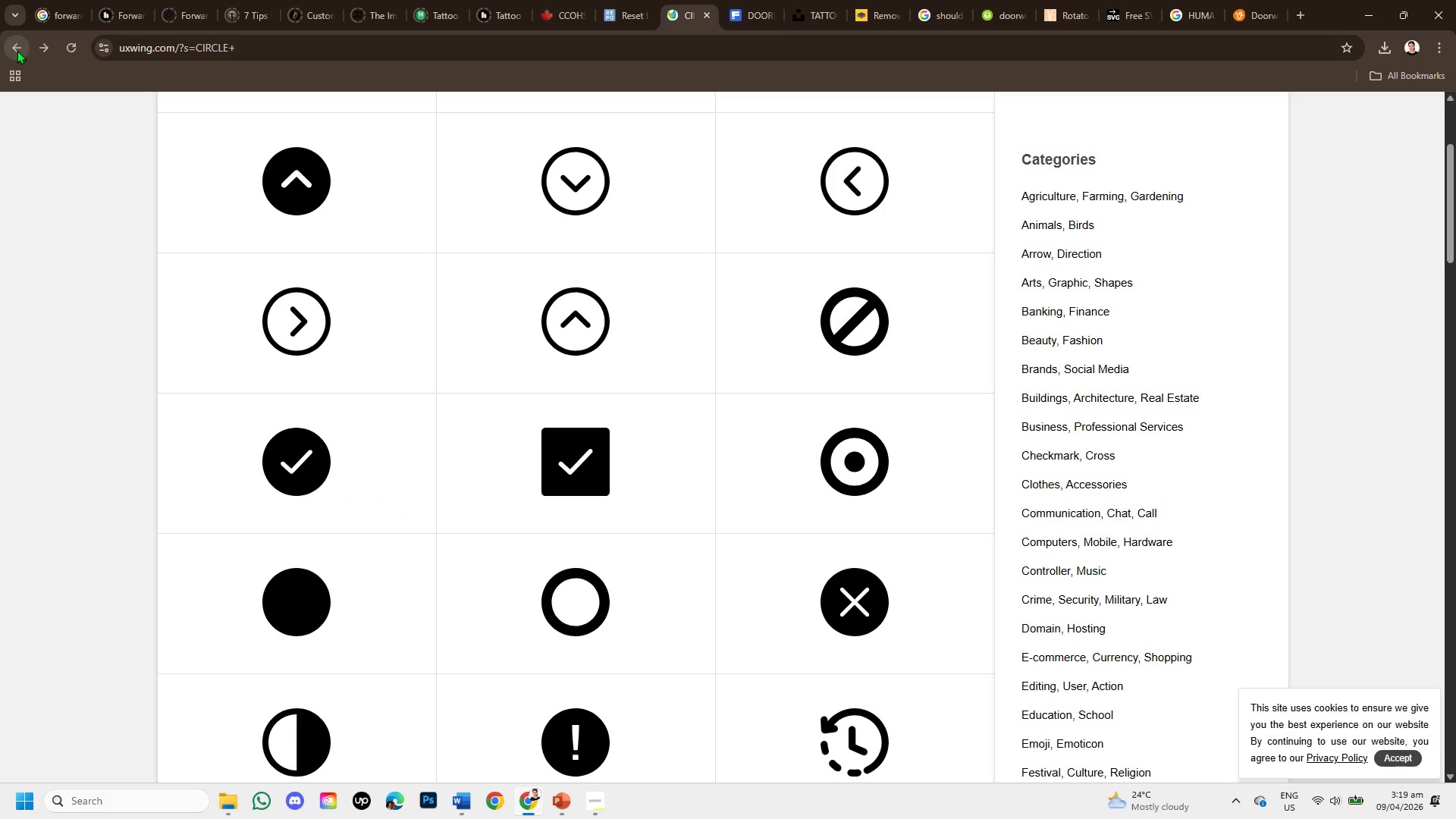 
scroll: coordinate [632, 518], scroll_direction: down, amount: 7.0
 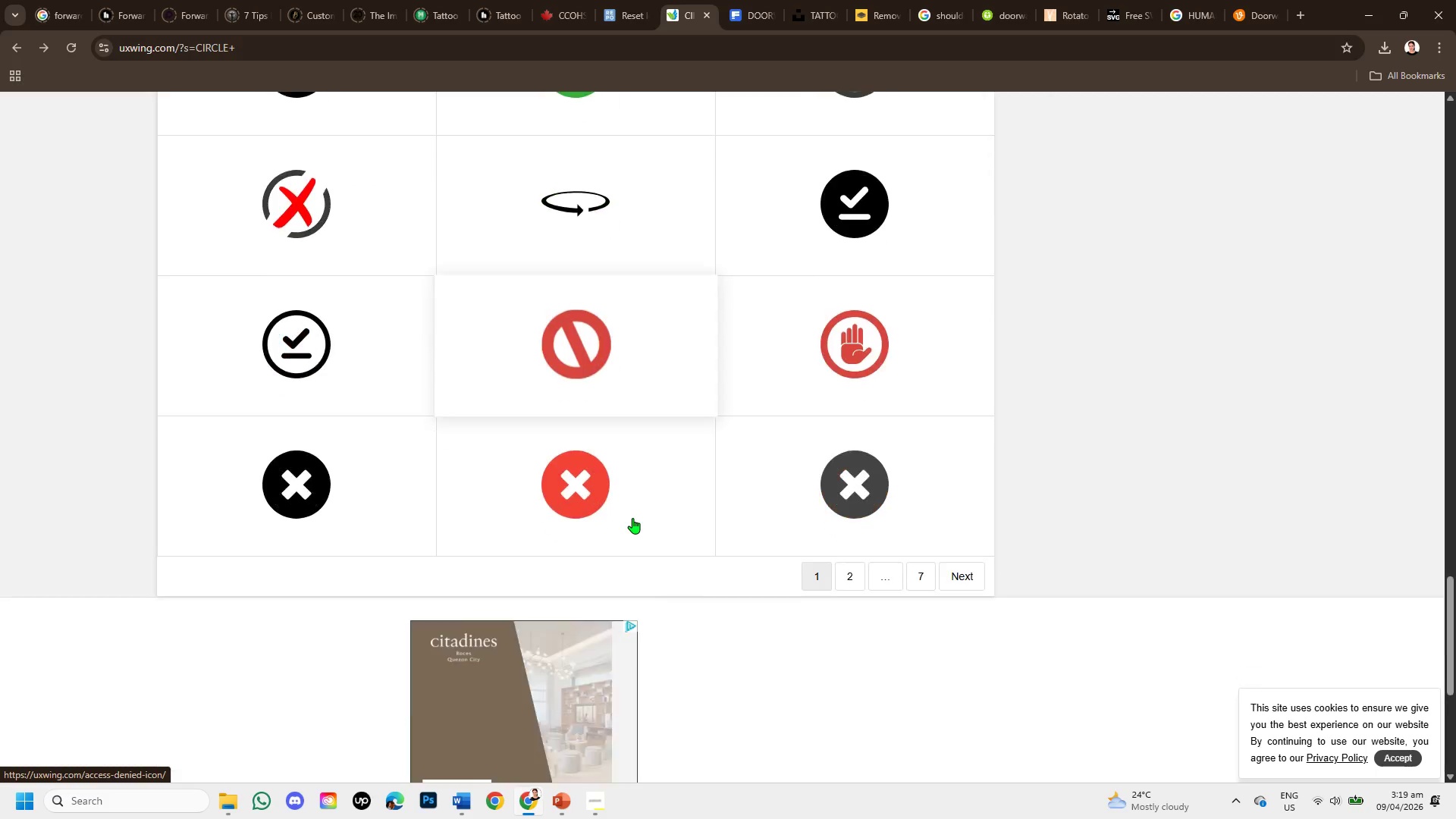 
scroll: coordinate [640, 519], scroll_direction: up, amount: 11.0
 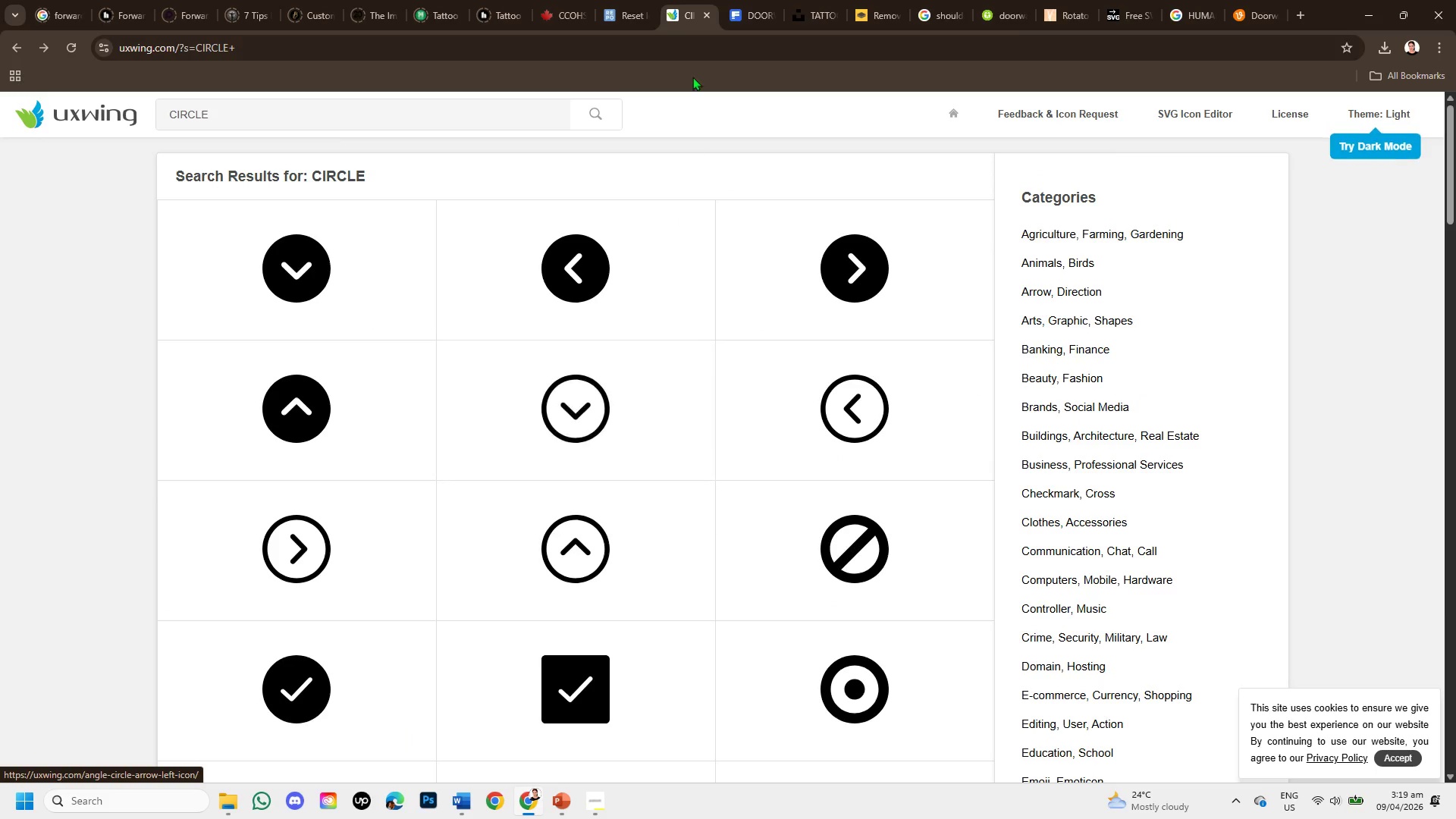 
left_click([645, 0])
 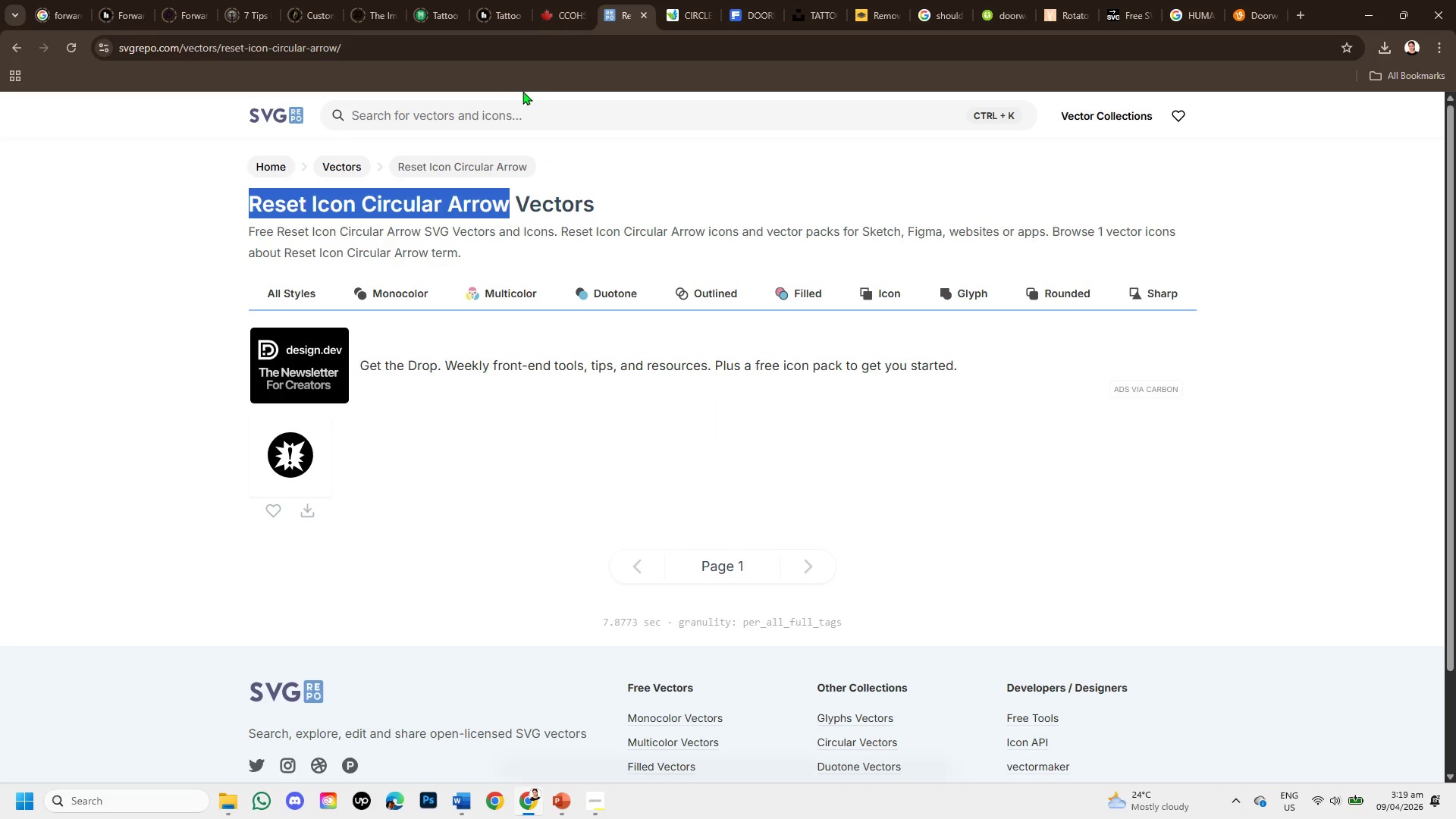 
left_click([530, 111])
 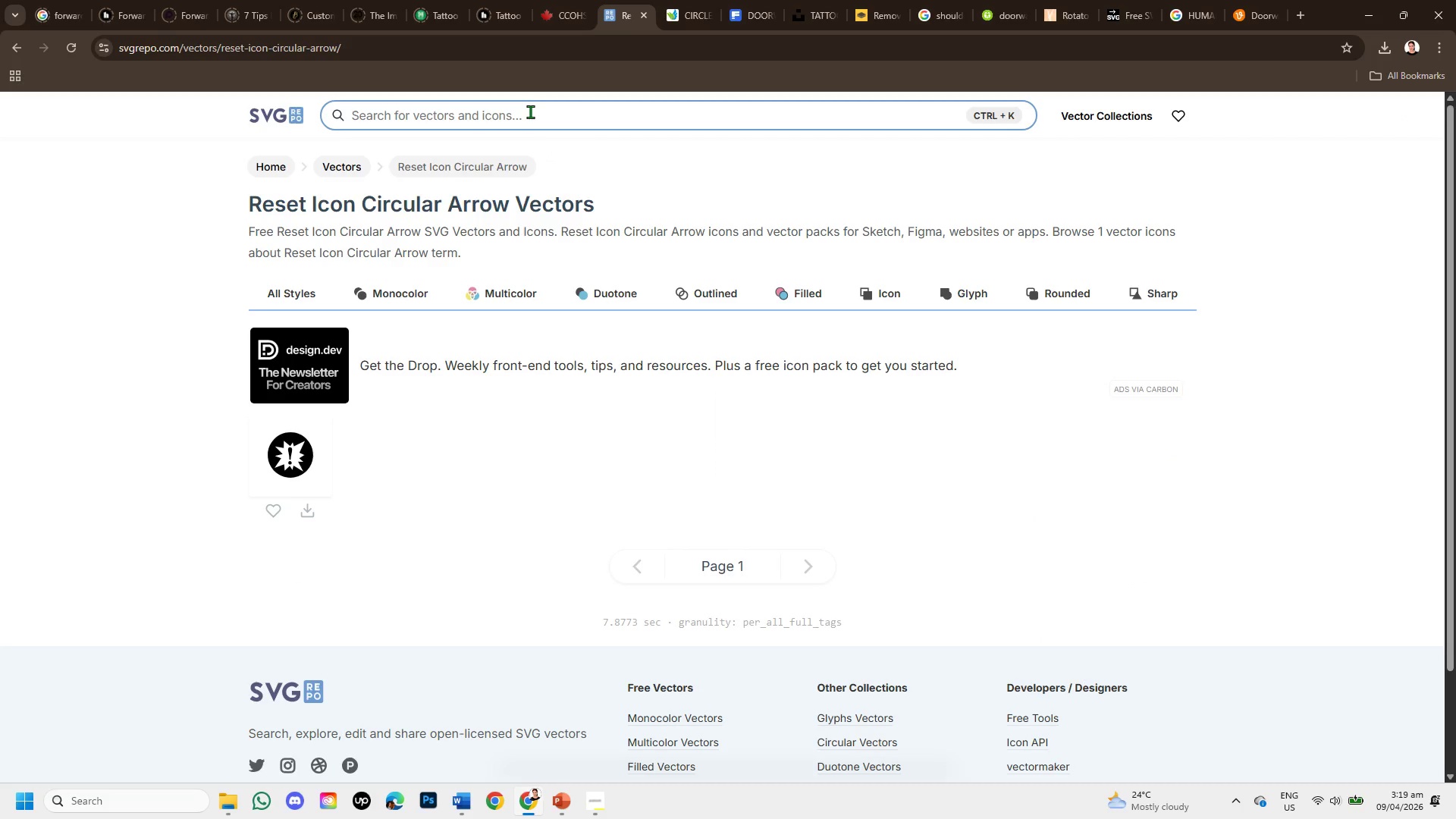 
type(circle )
 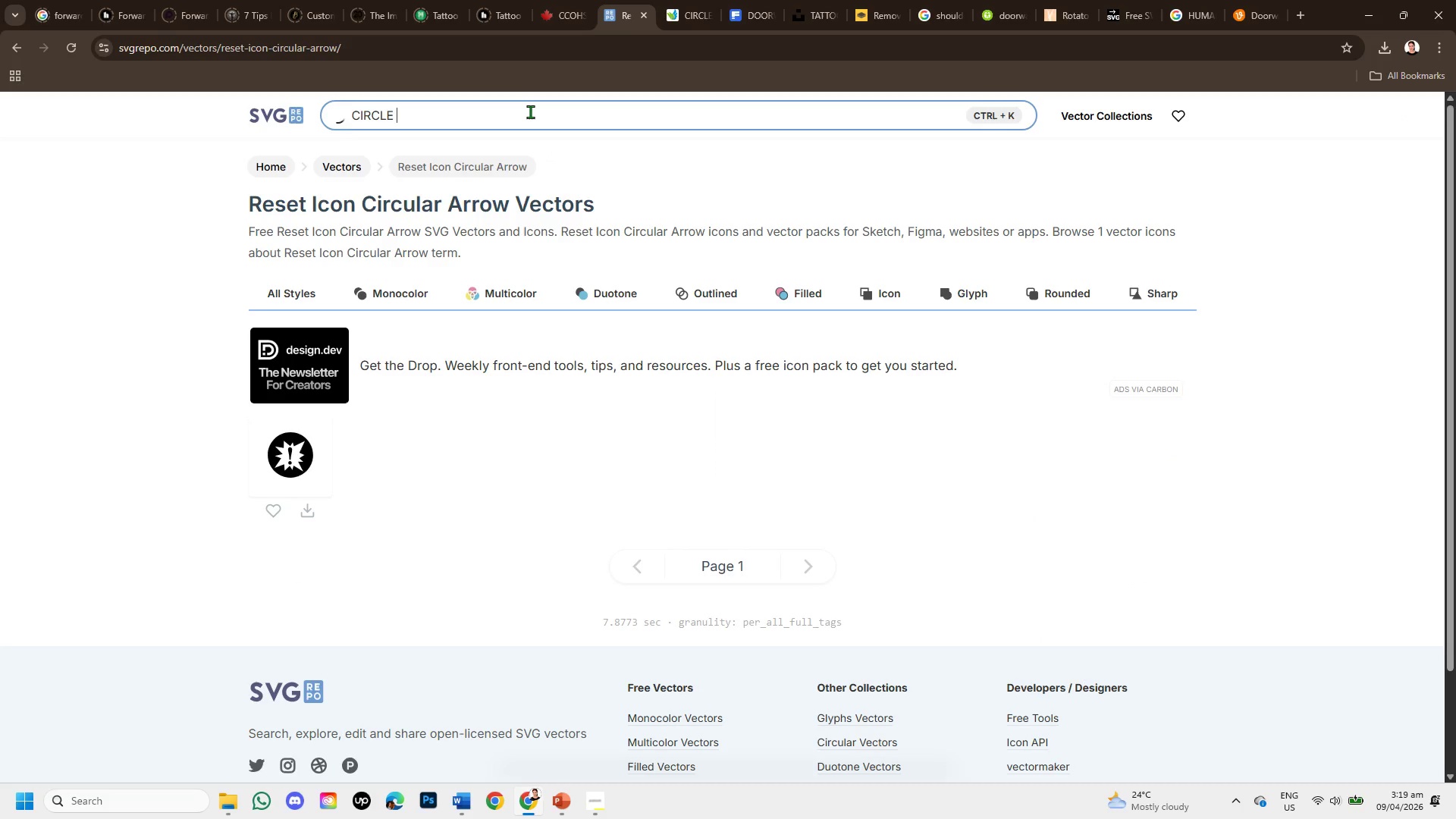 
key(Enter)
 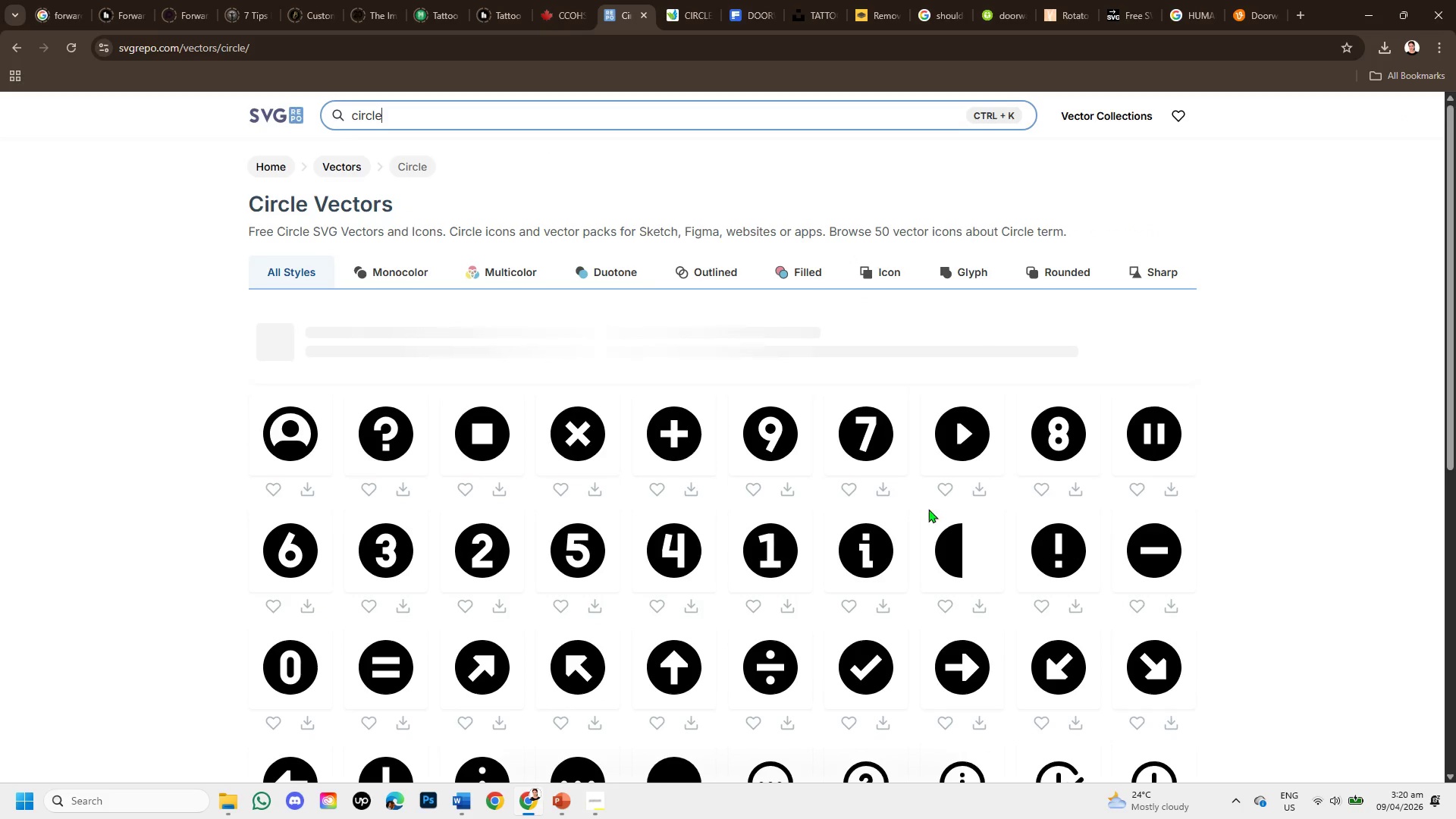 
scroll: coordinate [663, 563], scroll_direction: down, amount: 3.0
 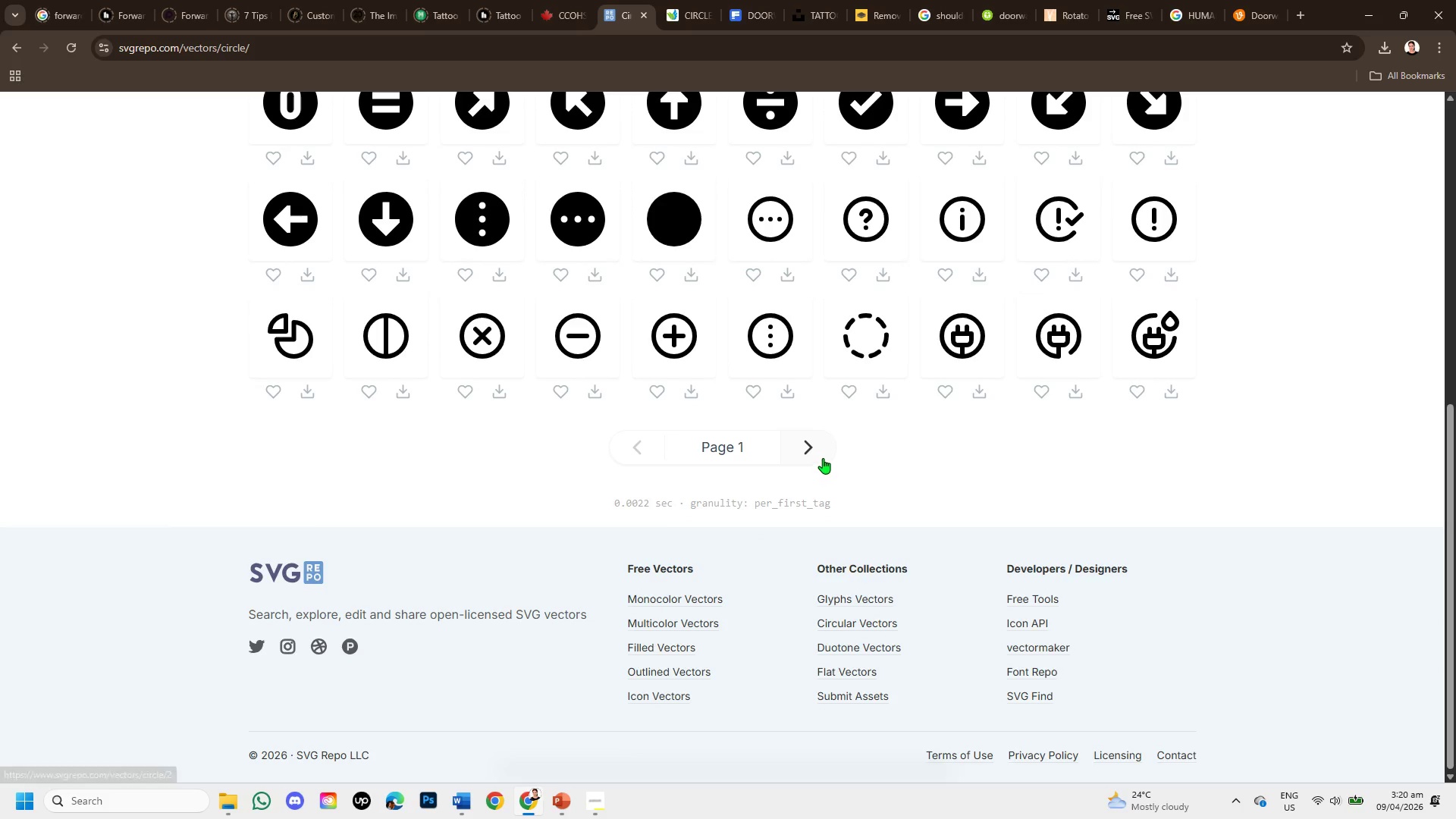 
left_click([812, 448])
 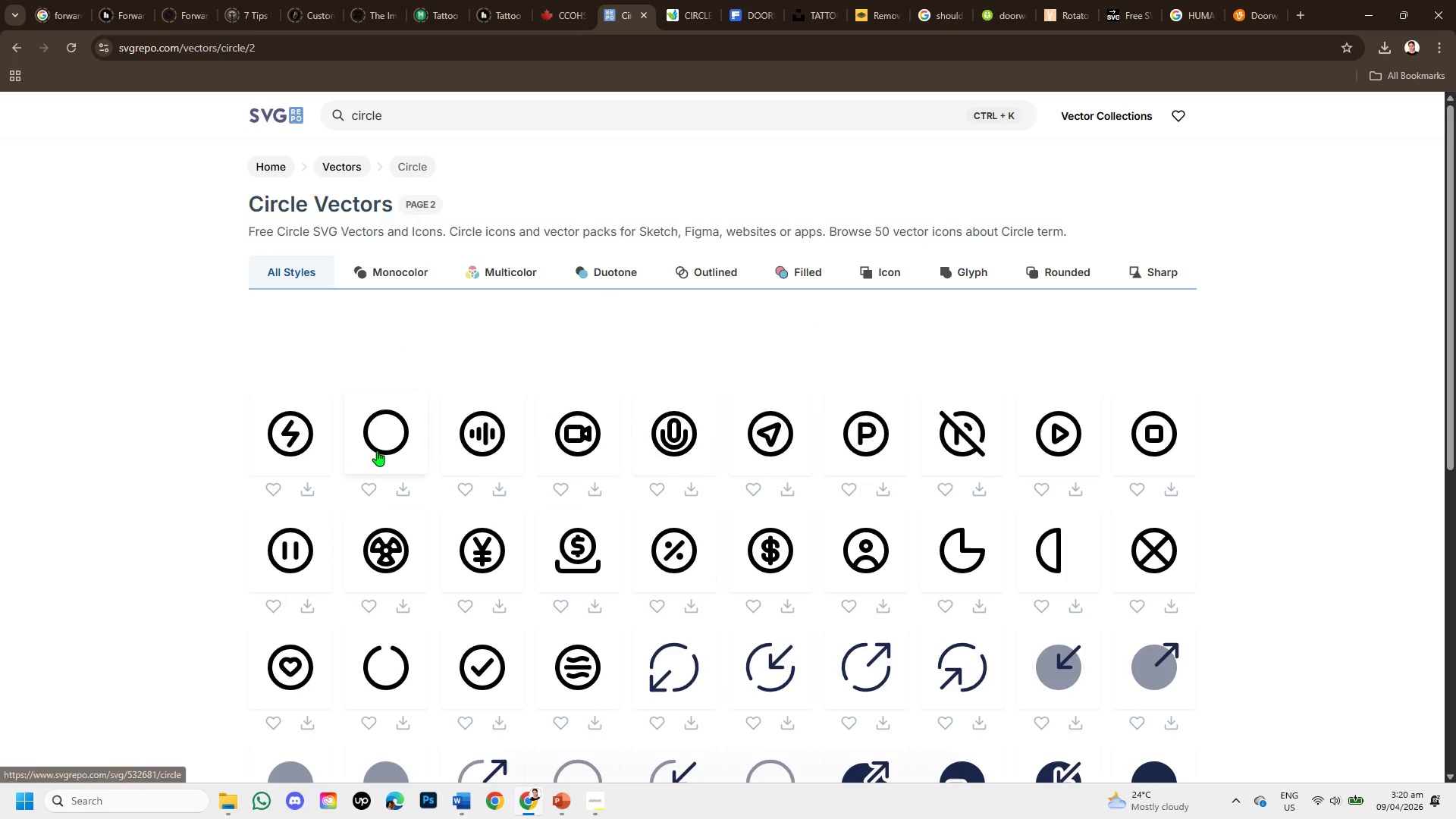 
left_click([377, 450])
 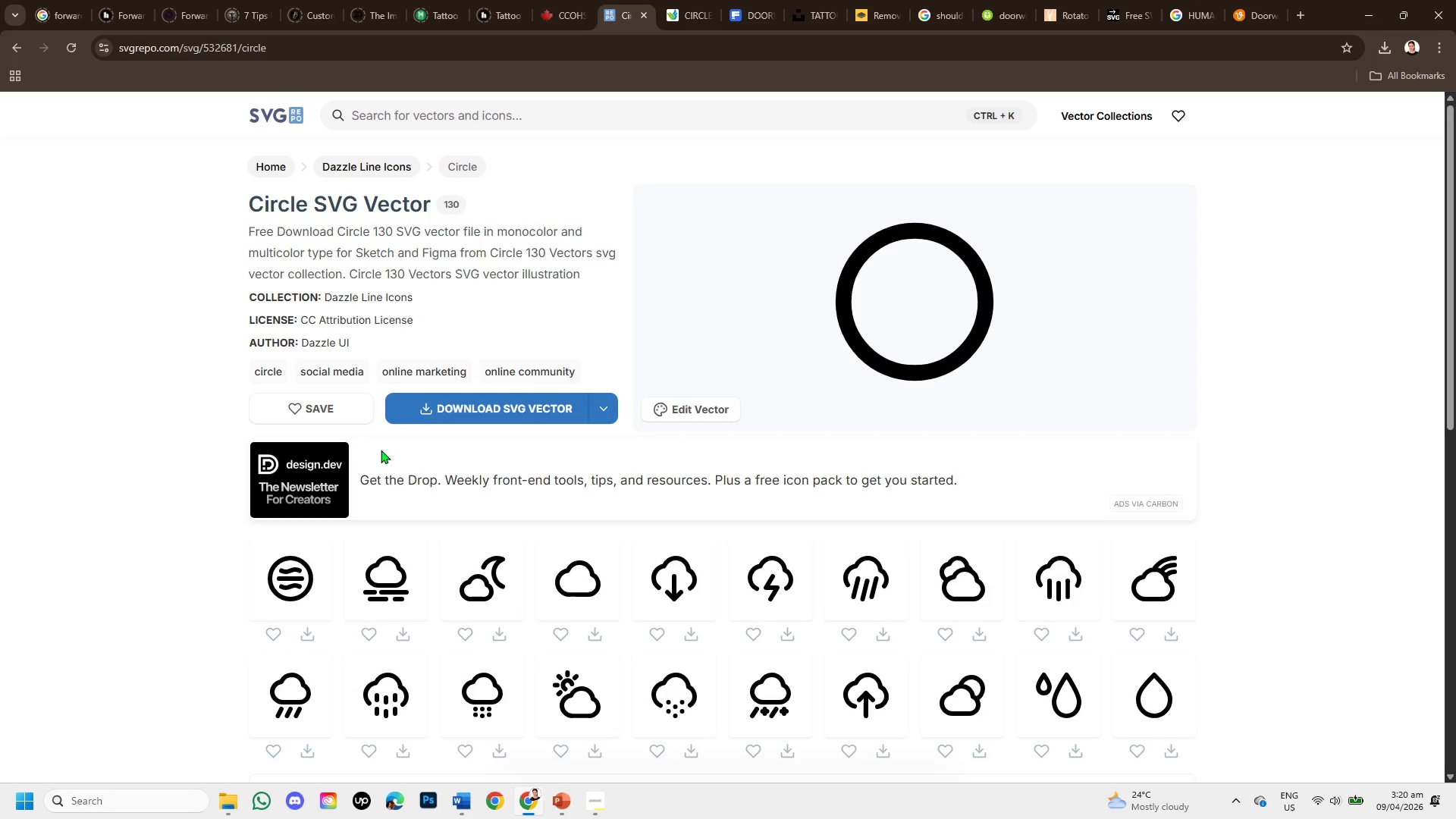 
wait(6.39)
 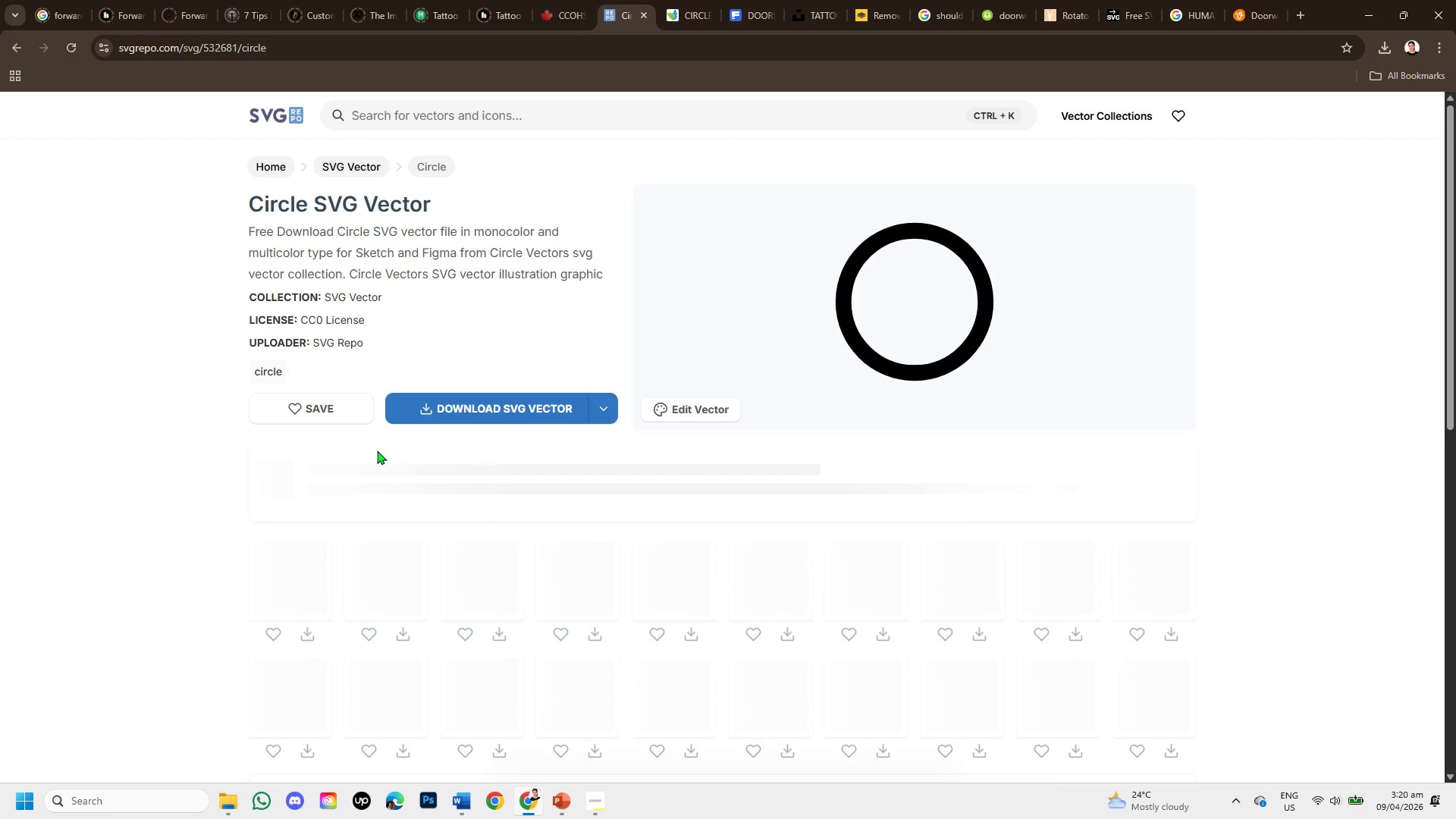 
scroll: coordinate [400, 470], scroll_direction: down, amount: 2.0
 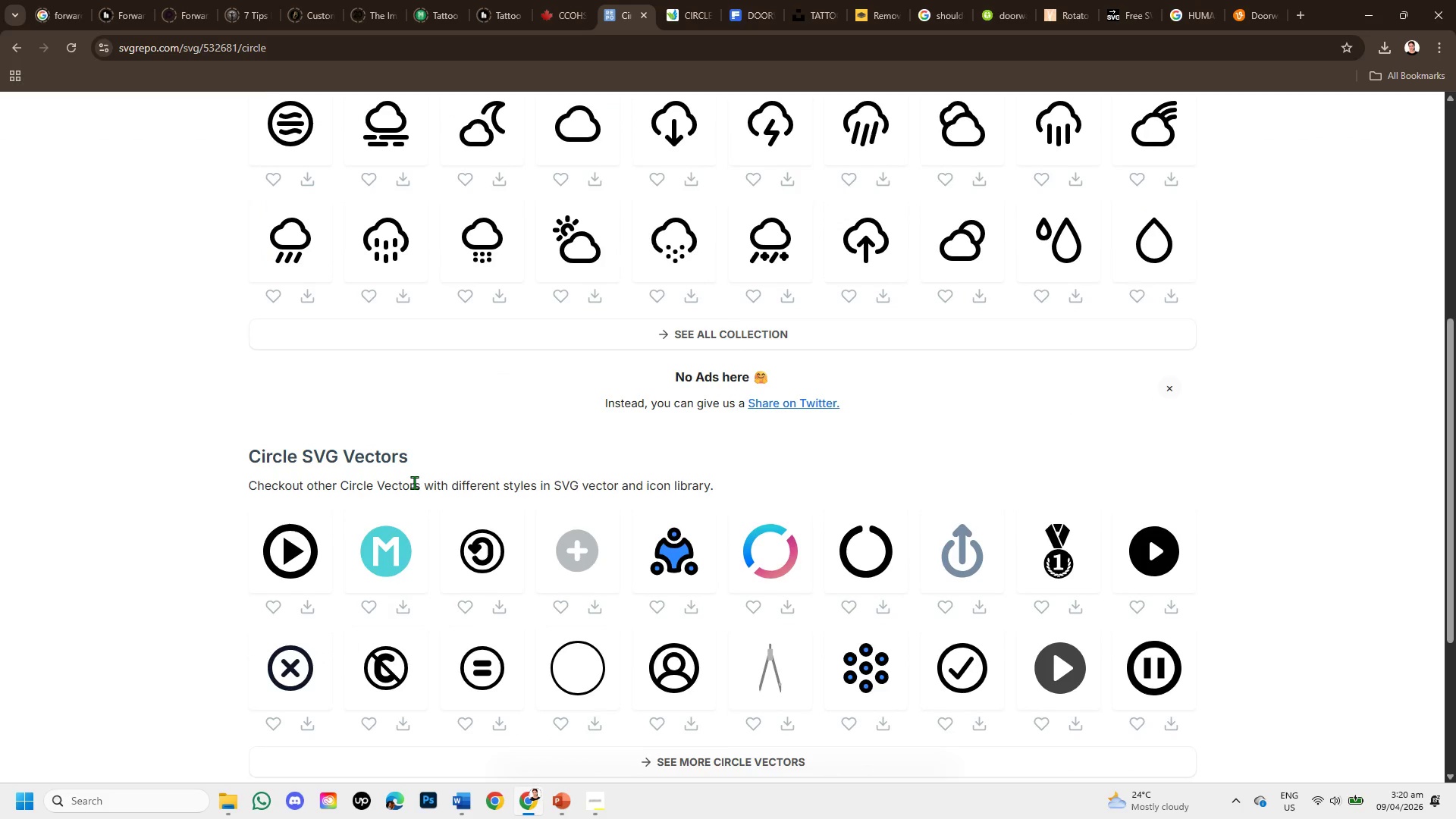 
scroll: coordinate [414, 482], scroll_direction: up, amount: 2.0
 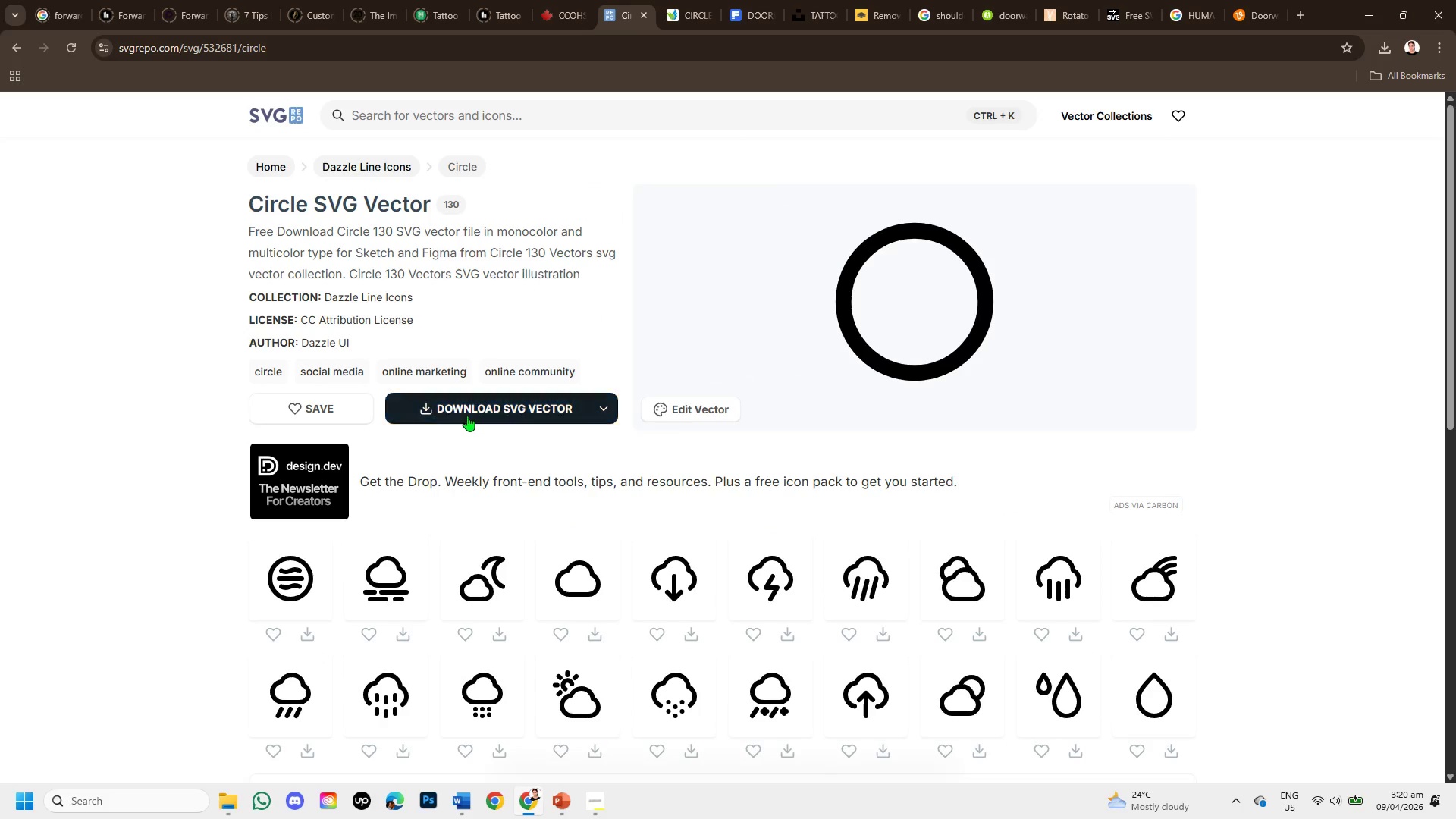 
left_click([469, 410])
 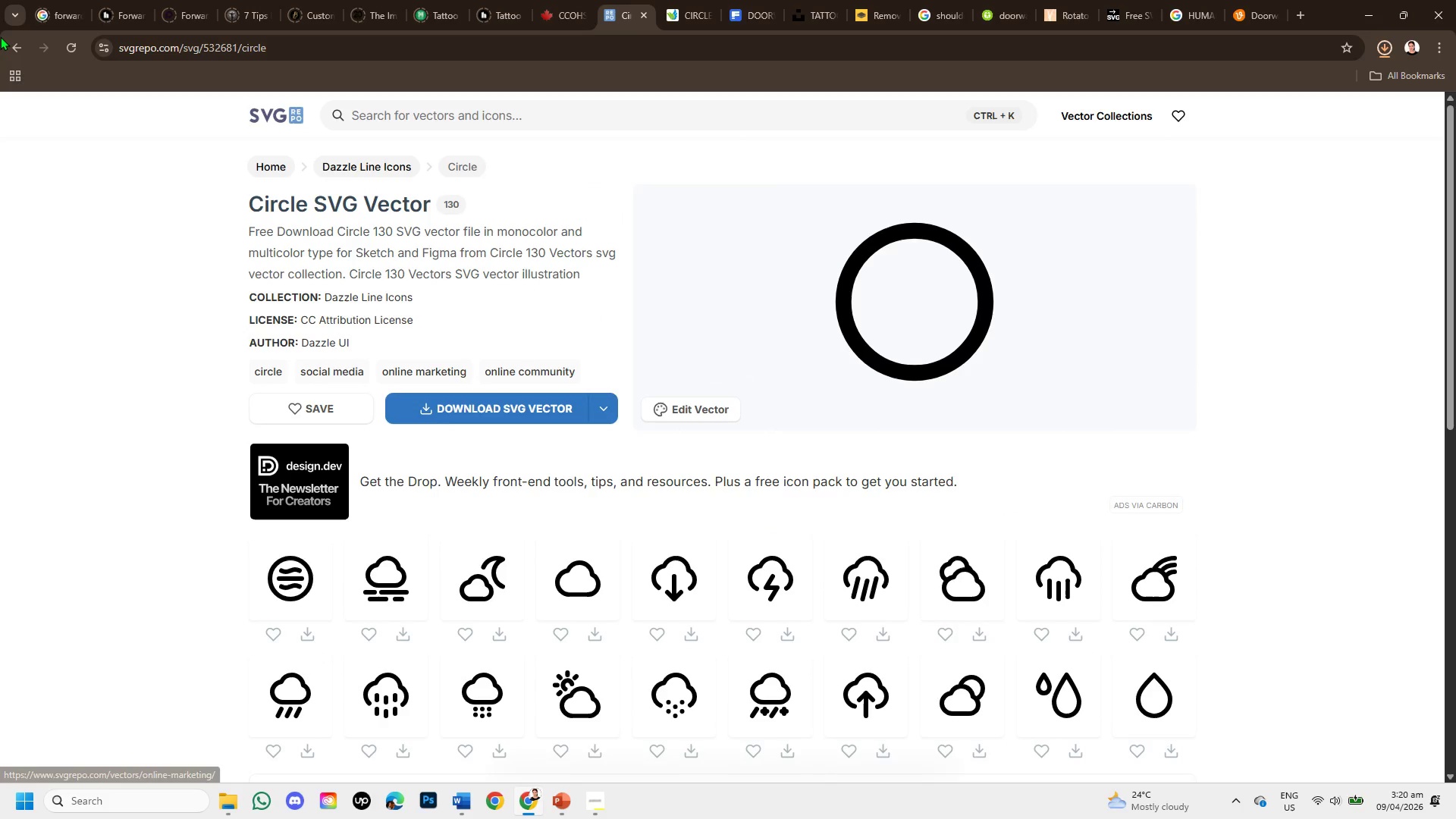 
left_click([8, 48])
 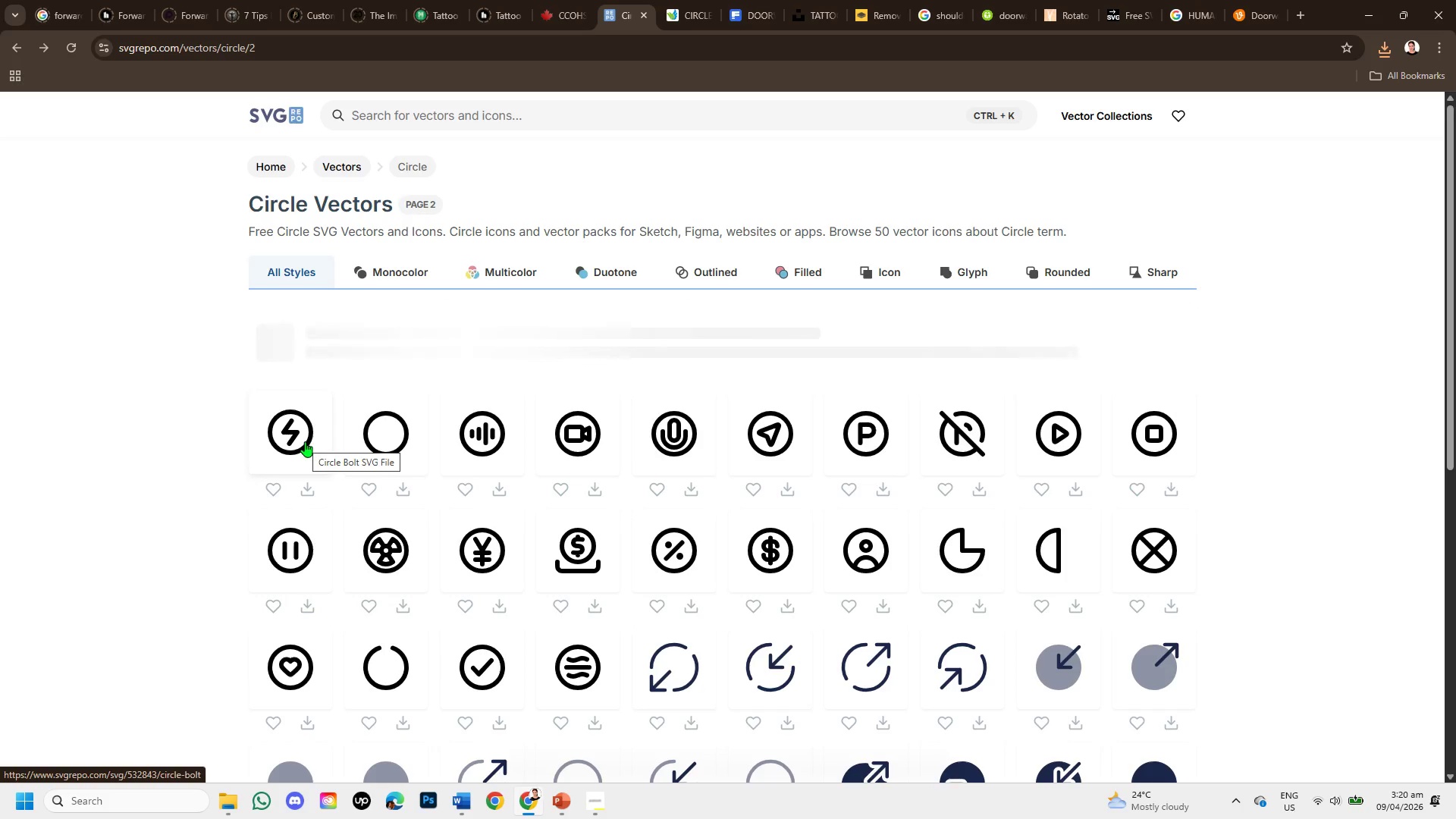 
wait(5.23)
 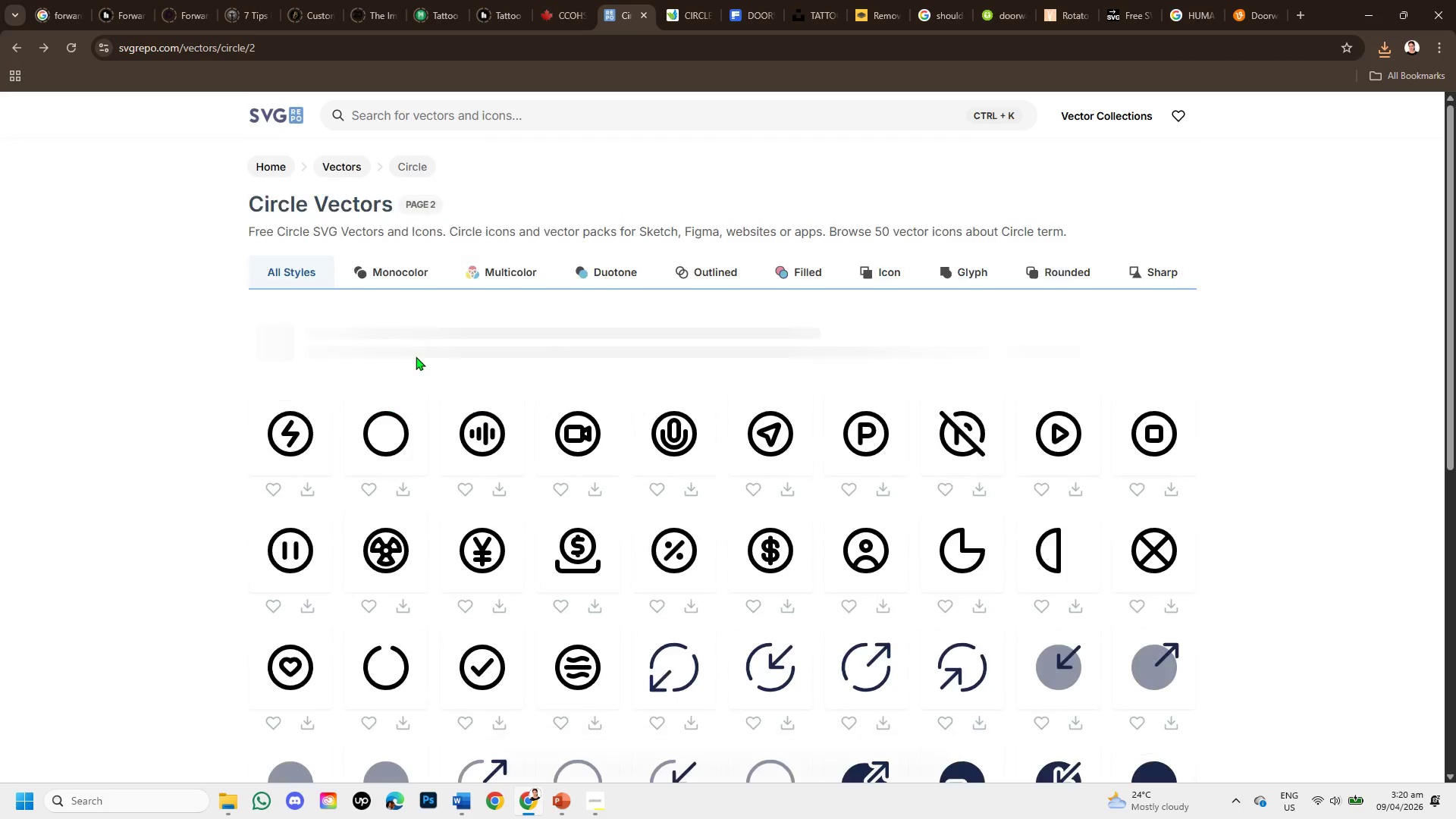 
left_click([305, 441])
 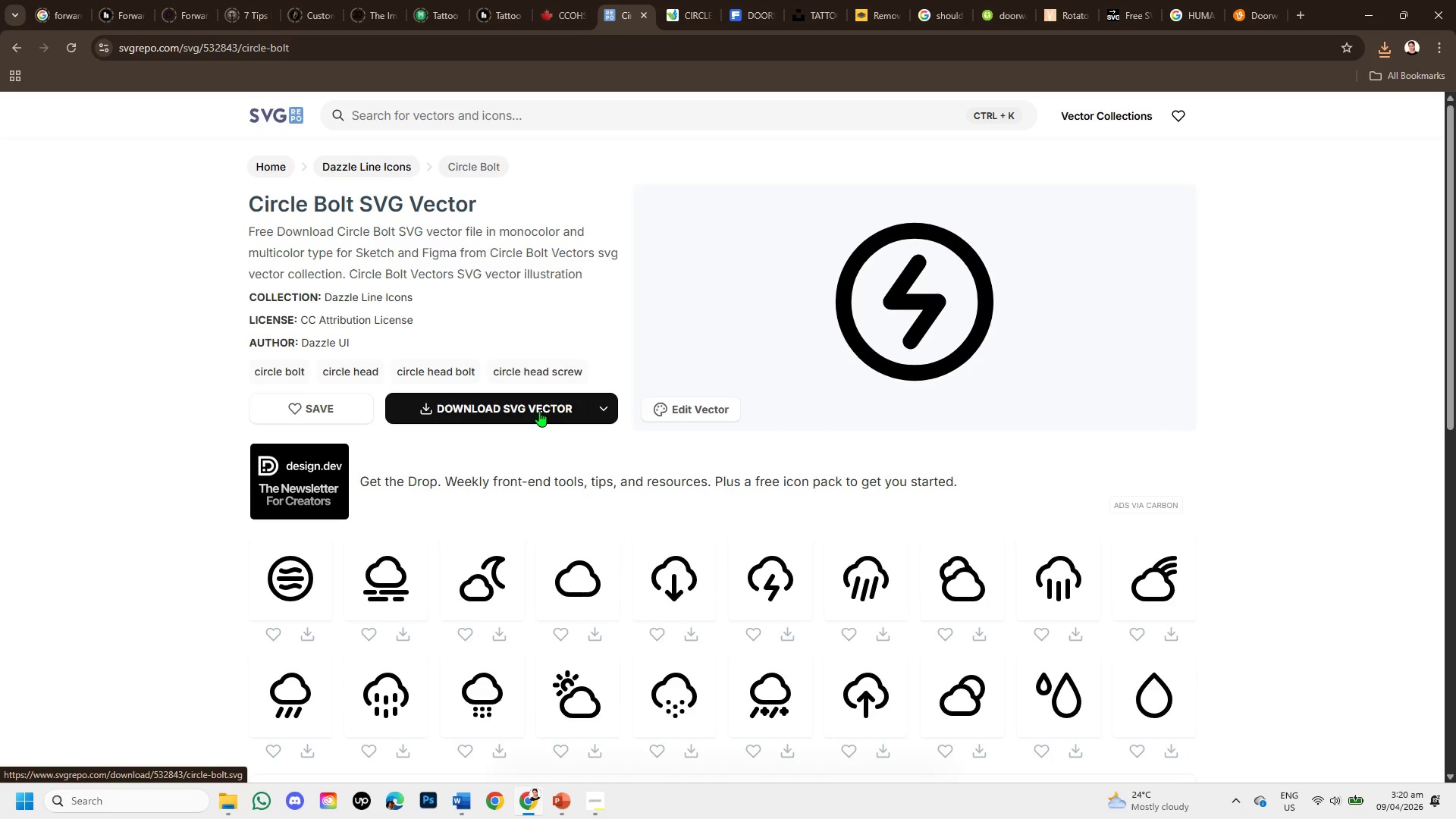 
wait(6.78)
 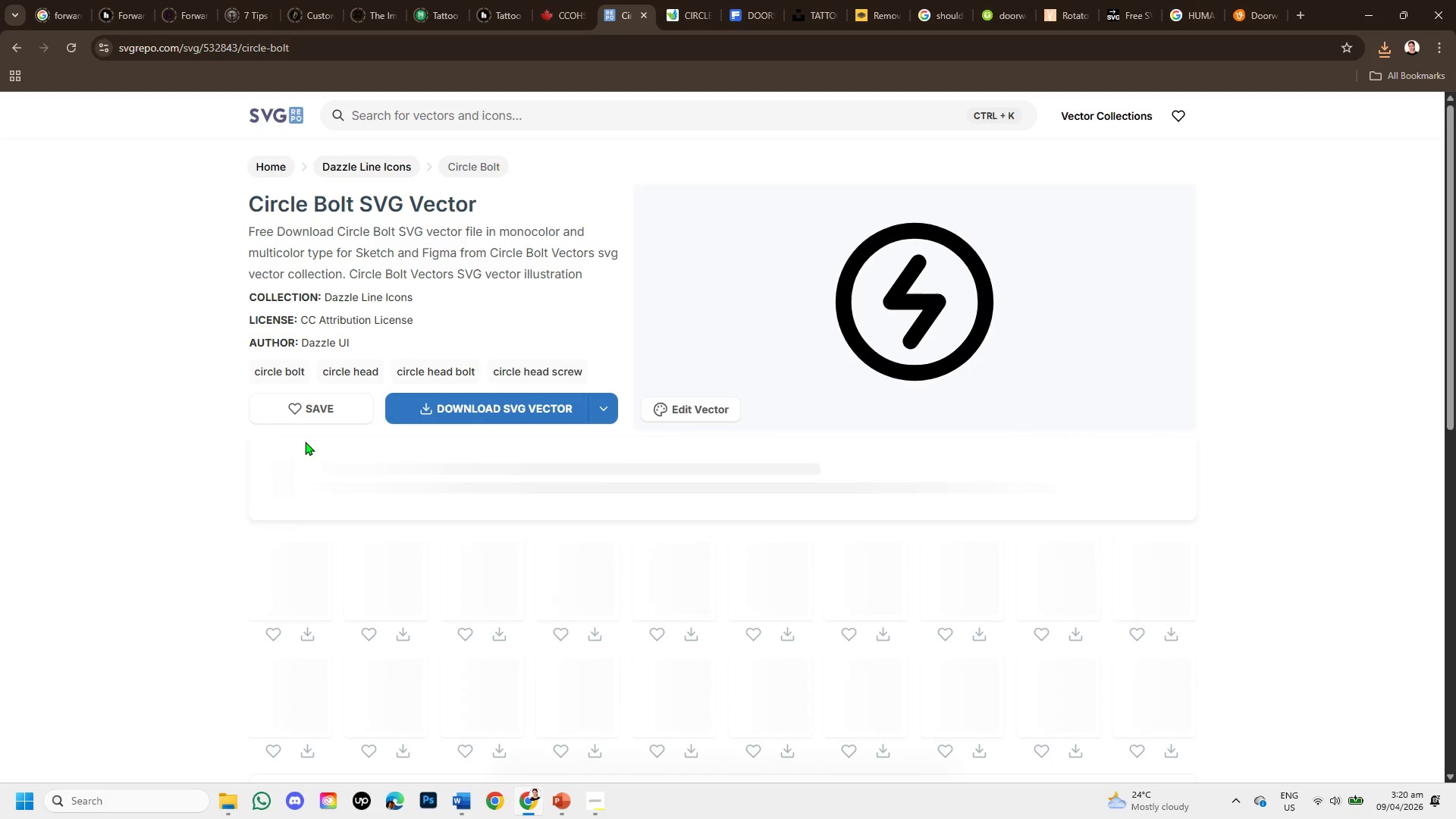 
scroll: coordinate [591, 463], scroll_direction: down, amount: 1.0
 